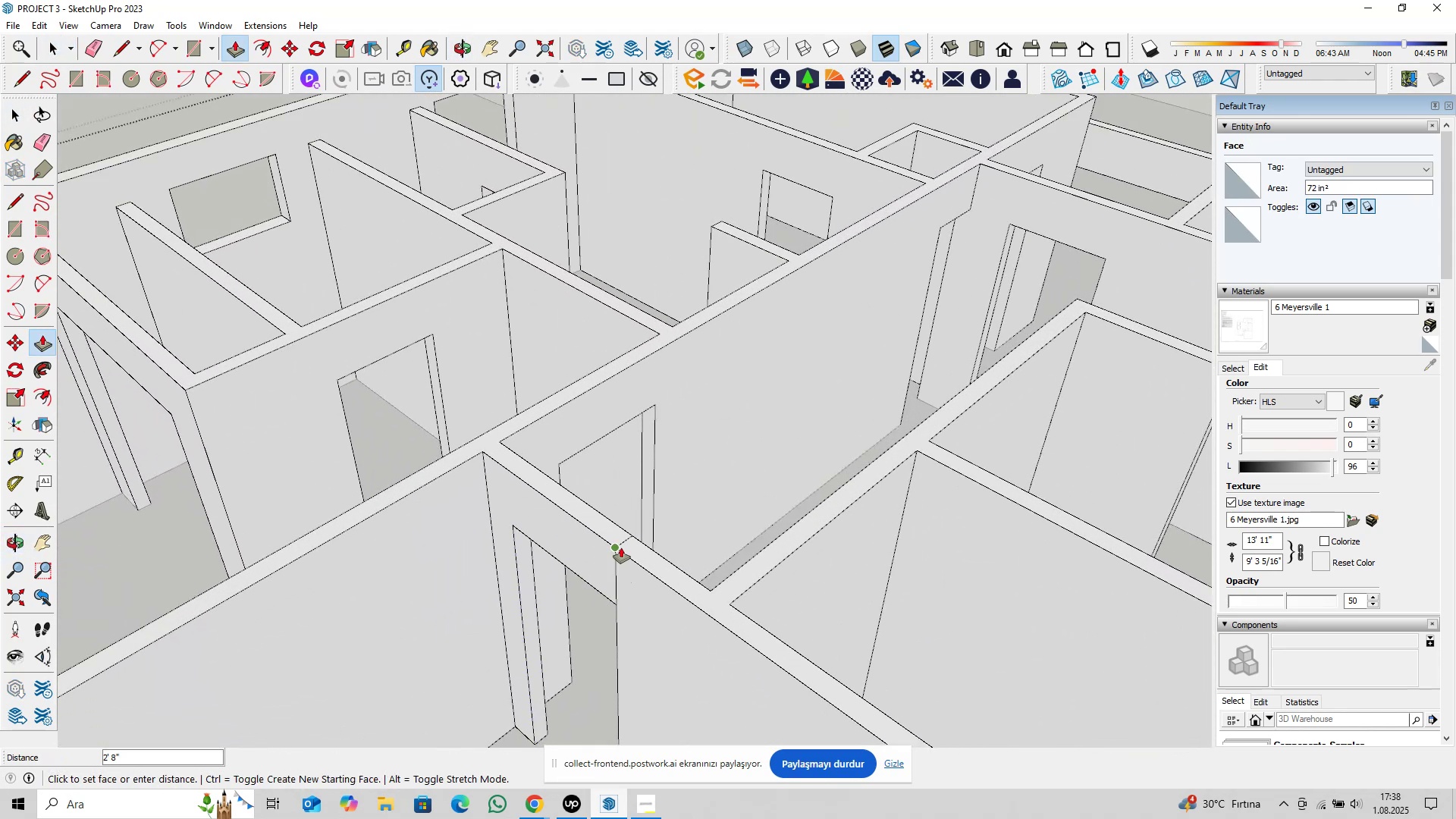 
left_click([620, 547])
 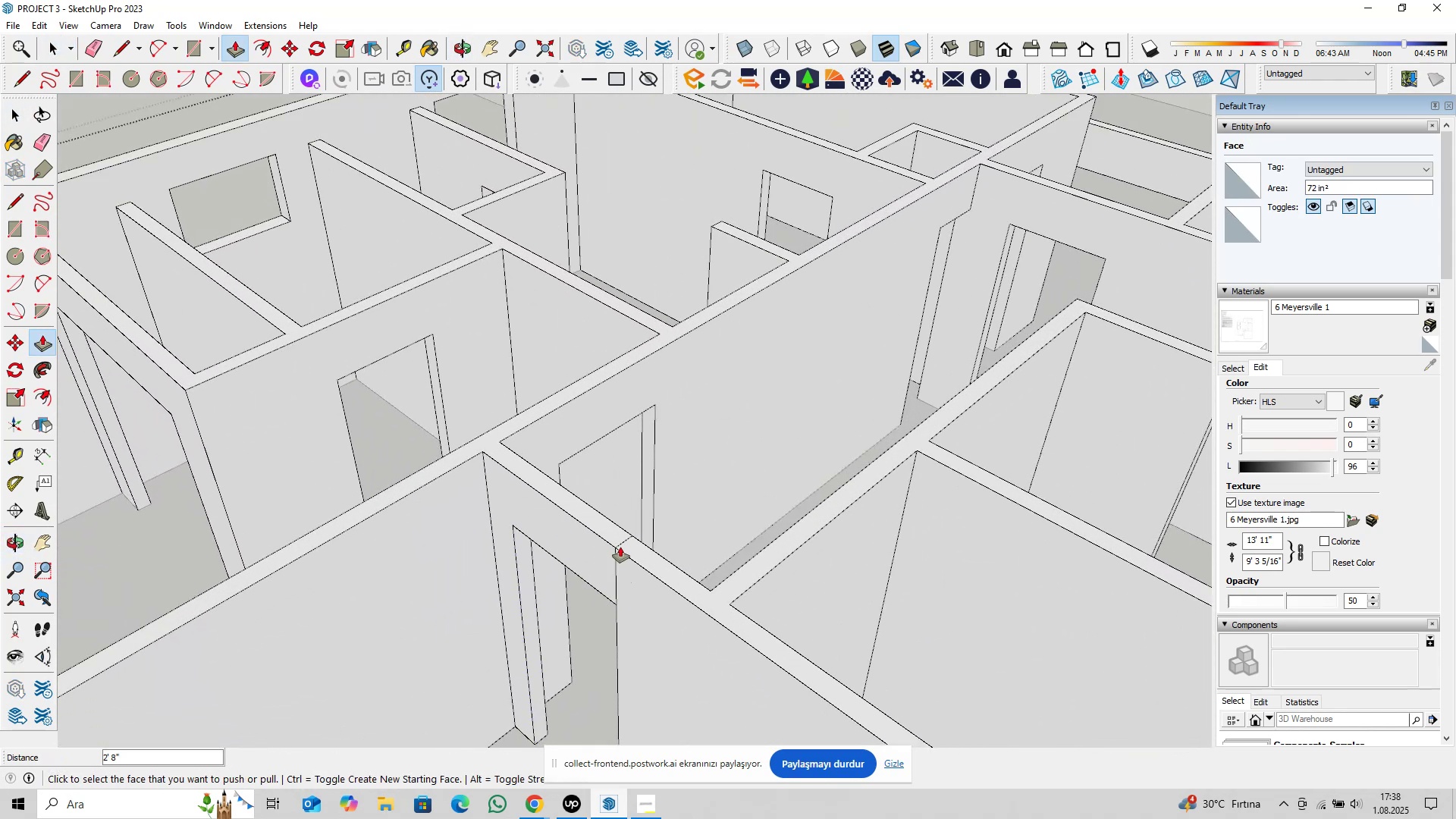 
key(Space)
 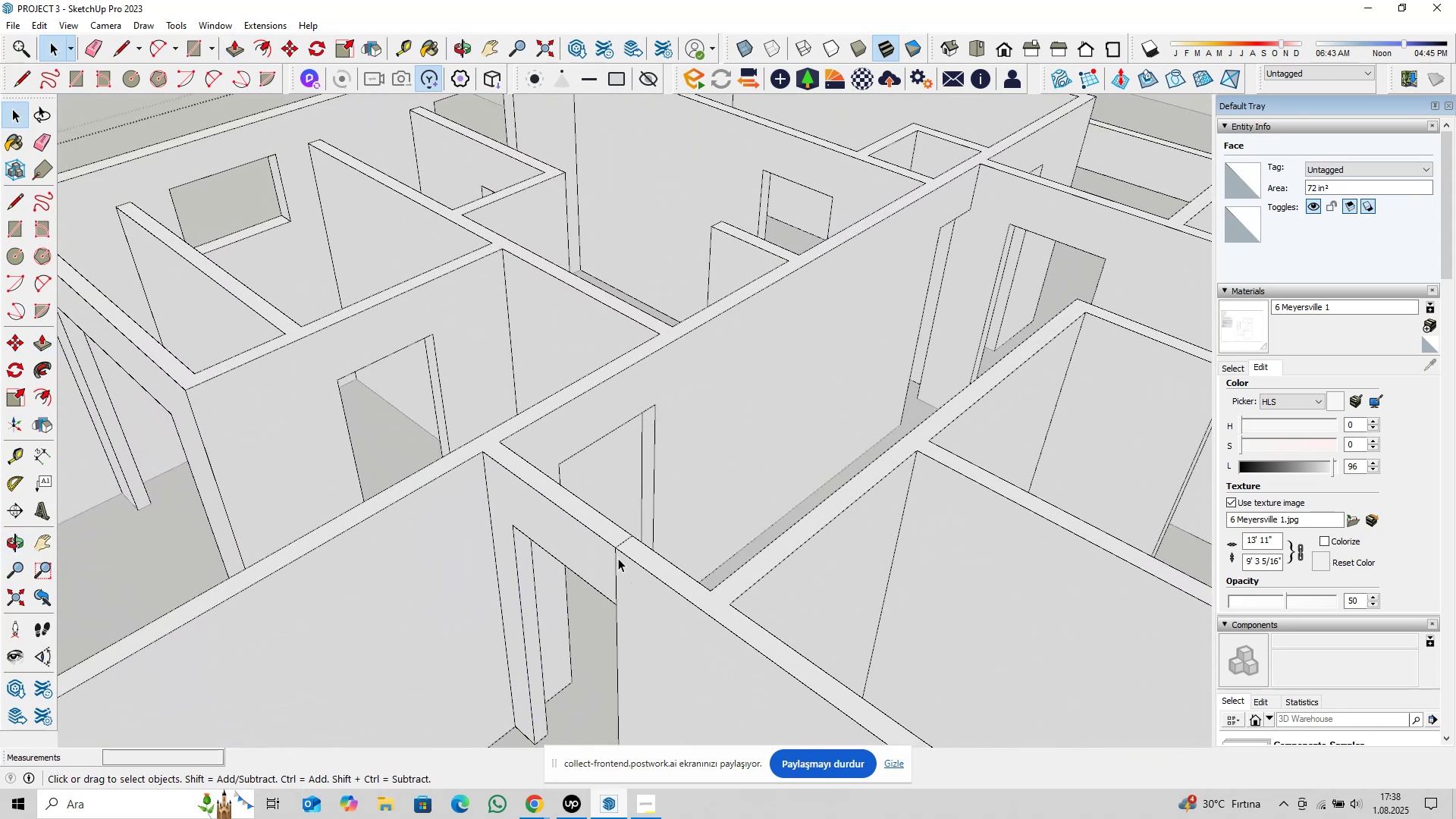 
double_click([618, 558])
 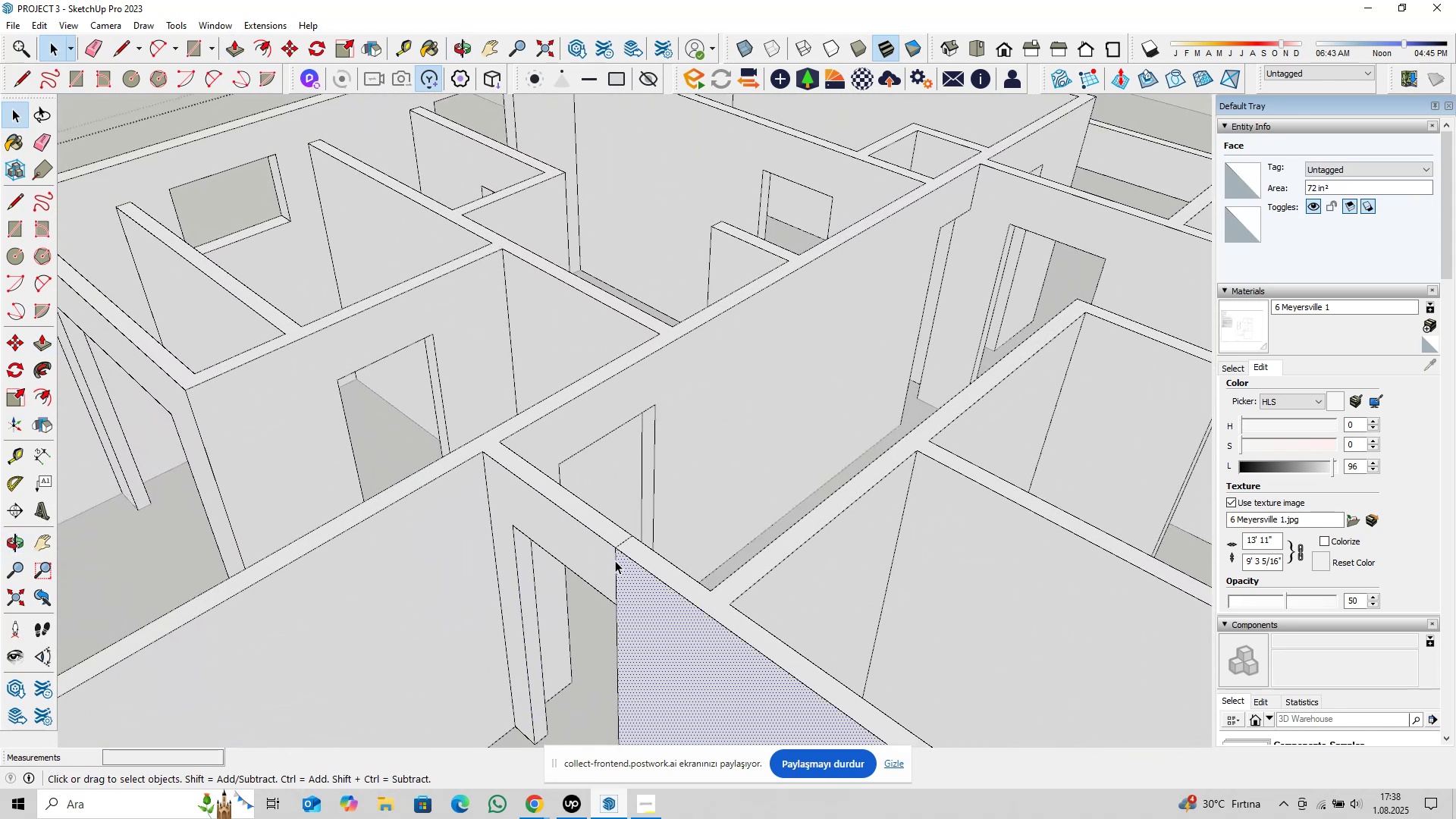 
triple_click([614, 560])
 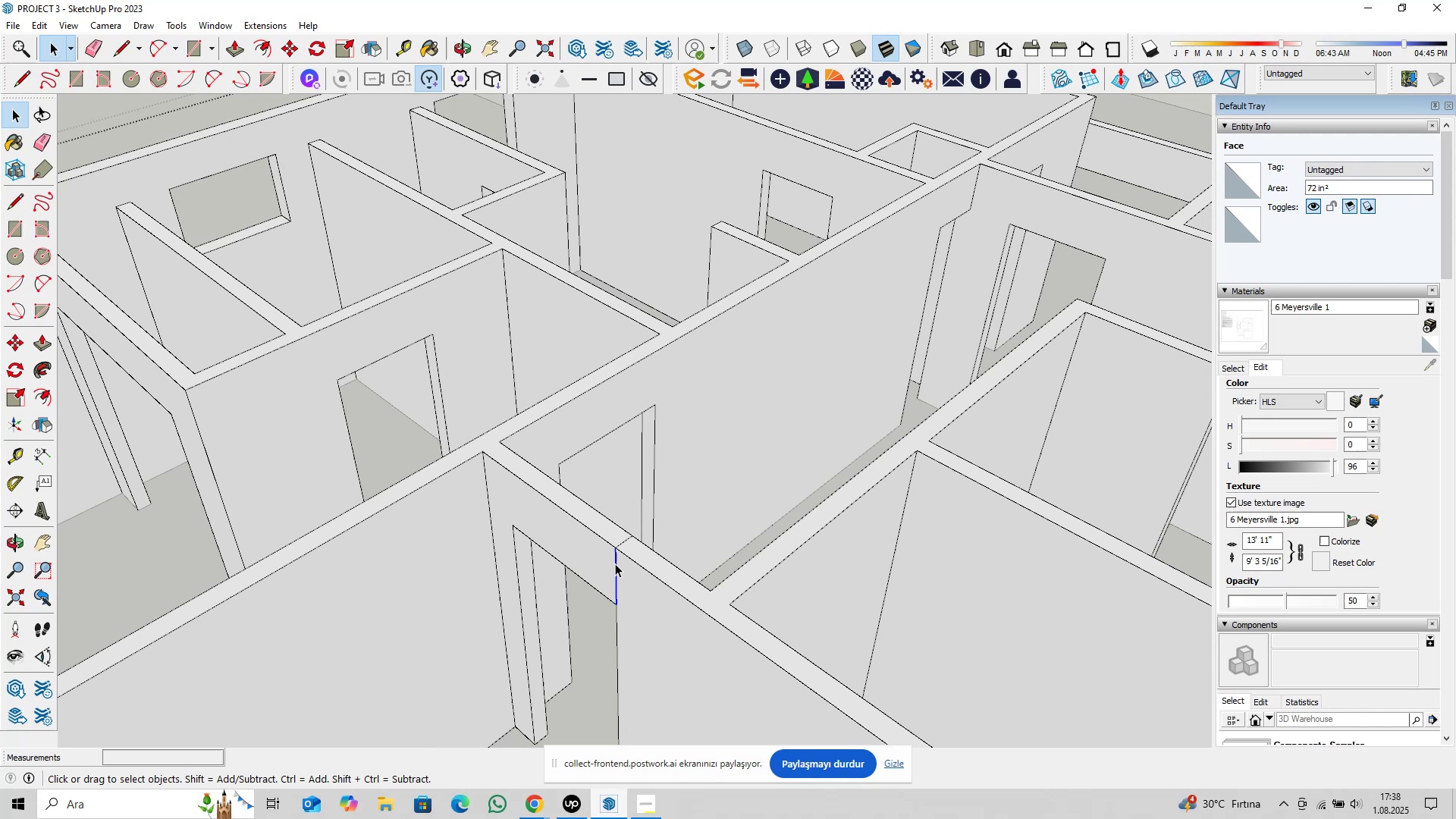 
scroll: coordinate [615, 562], scroll_direction: up, amount: 1.0
 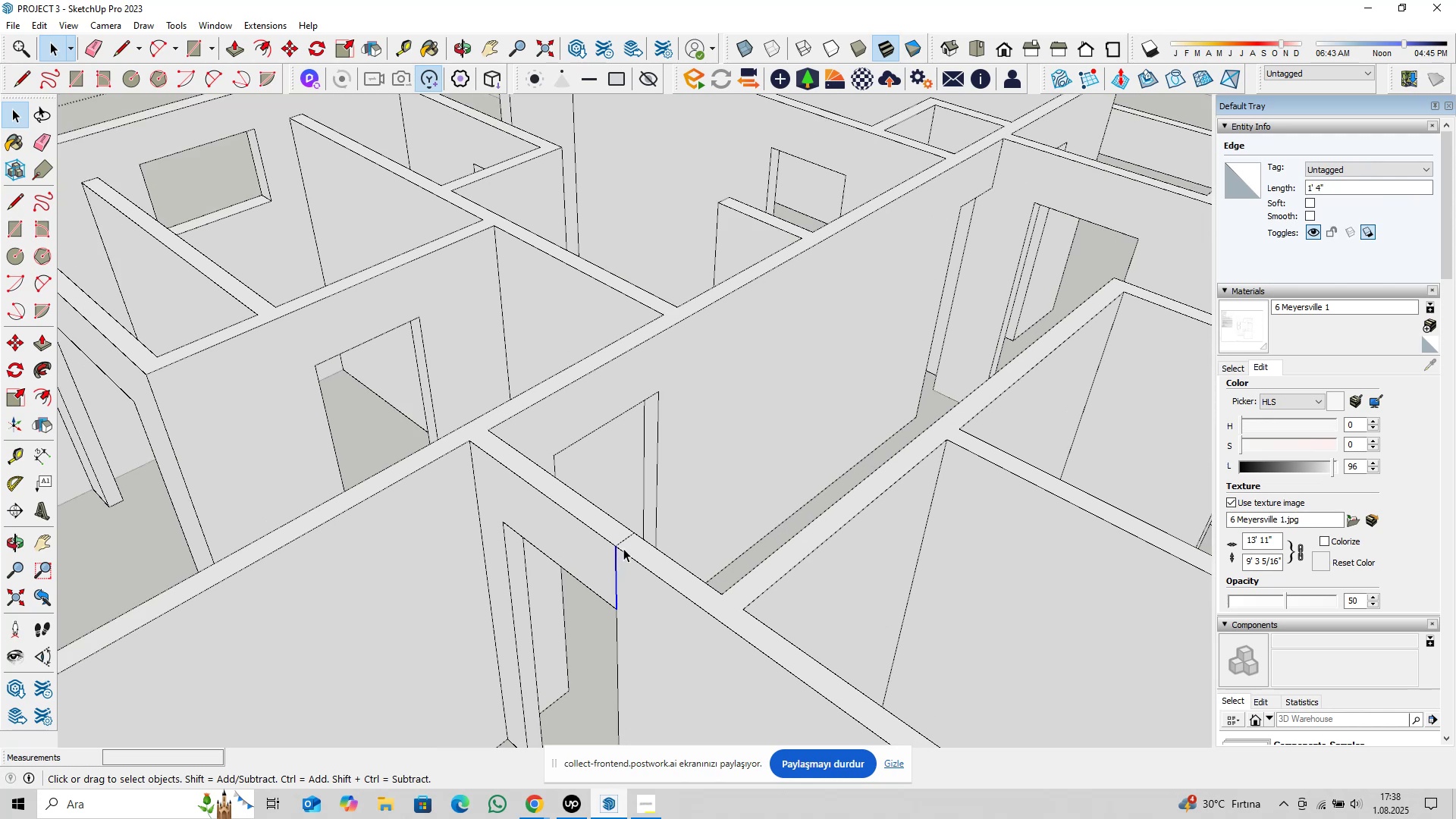 
key(Delete)
 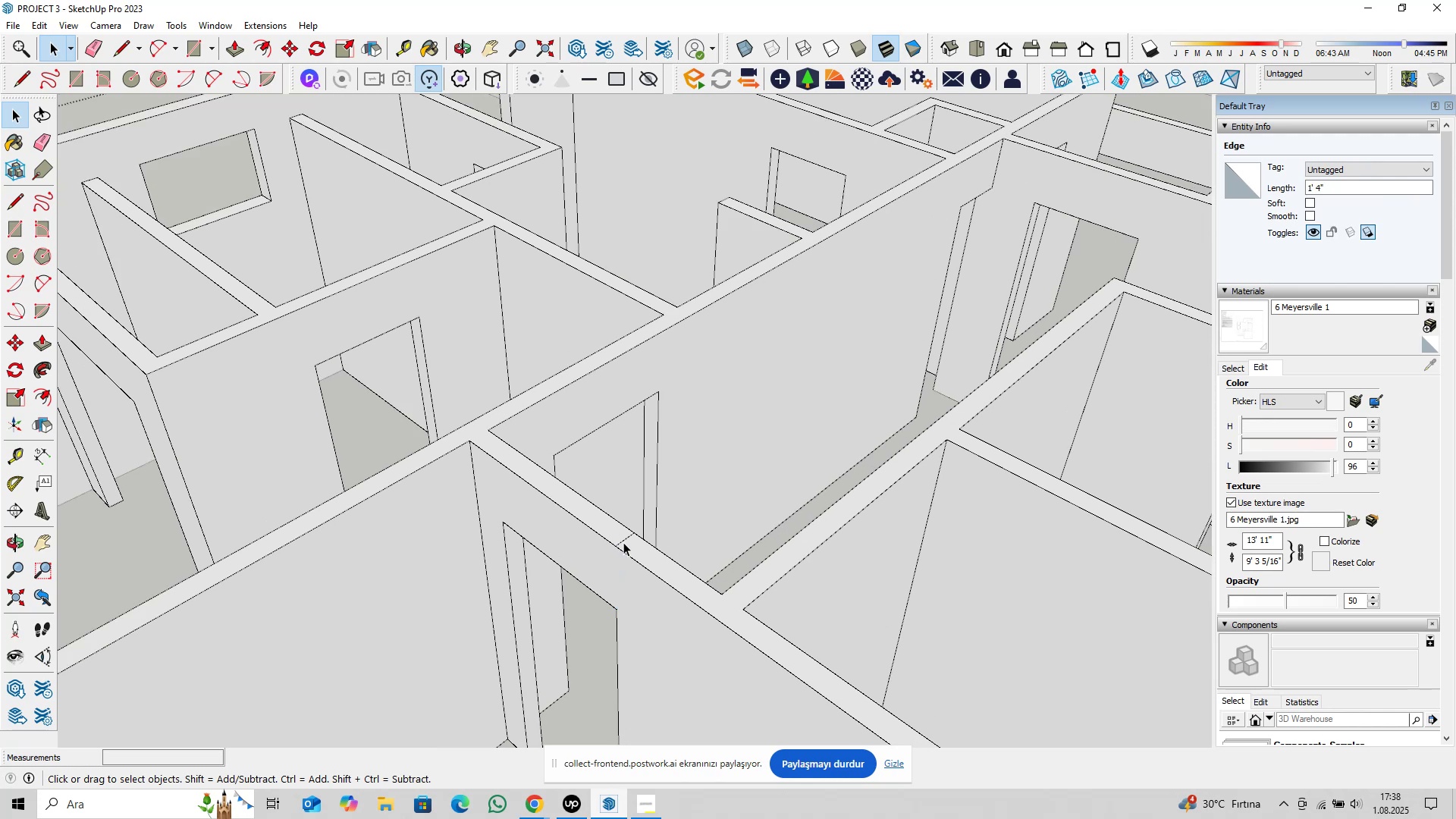 
left_click([623, 542])
 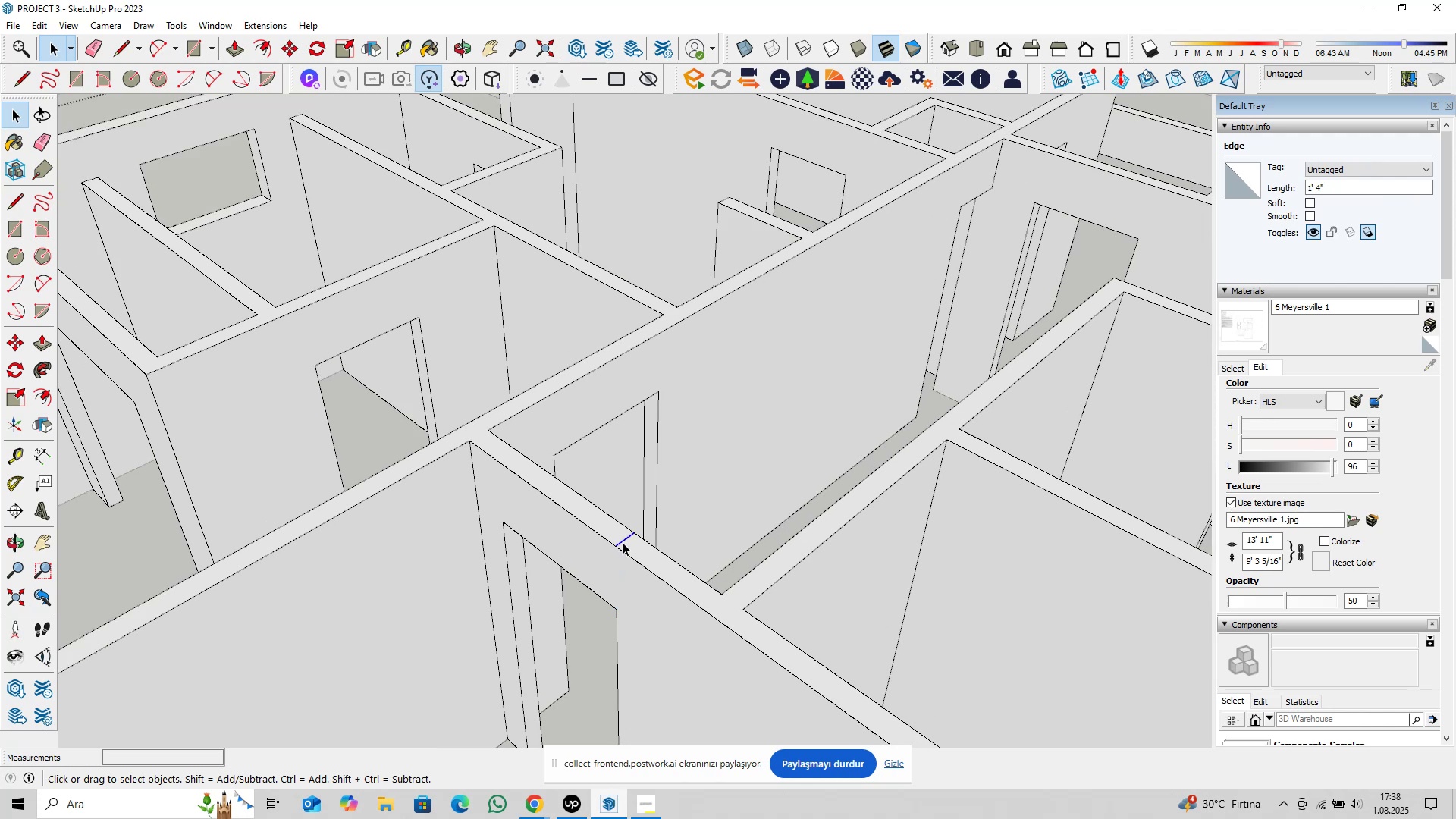 
key(Delete)
 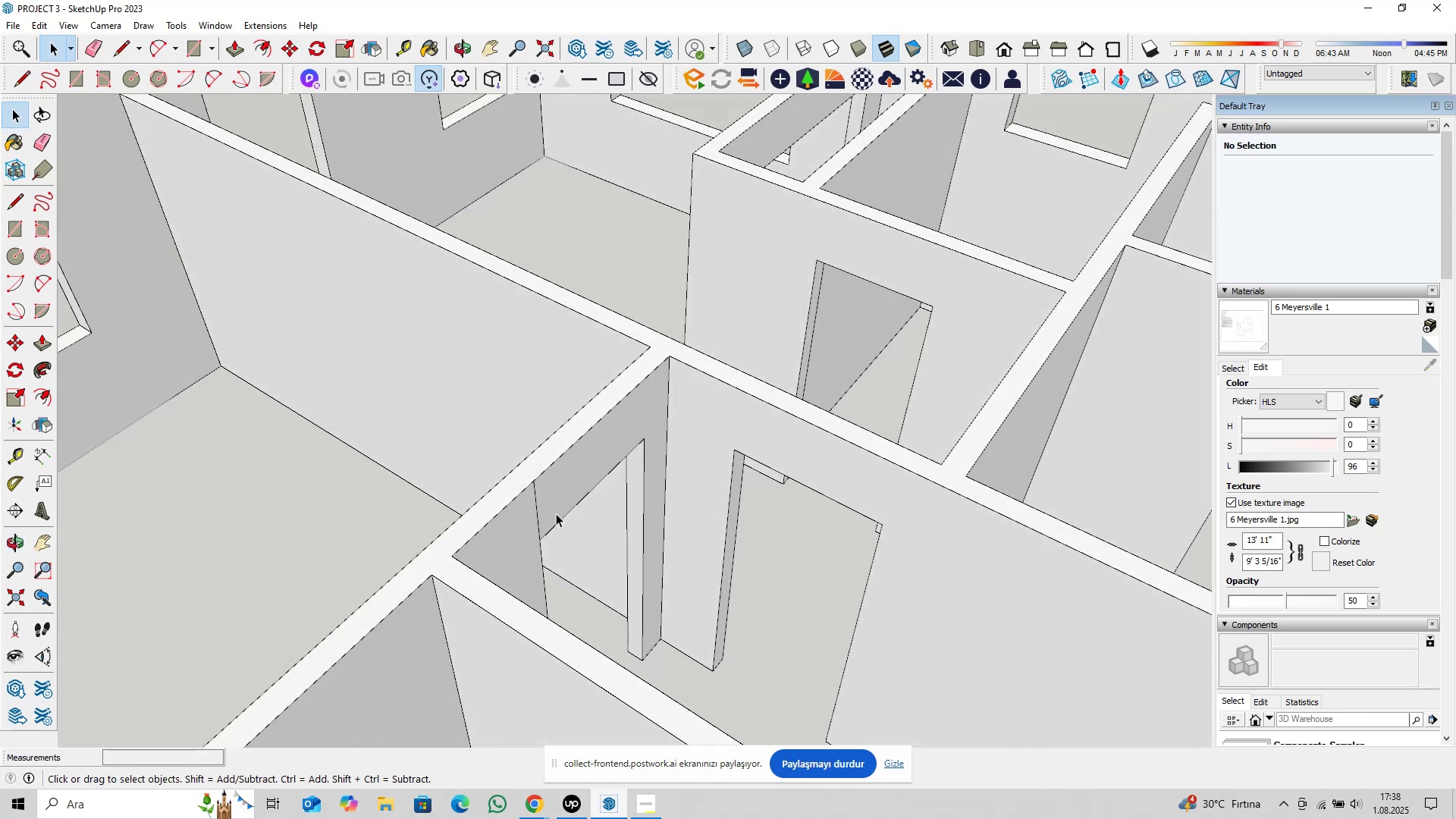 
left_click([536, 514])
 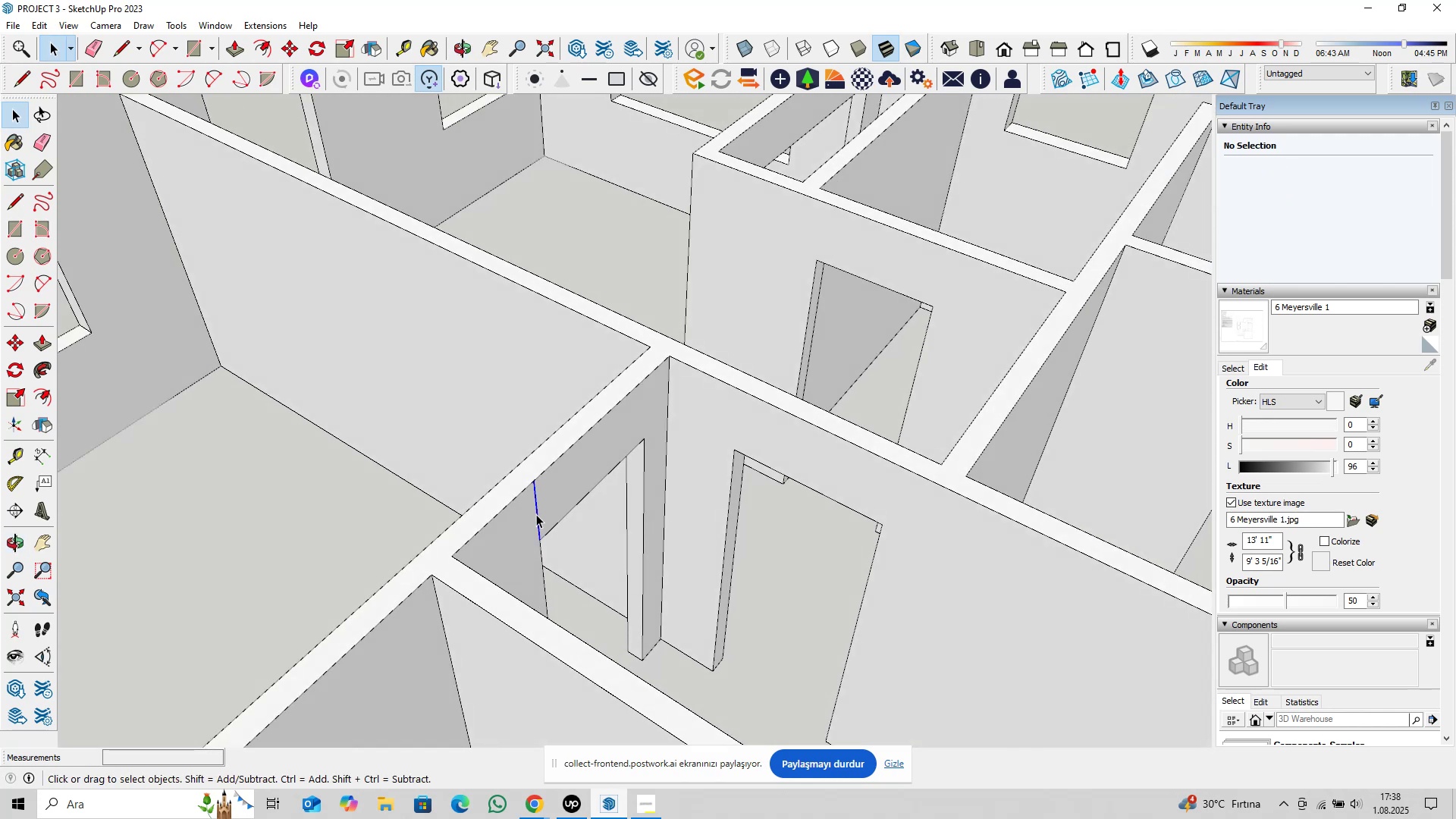 
key(Delete)
 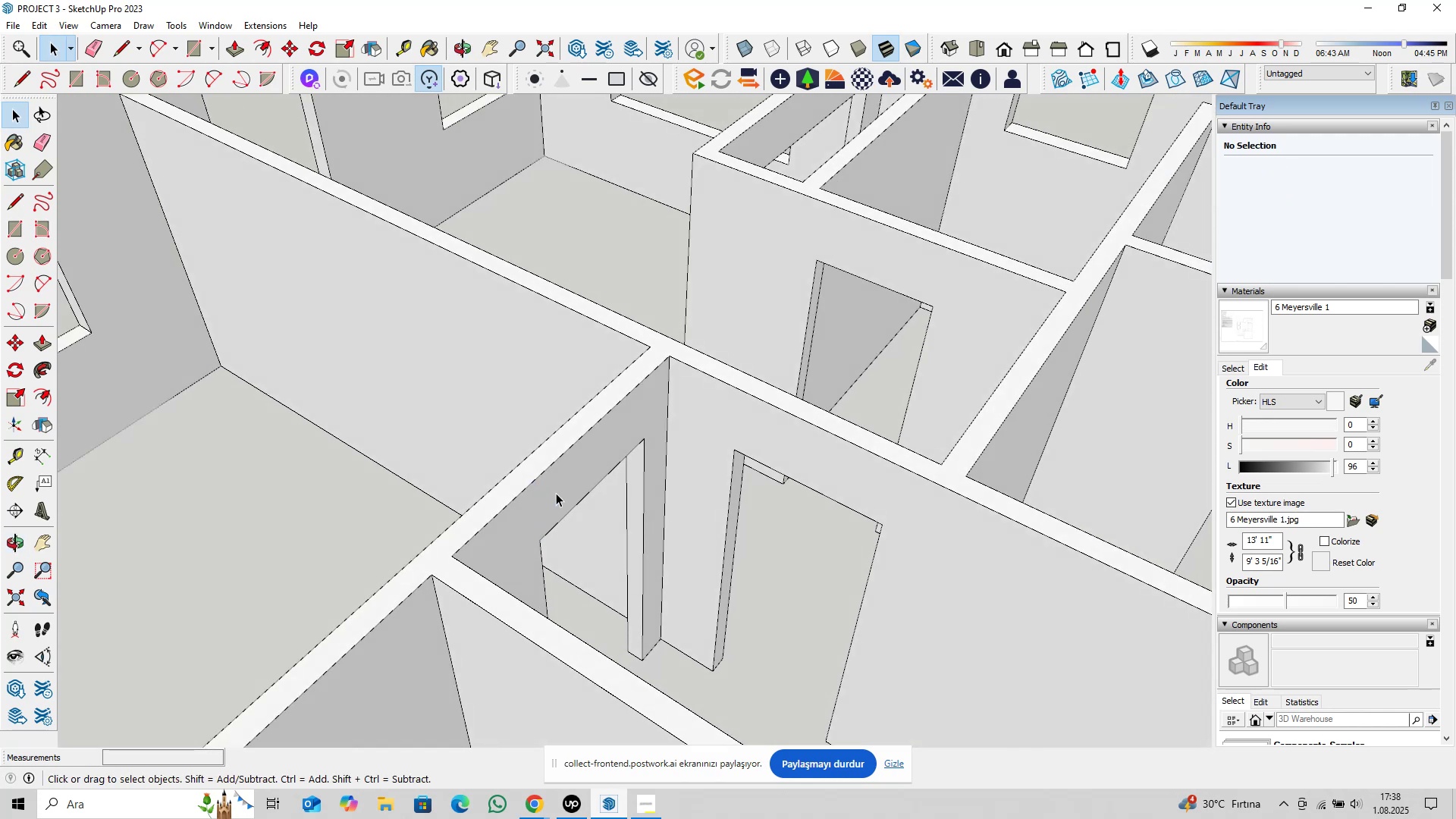 
scroll: coordinate [651, 469], scroll_direction: down, amount: 11.0
 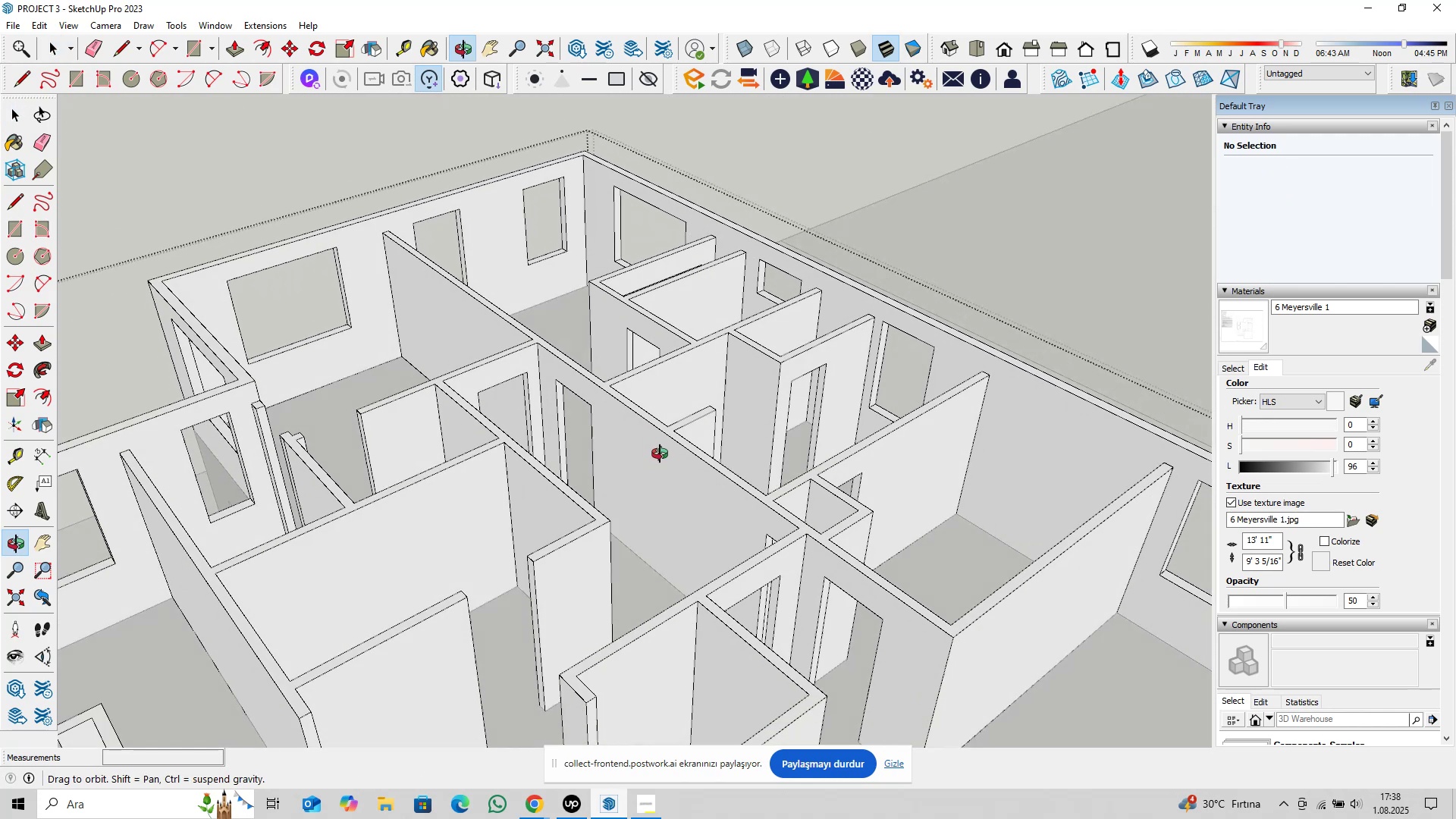 
hold_key(key=ShiftLeft, duration=0.64)
 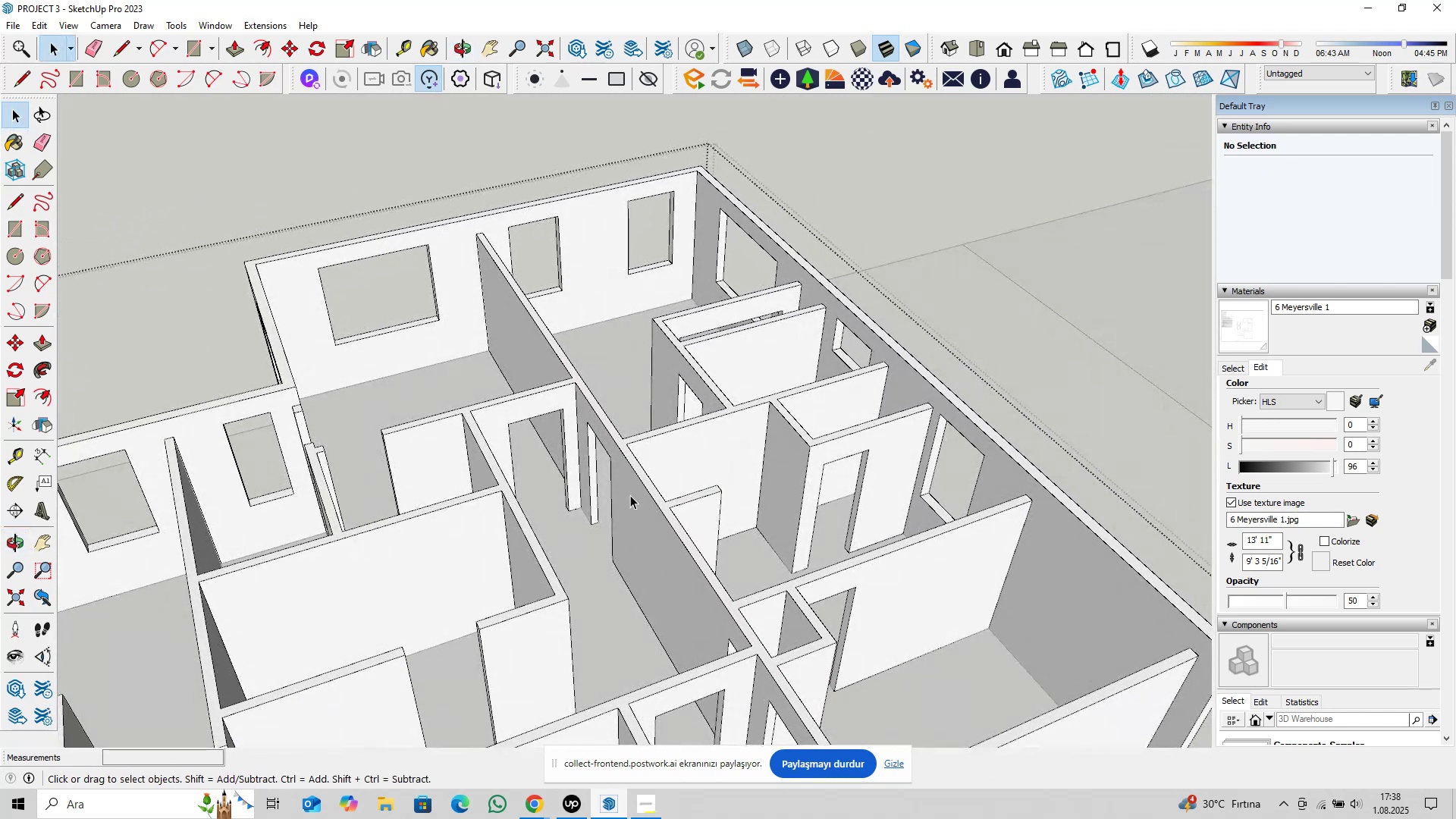 
scroll: coordinate [586, 478], scroll_direction: up, amount: 1.0
 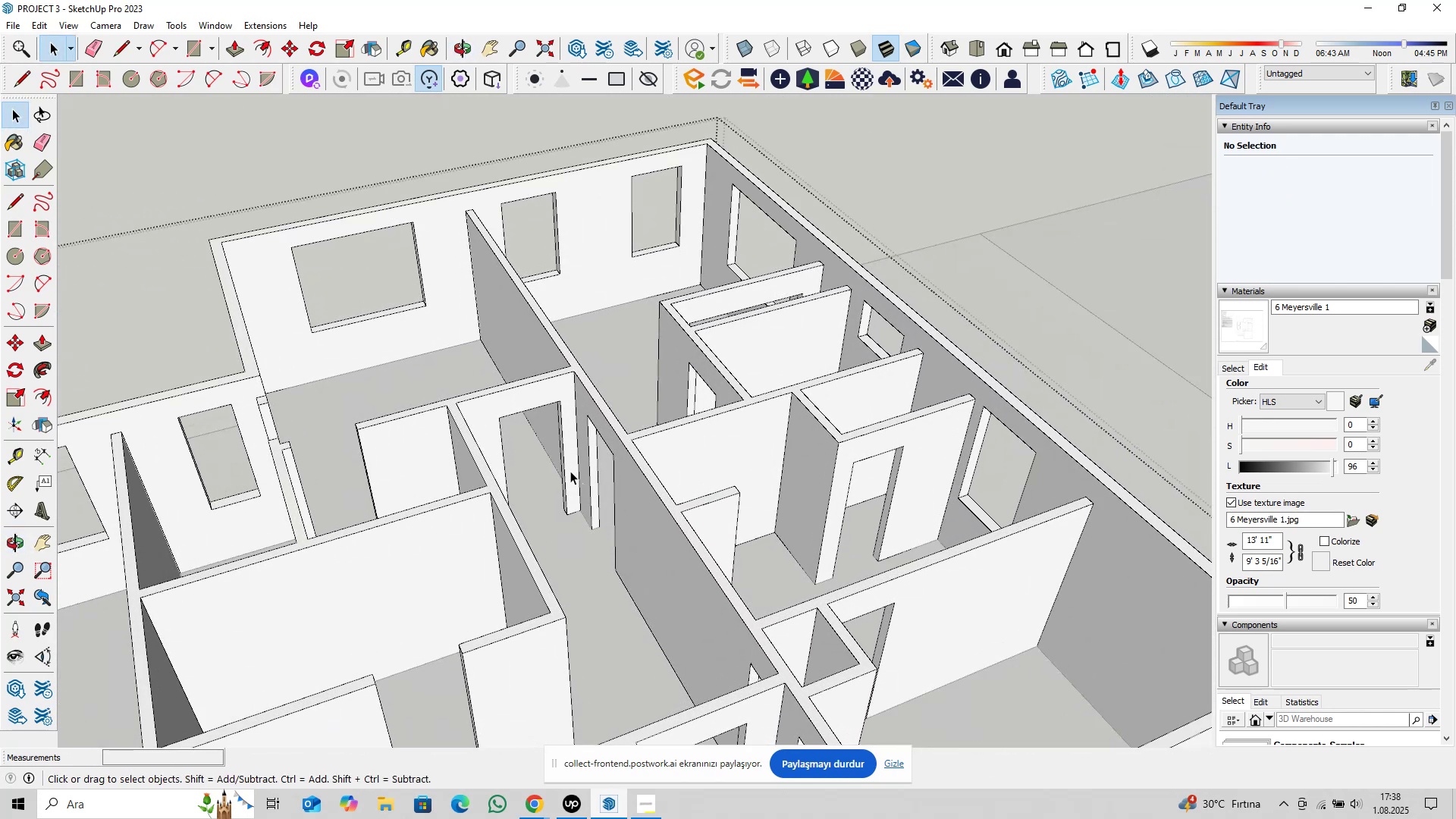 
type(pl)
 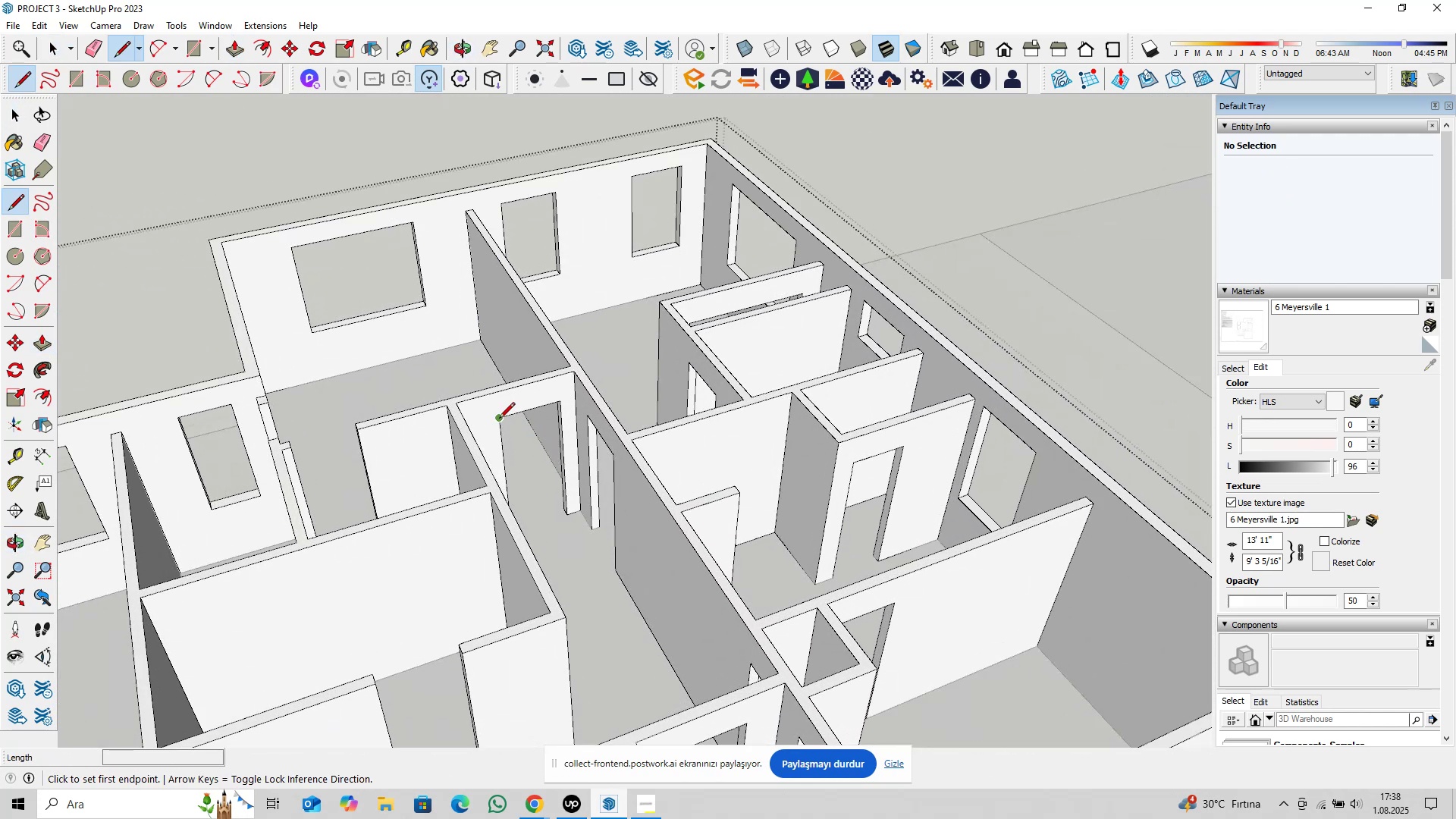 
left_click([499, 419])
 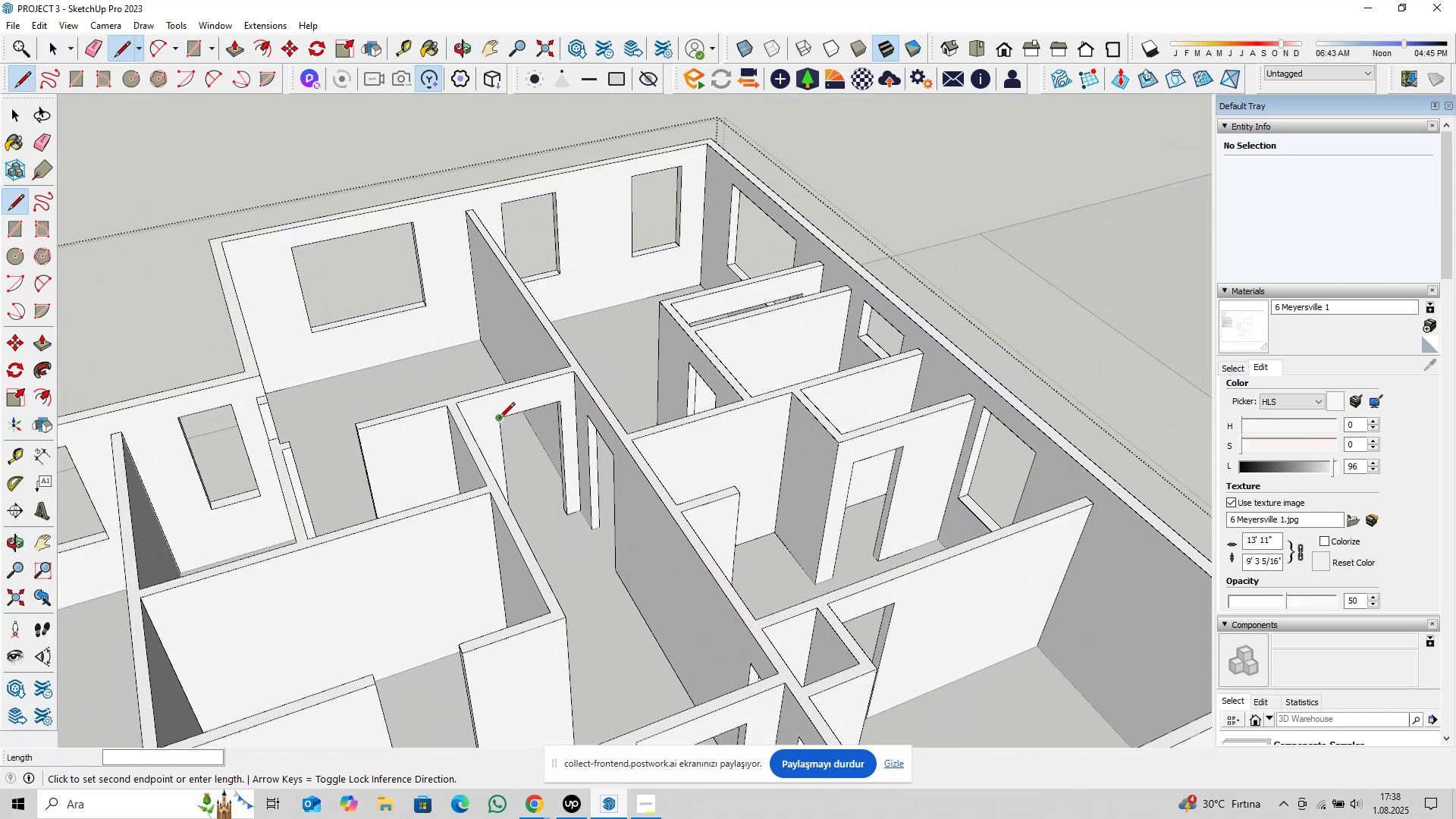 
key(ArrowUp)
 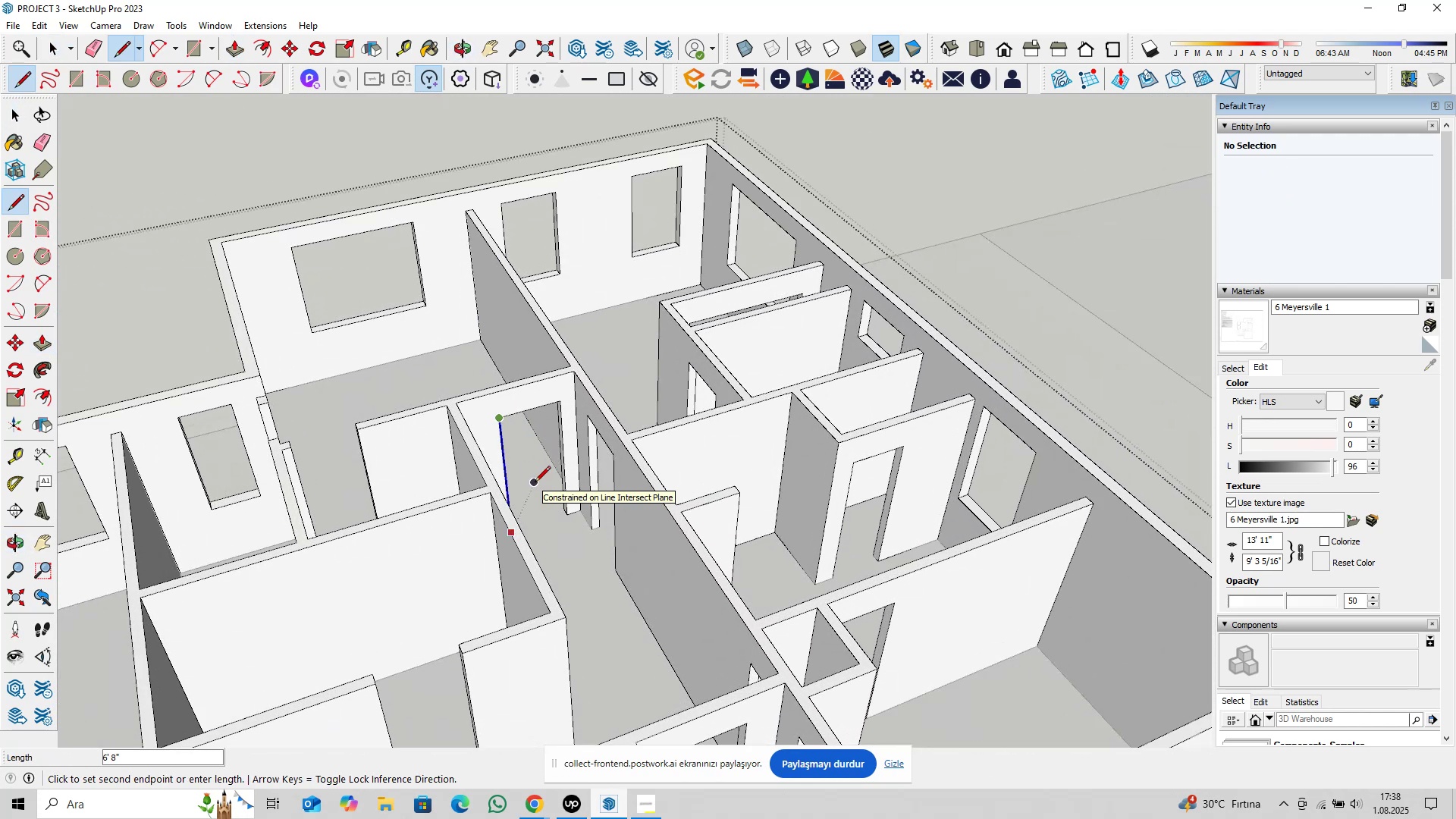 
key(Space)
 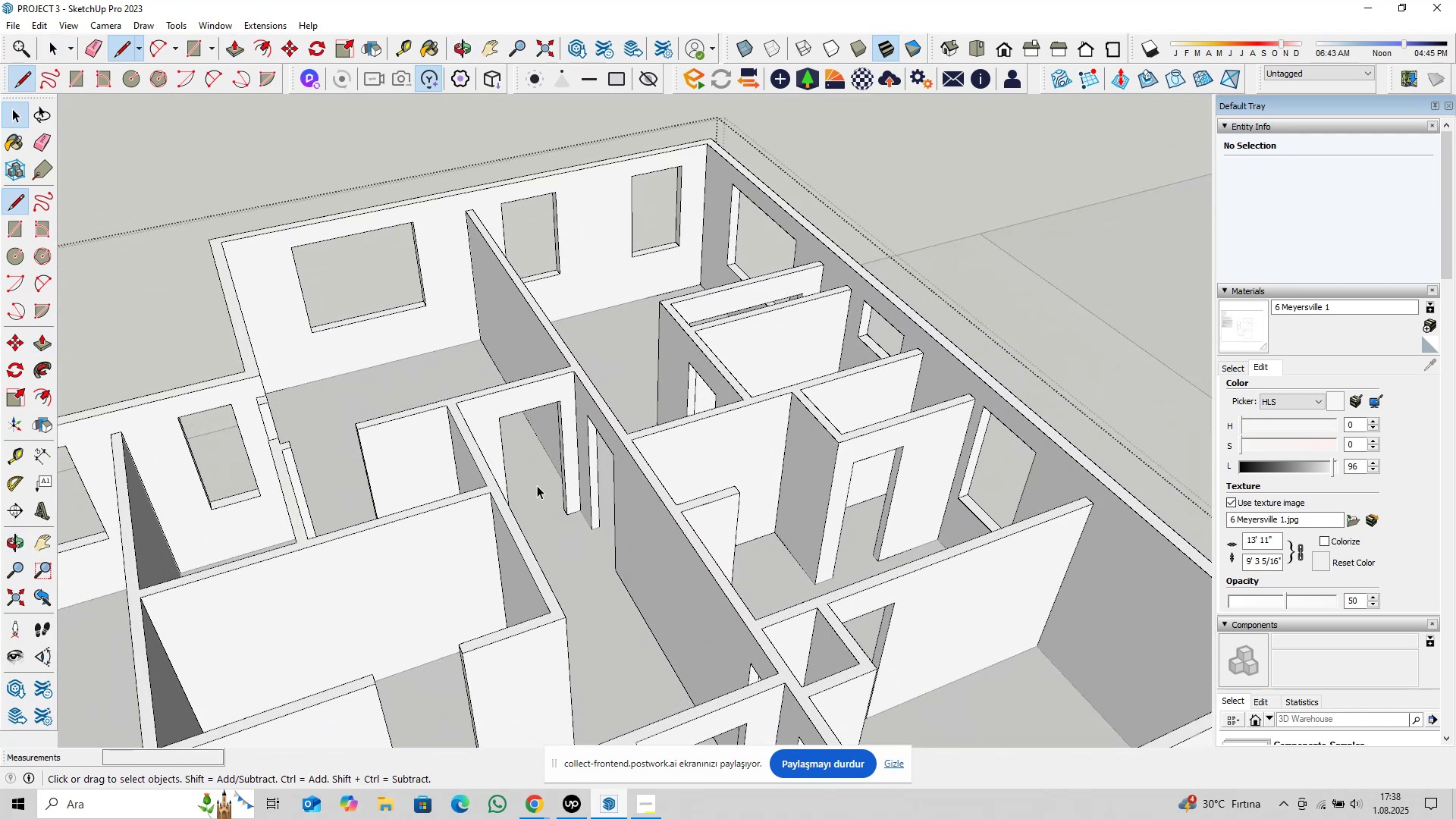 
scroll: coordinate [539, 489], scroll_direction: down, amount: 4.0
 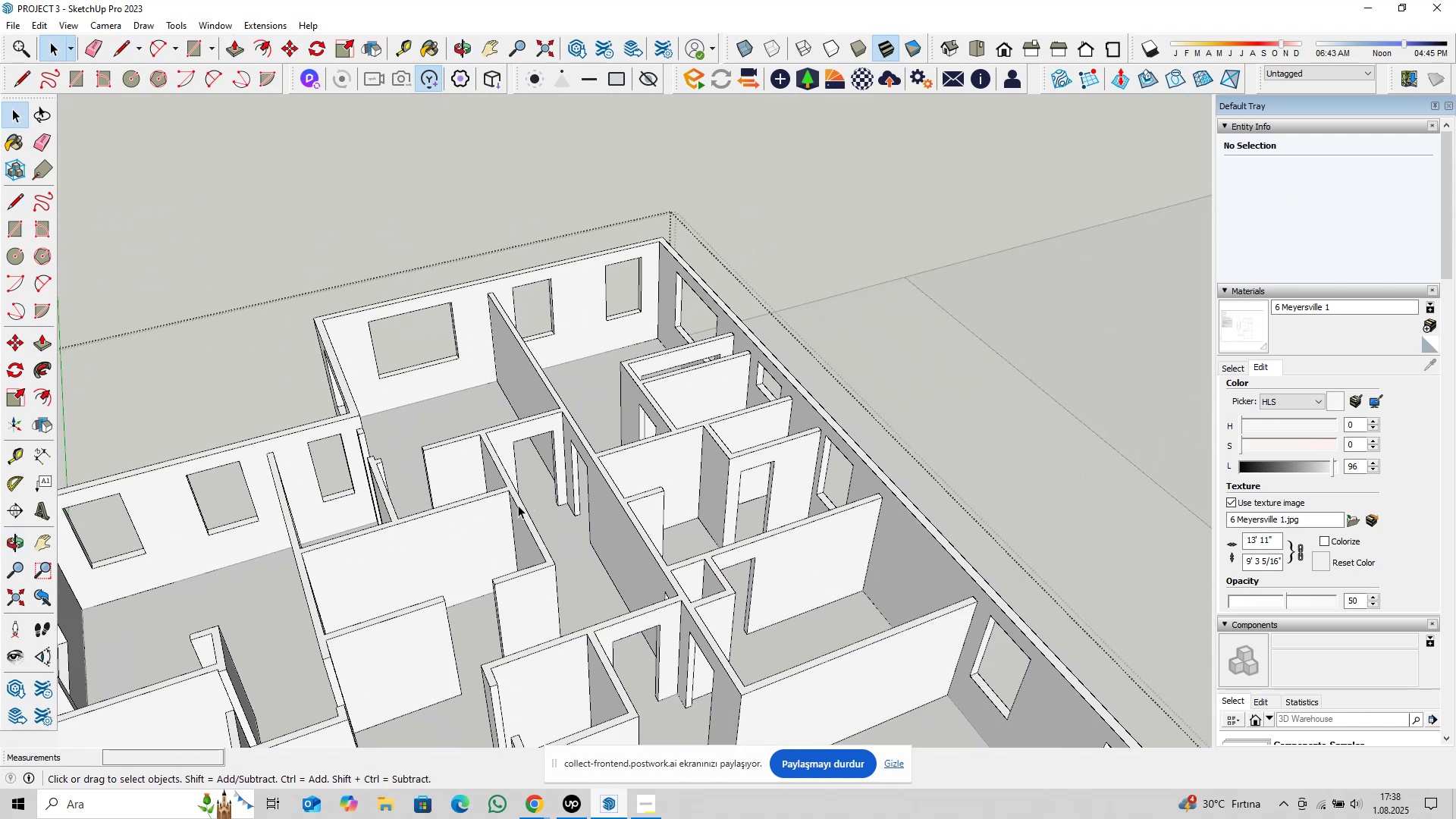 
hold_key(key=ShiftLeft, duration=0.51)
 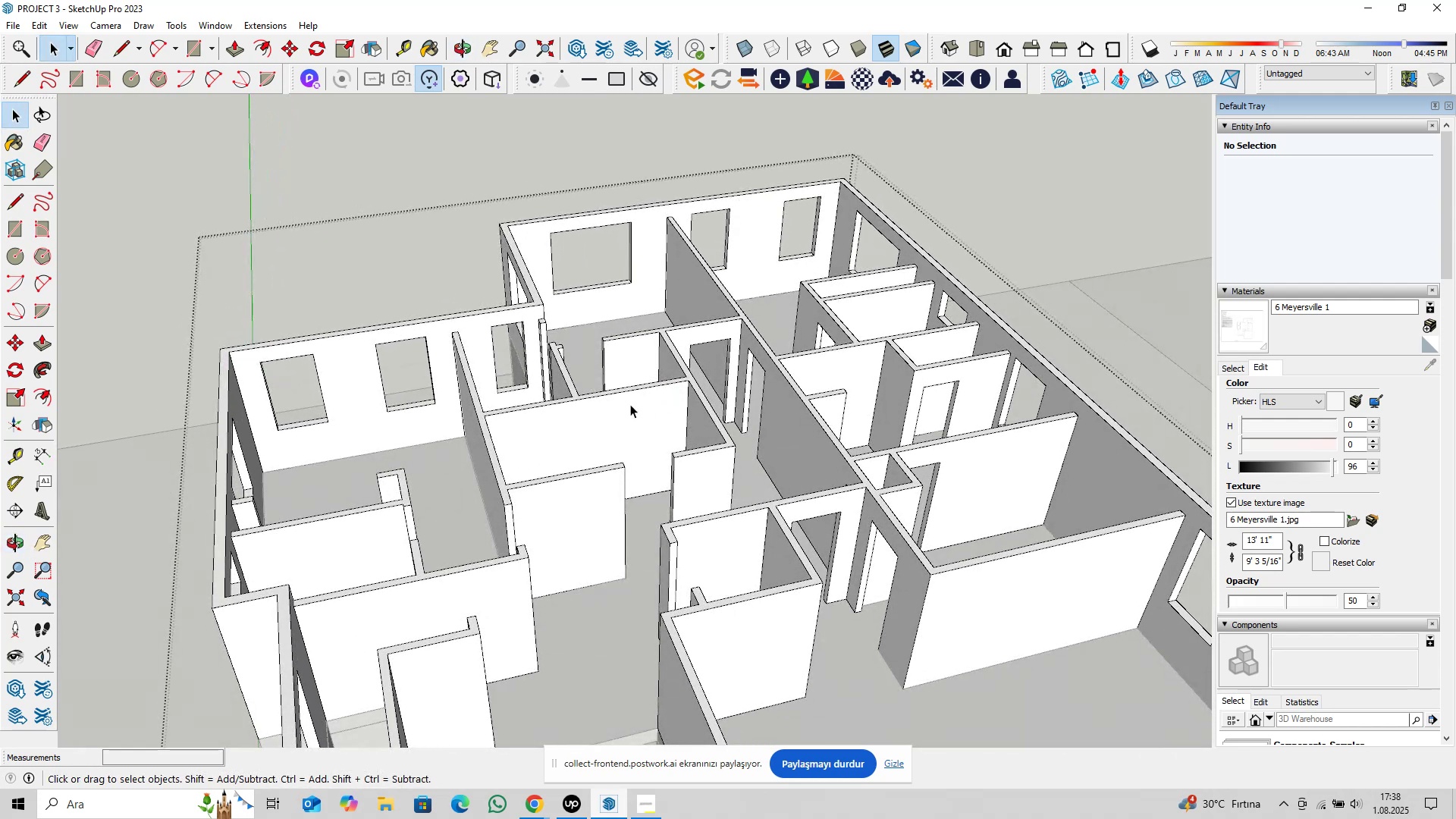 
wait(13.44)
 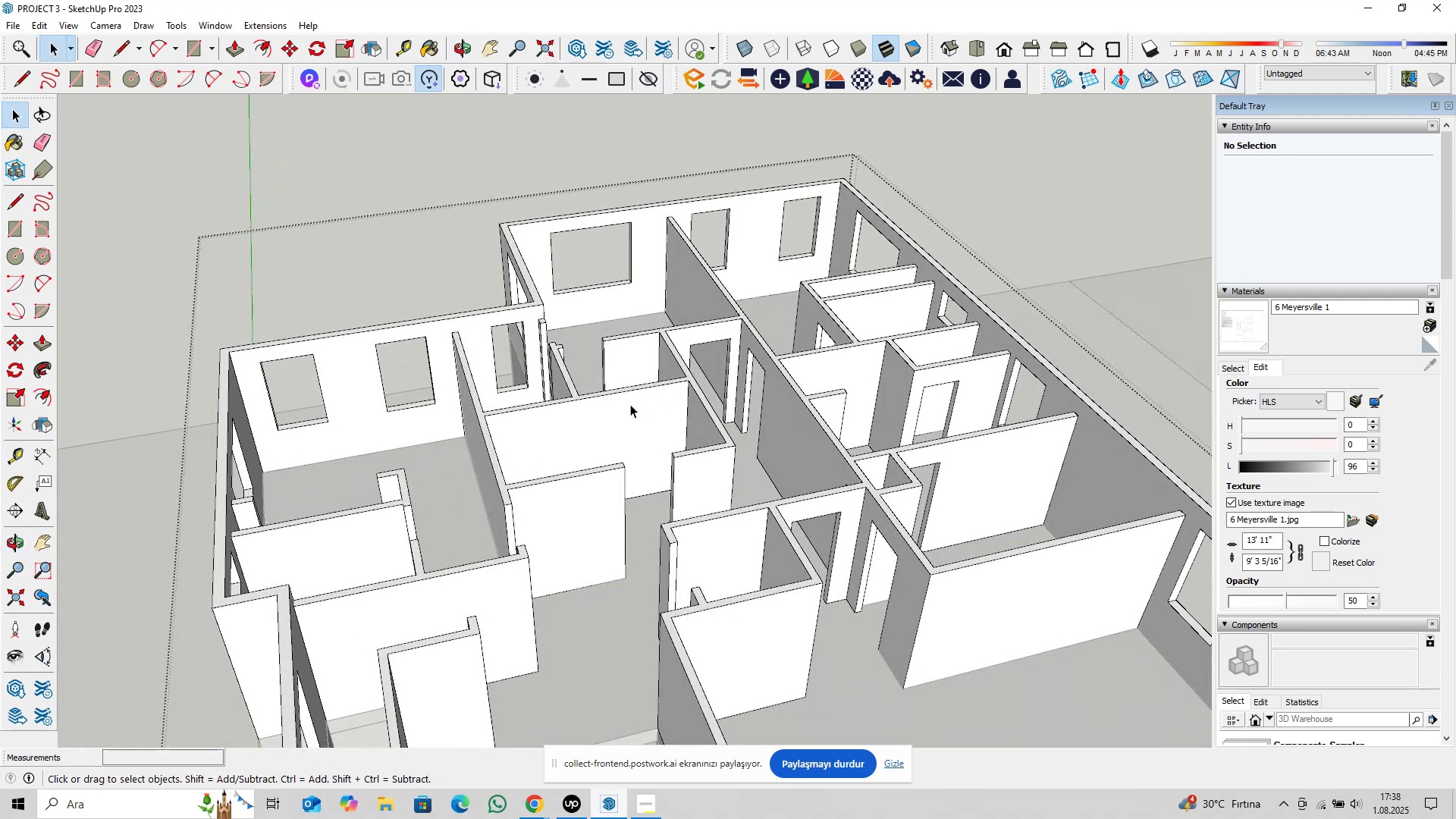 
scroll: coordinate [566, 408], scroll_direction: up, amount: 10.0
 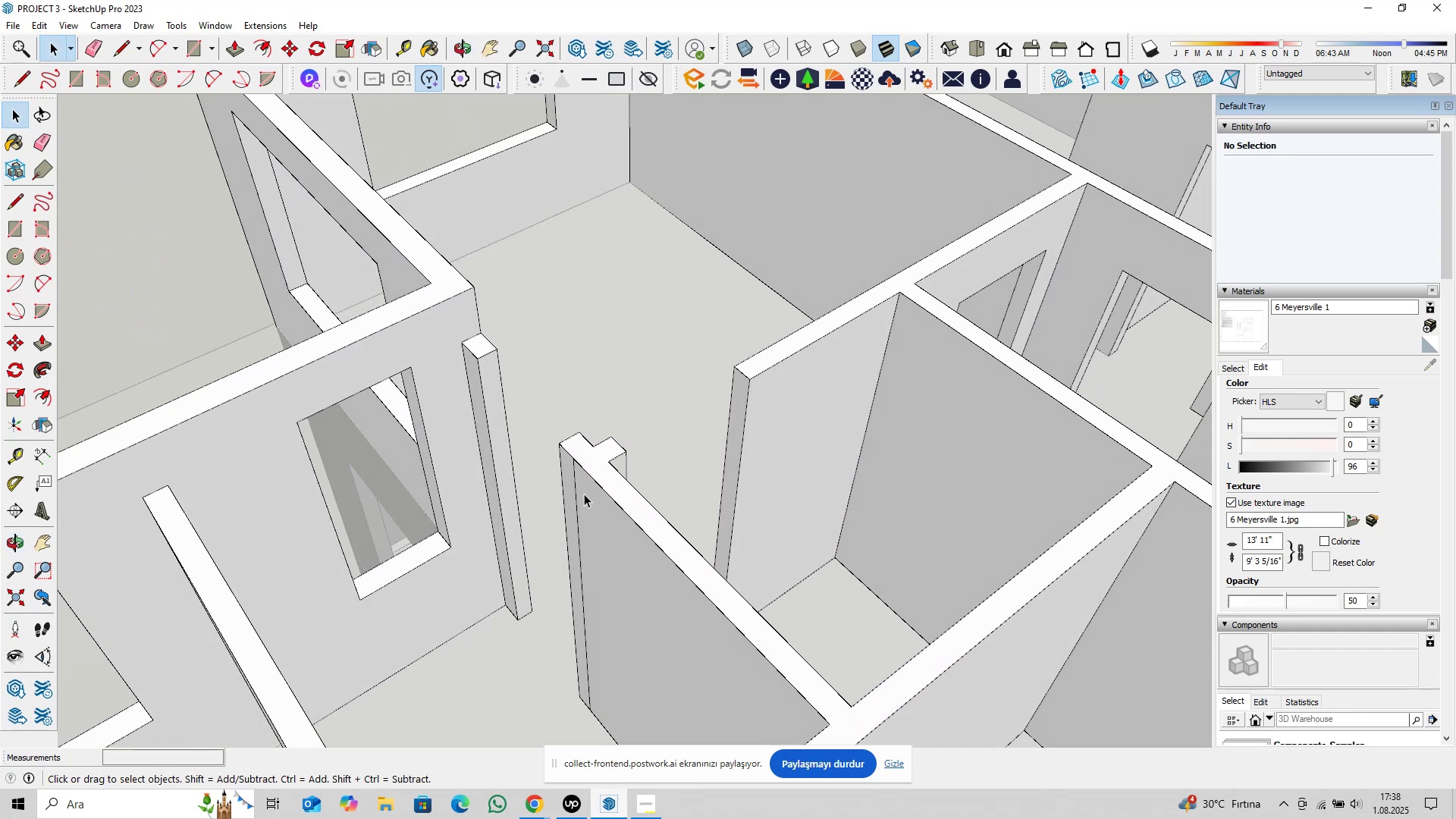 
left_click([576, 492])
 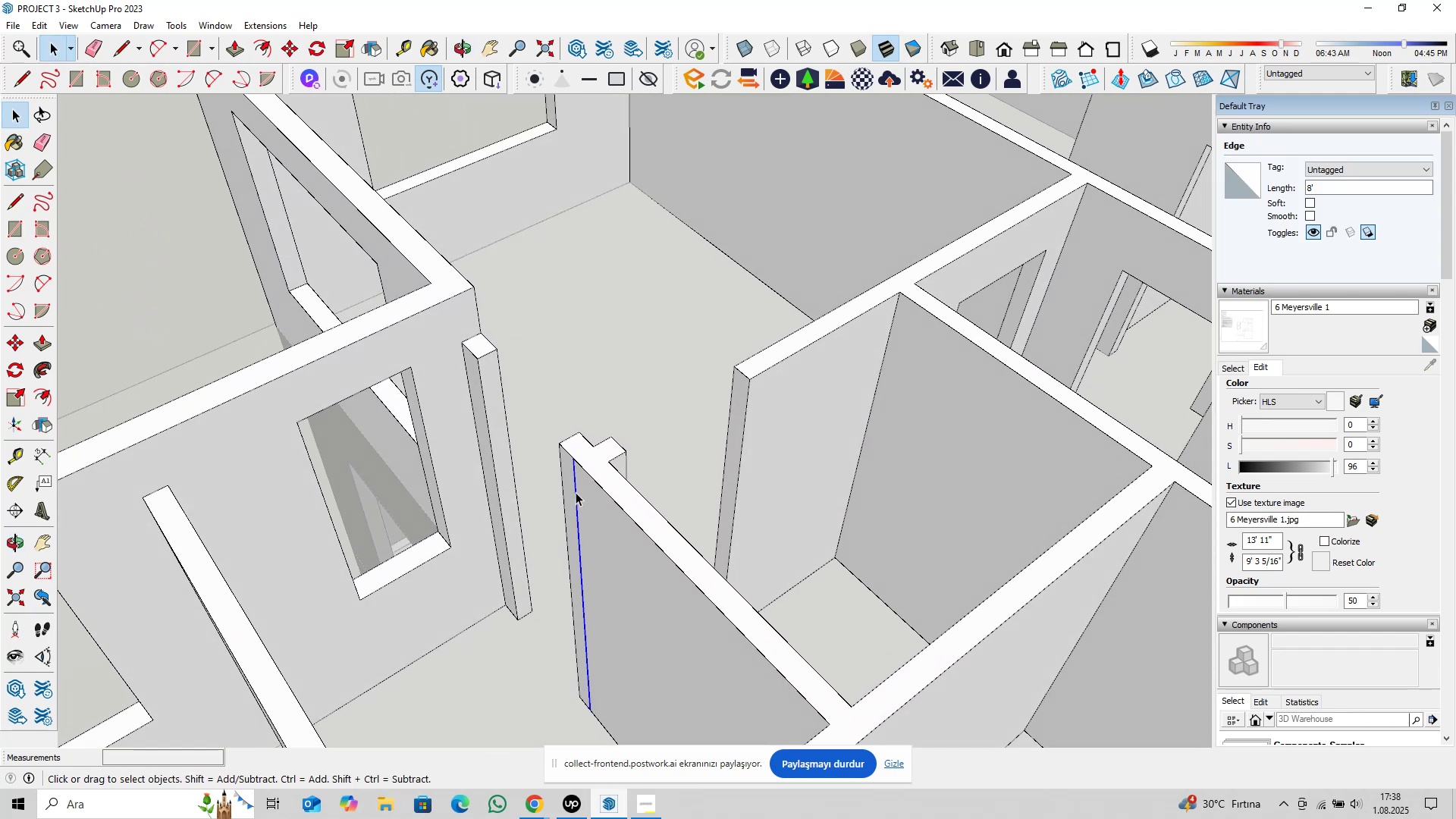 
key(Delete)
 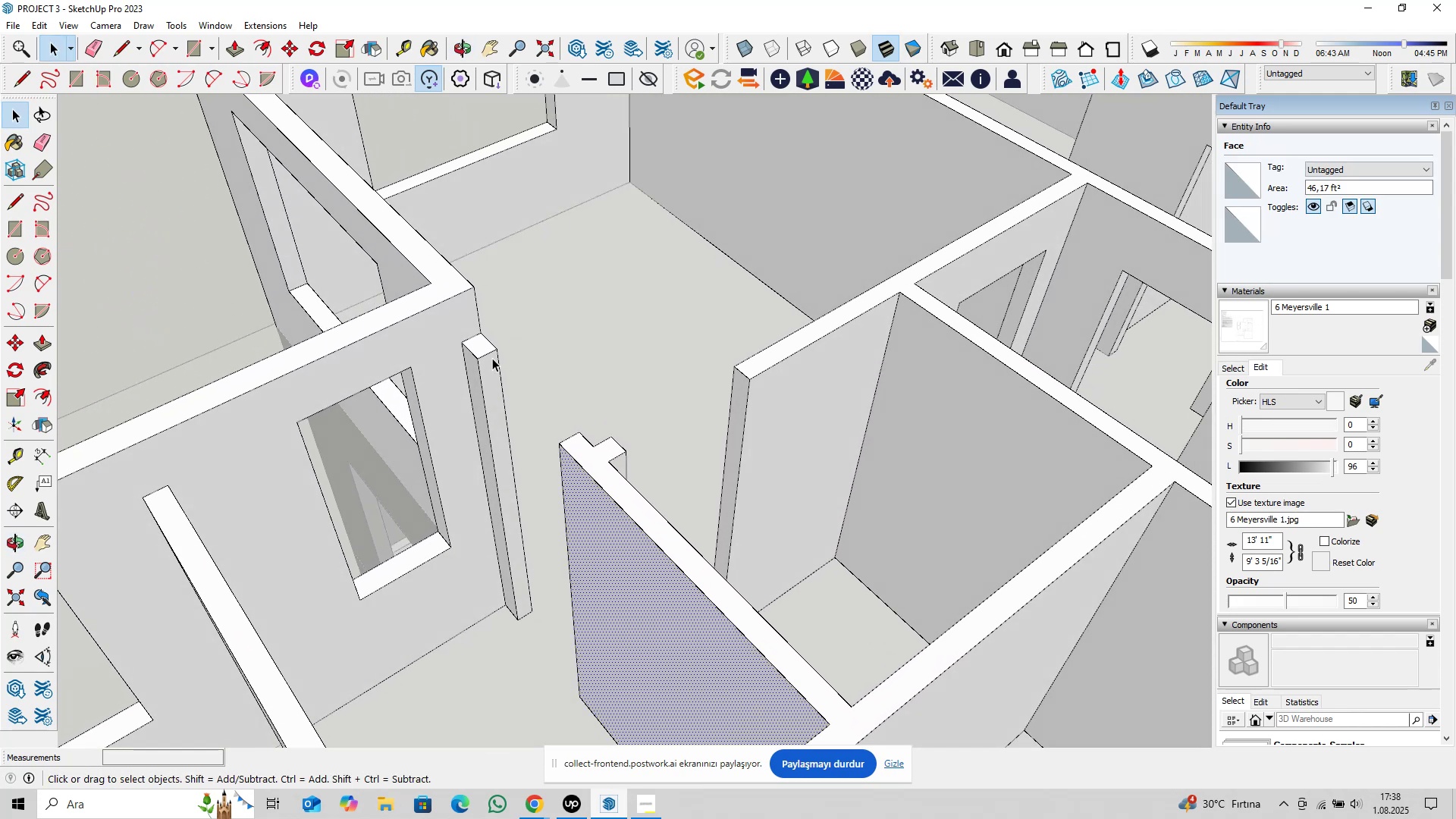 
left_click([489, 356])
 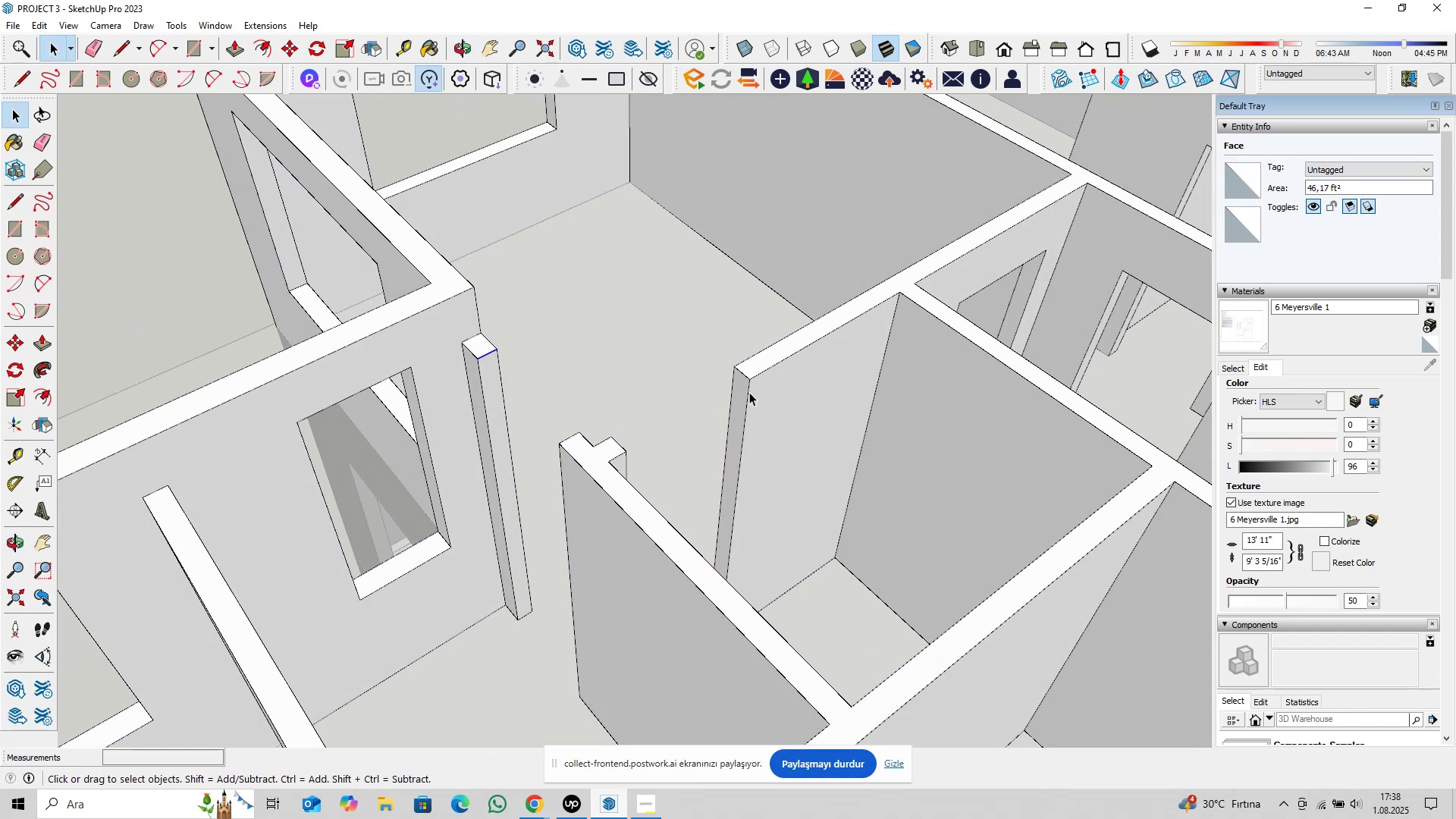 
hold_key(key=ControlLeft, duration=0.45)
left_click([746, 378])
 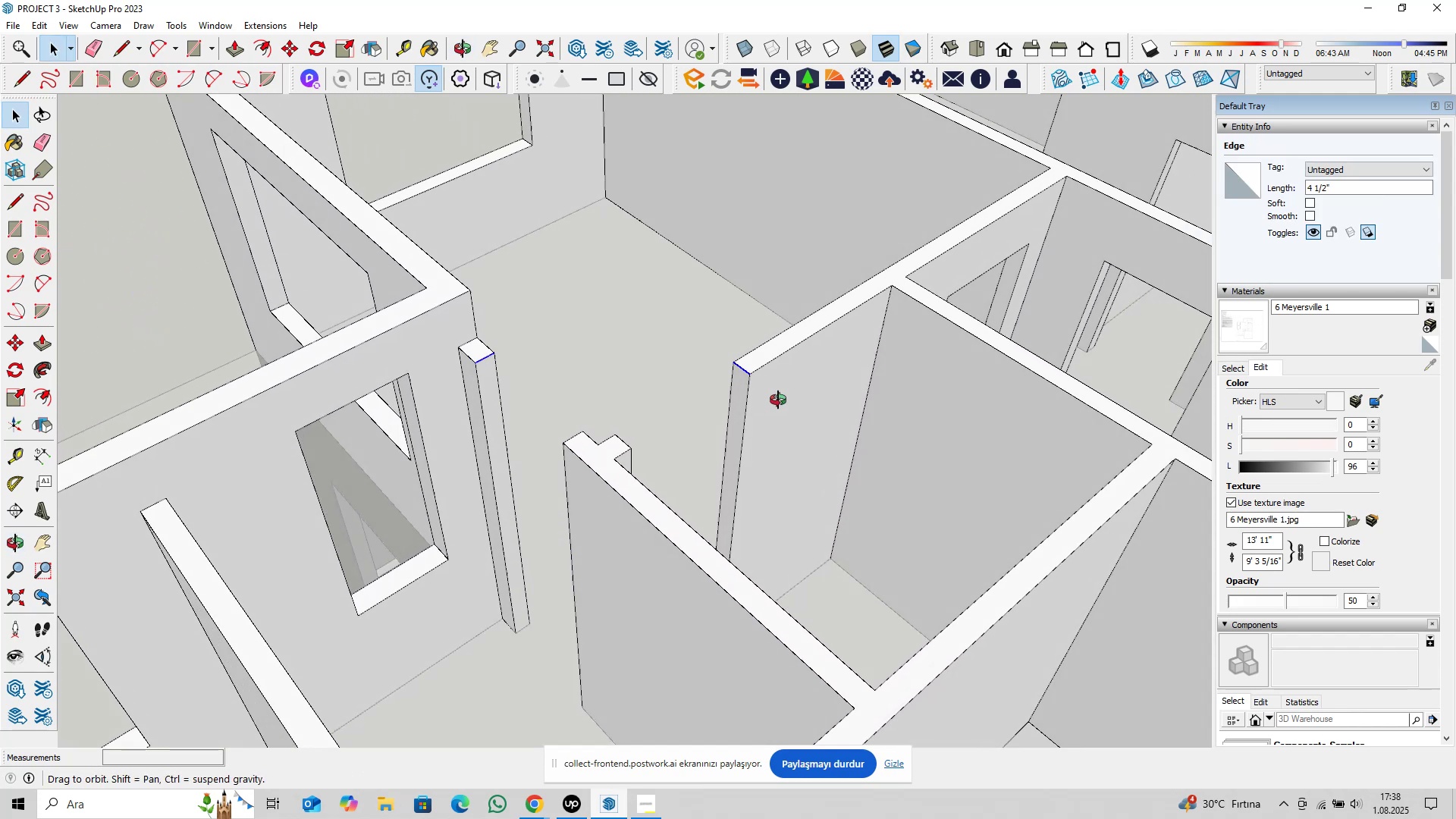 
key(Shift+ShiftLeft)
 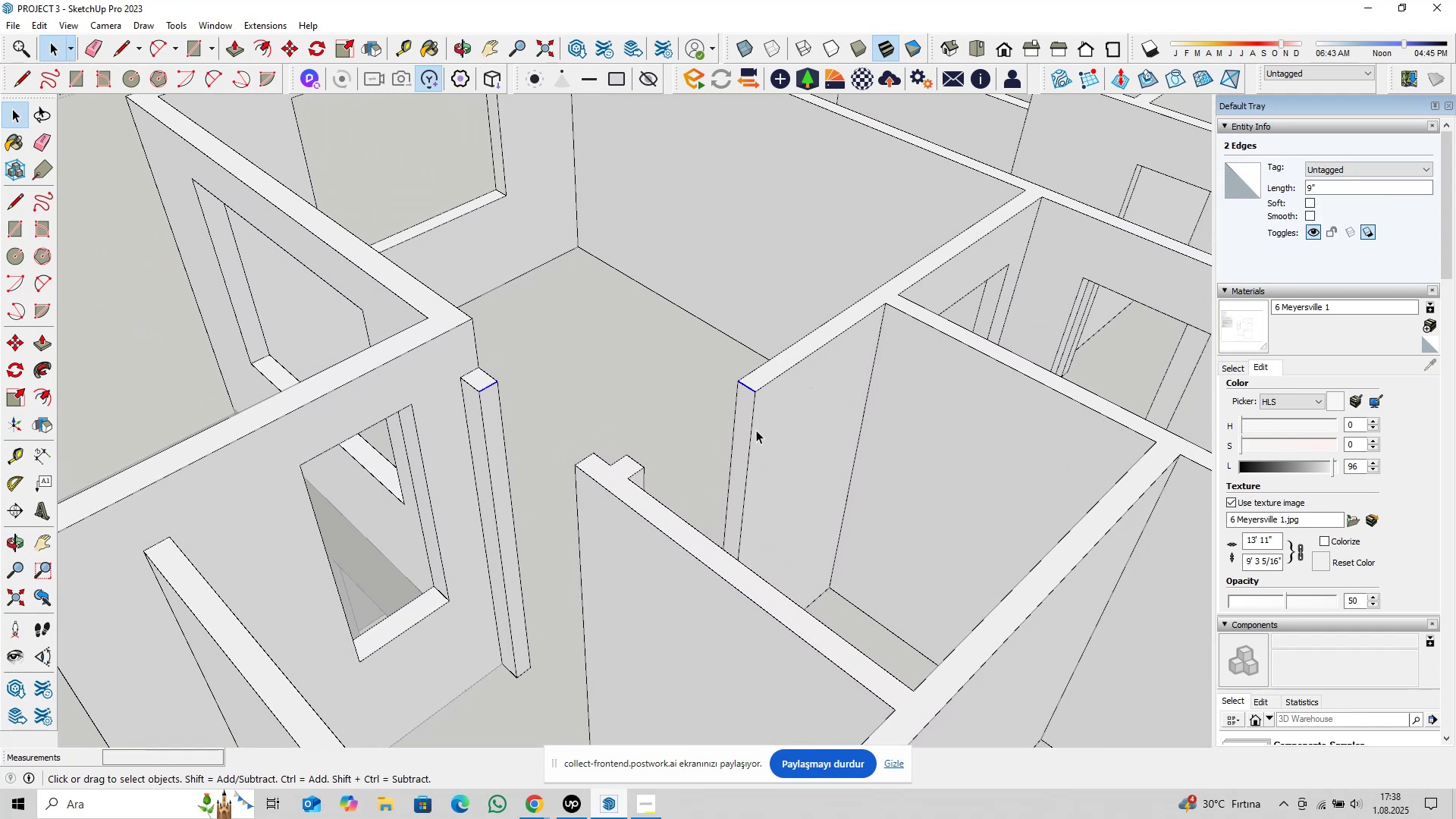 
scroll: coordinate [755, 429], scroll_direction: up, amount: 1.0
 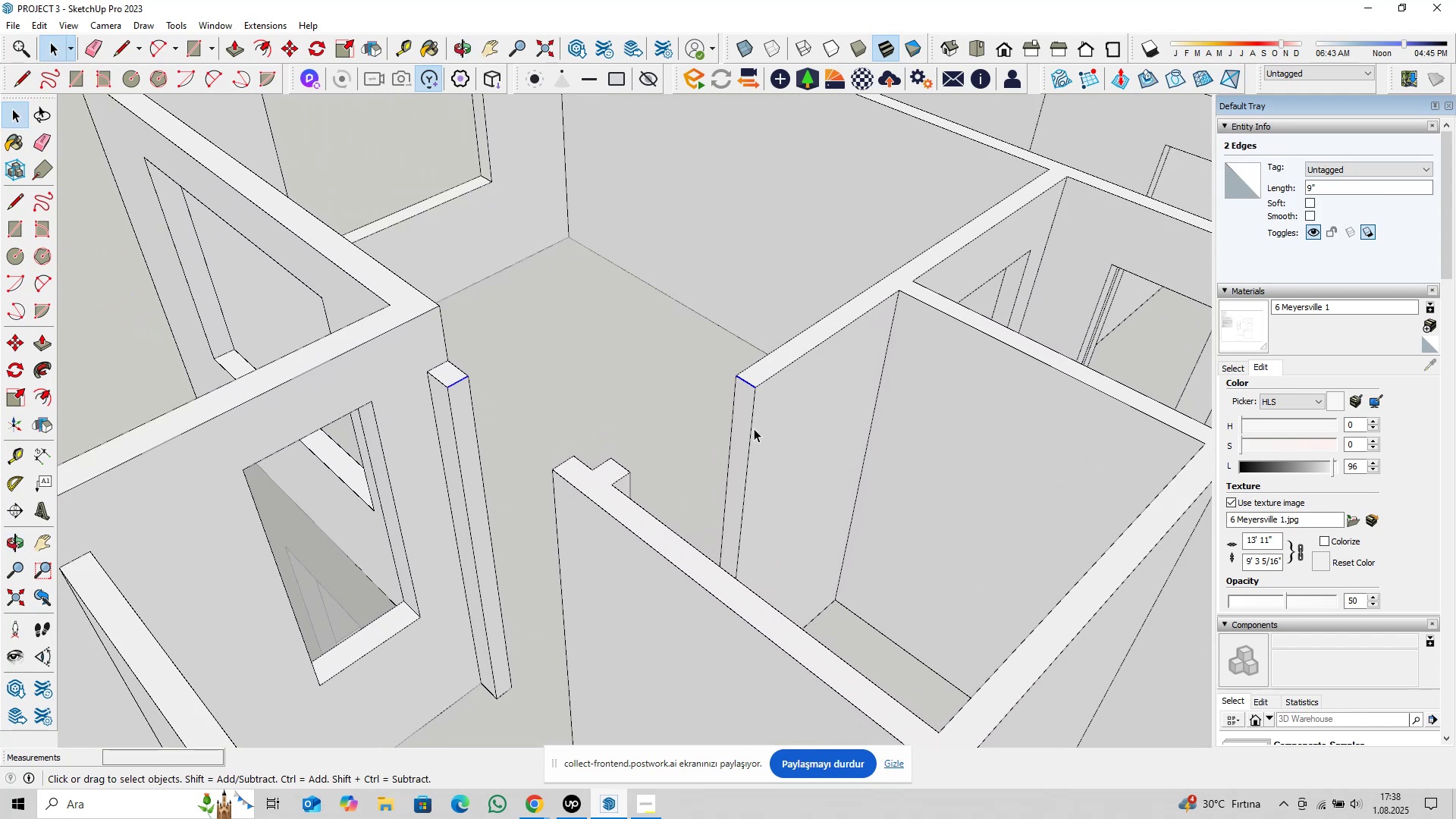 
key(M)
 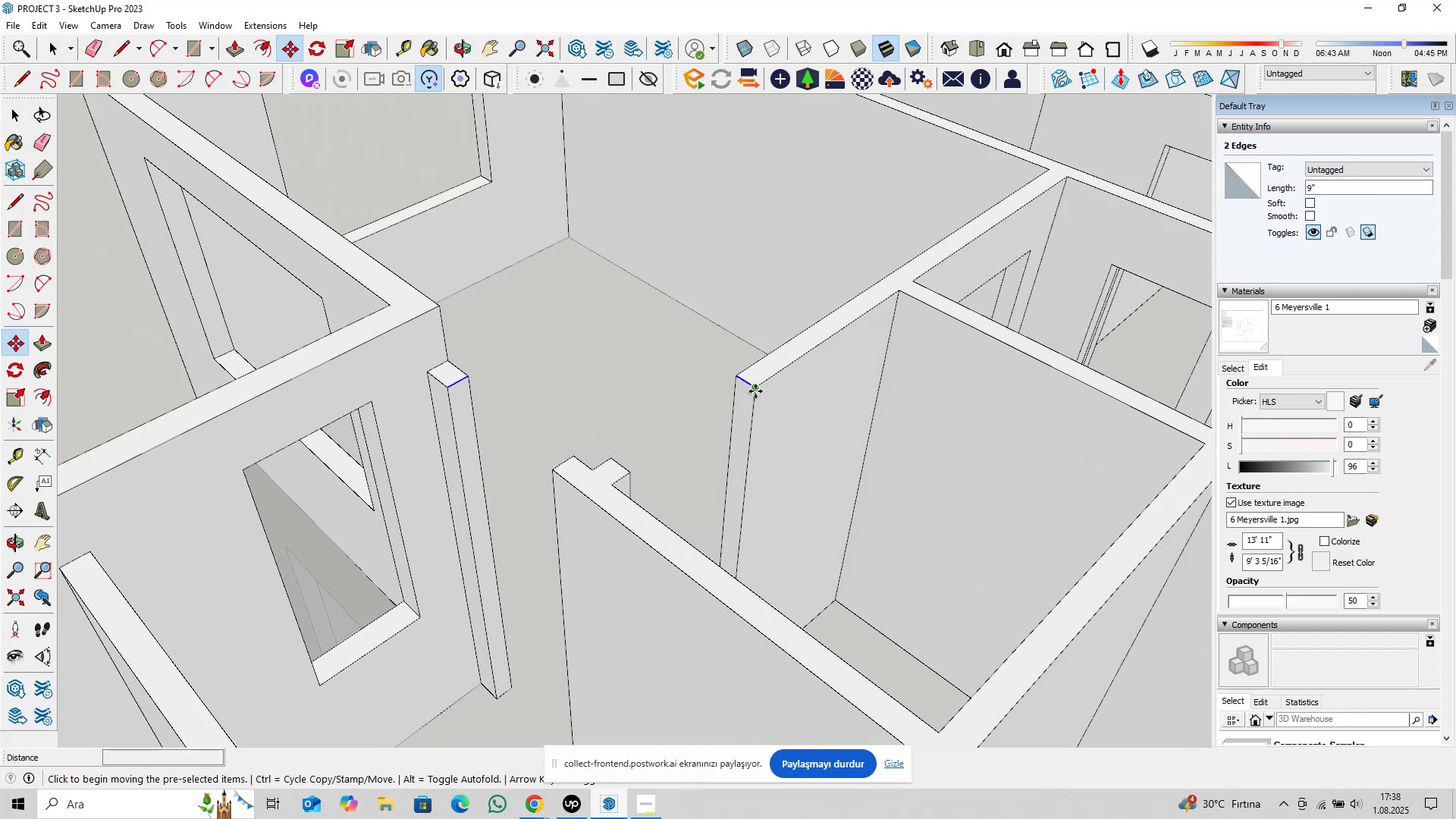 
left_click([755, 391])
 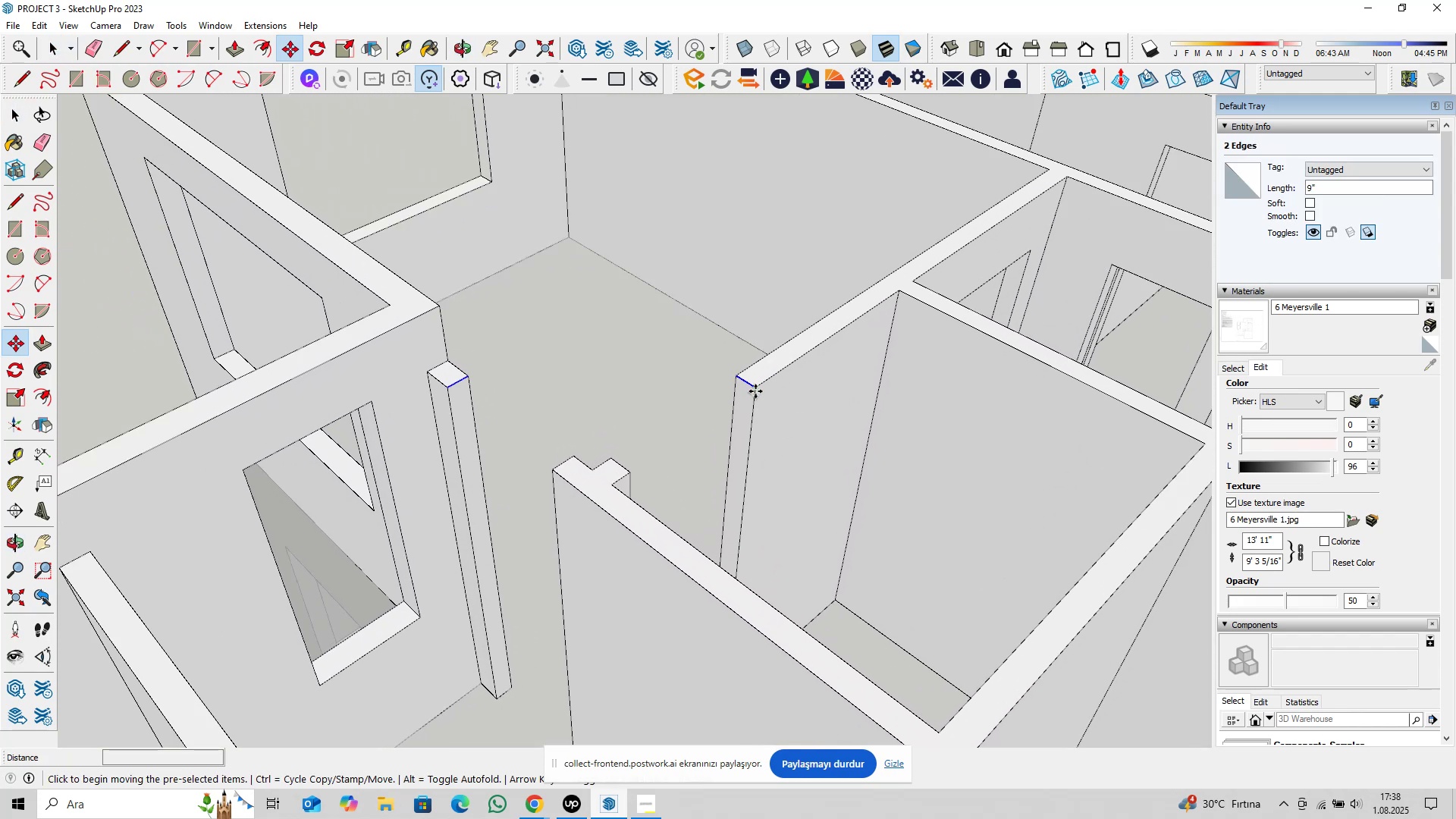 
key(Control+ControlLeft)
 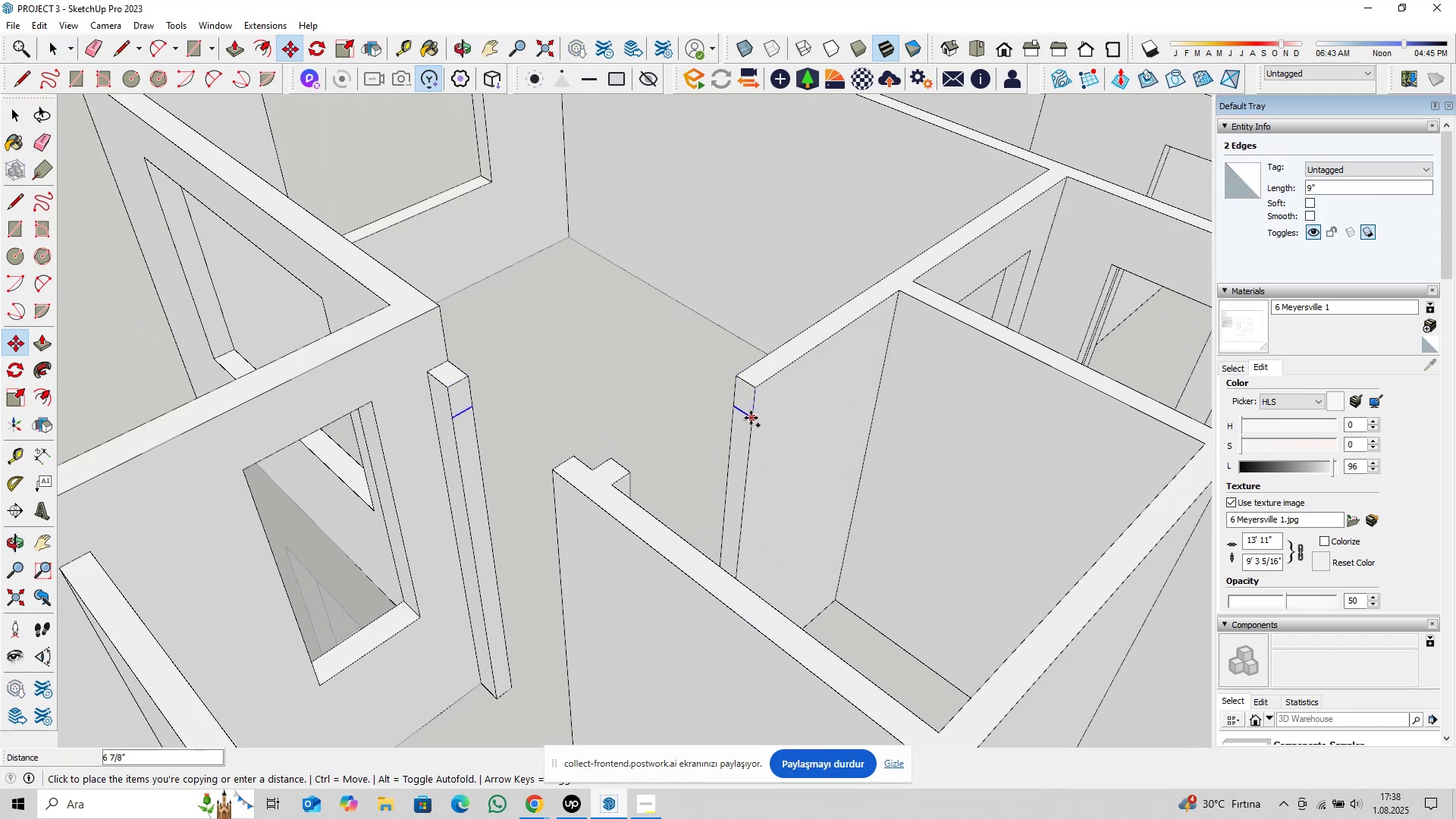 
type(1@4)
 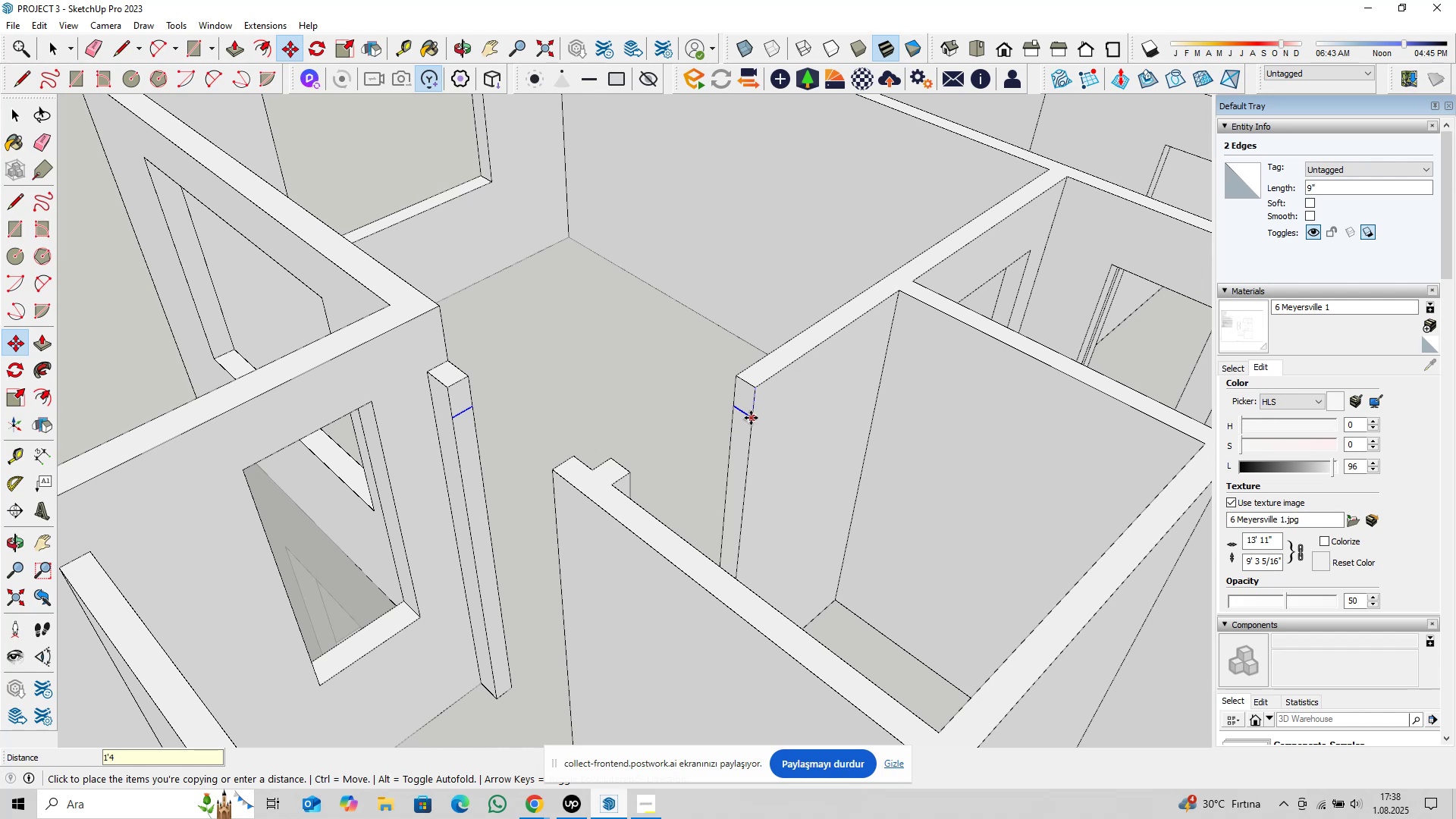 
 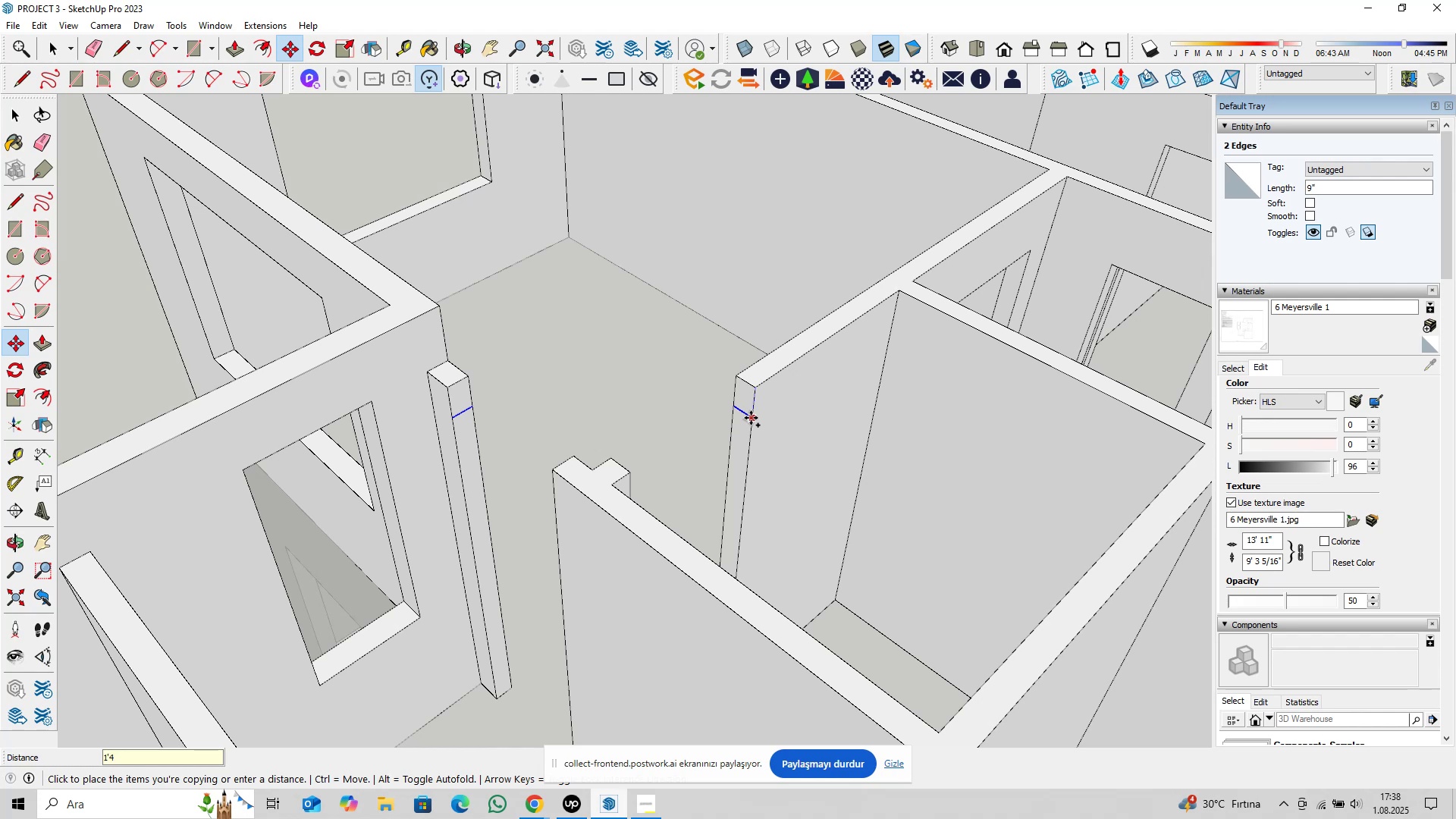 
key(Enter)
 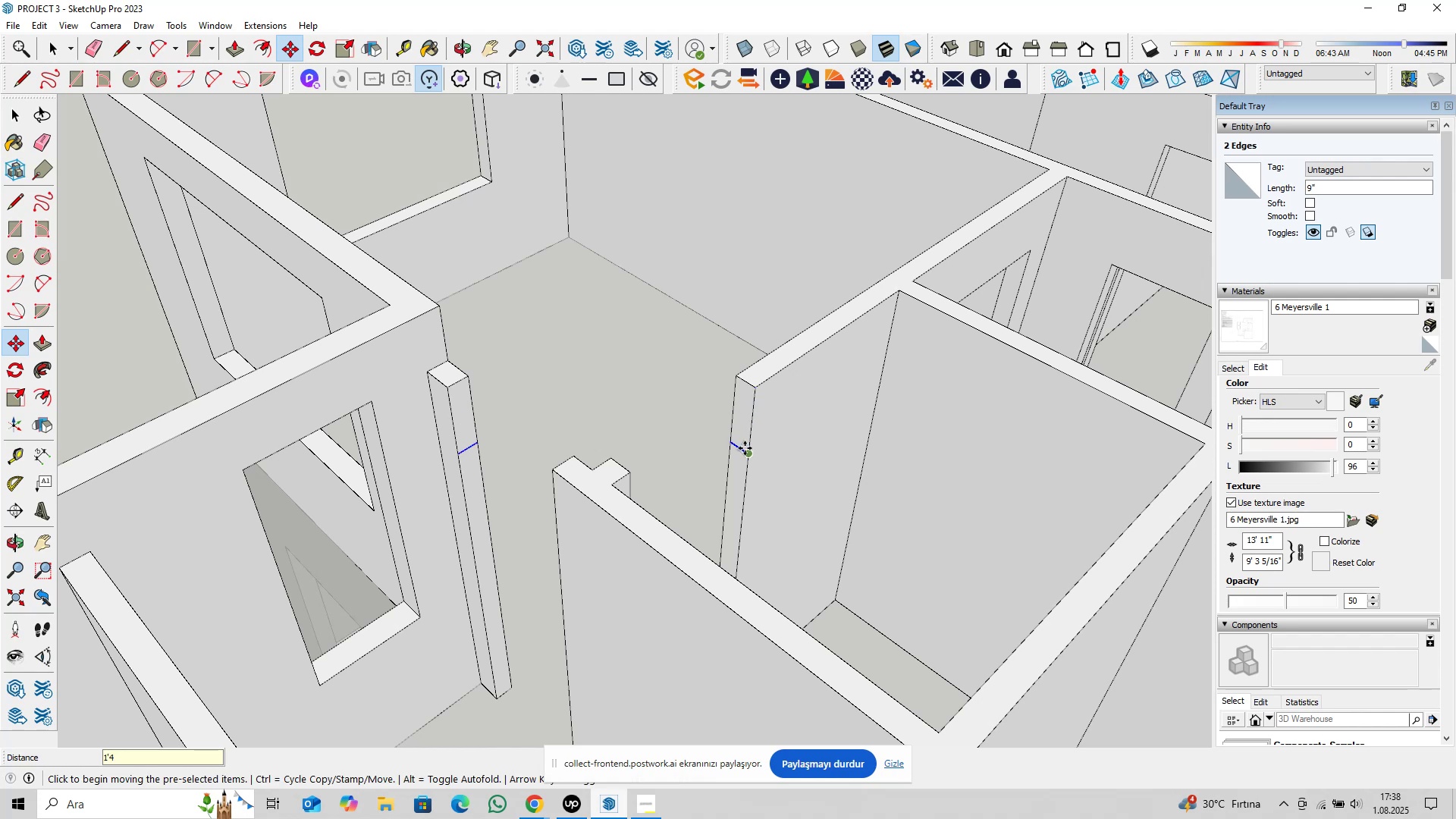 
key(Space)
 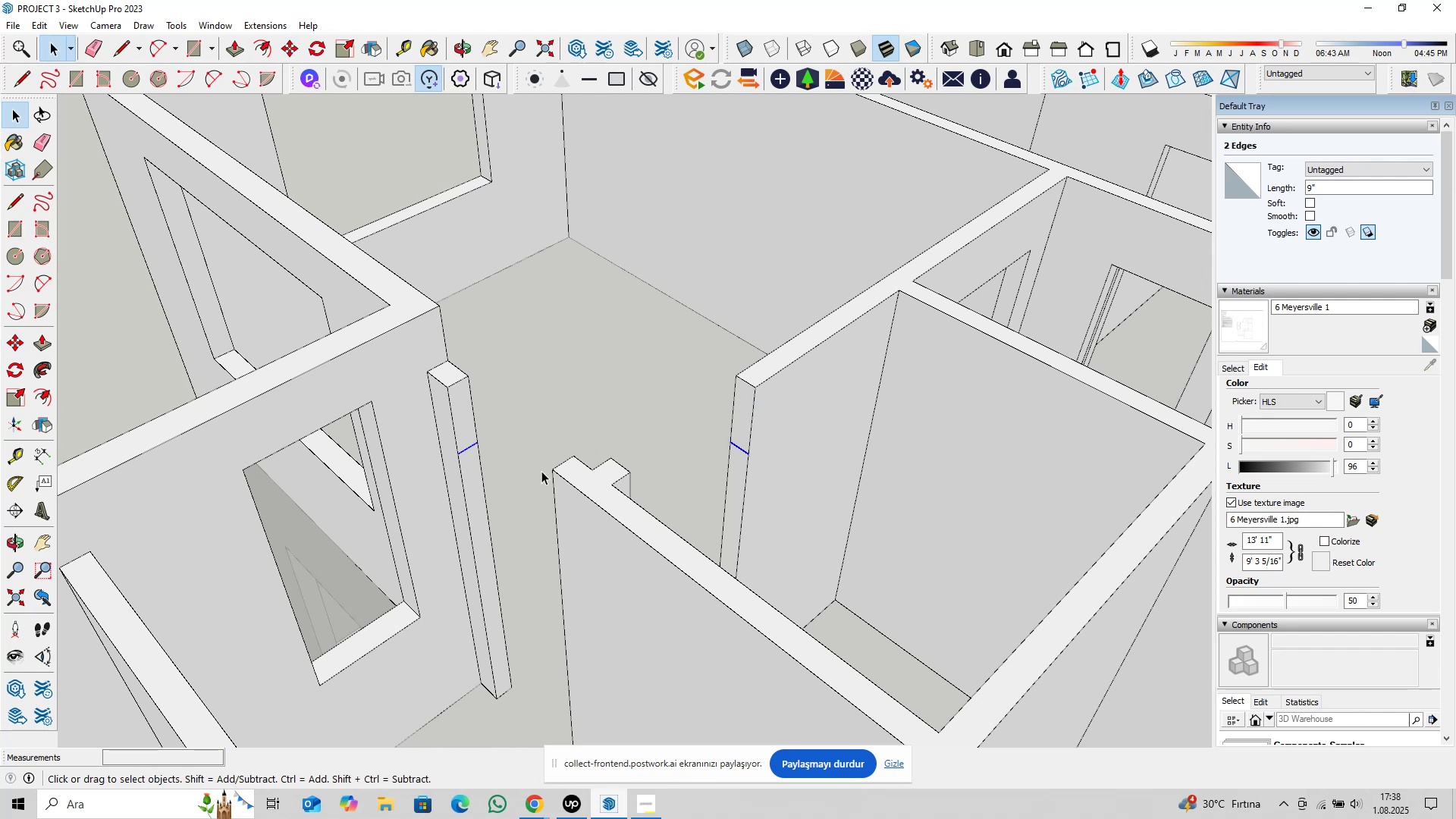 
key(P)
 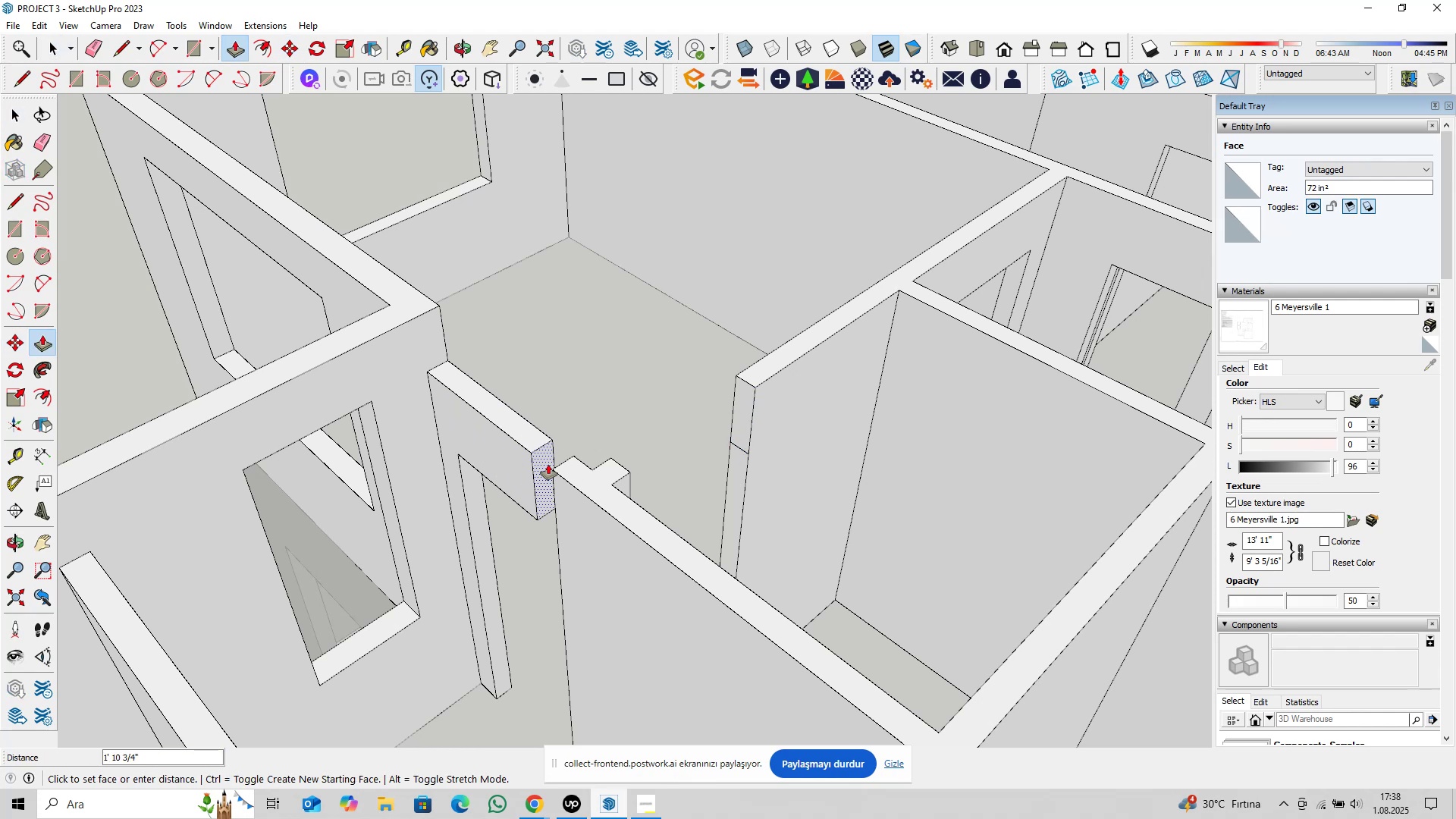 
left_click([555, 466])
 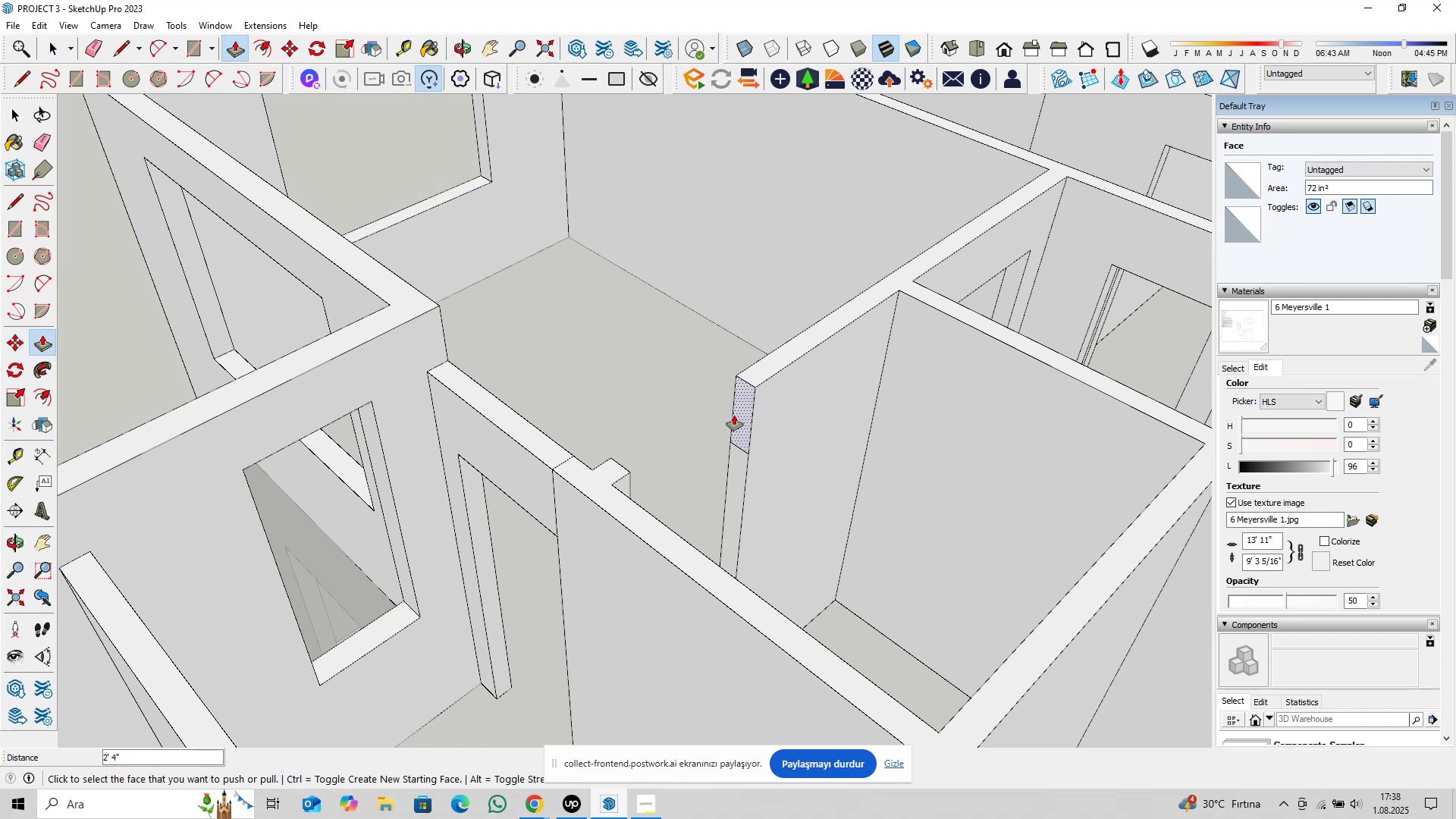 
left_click([737, 412])
 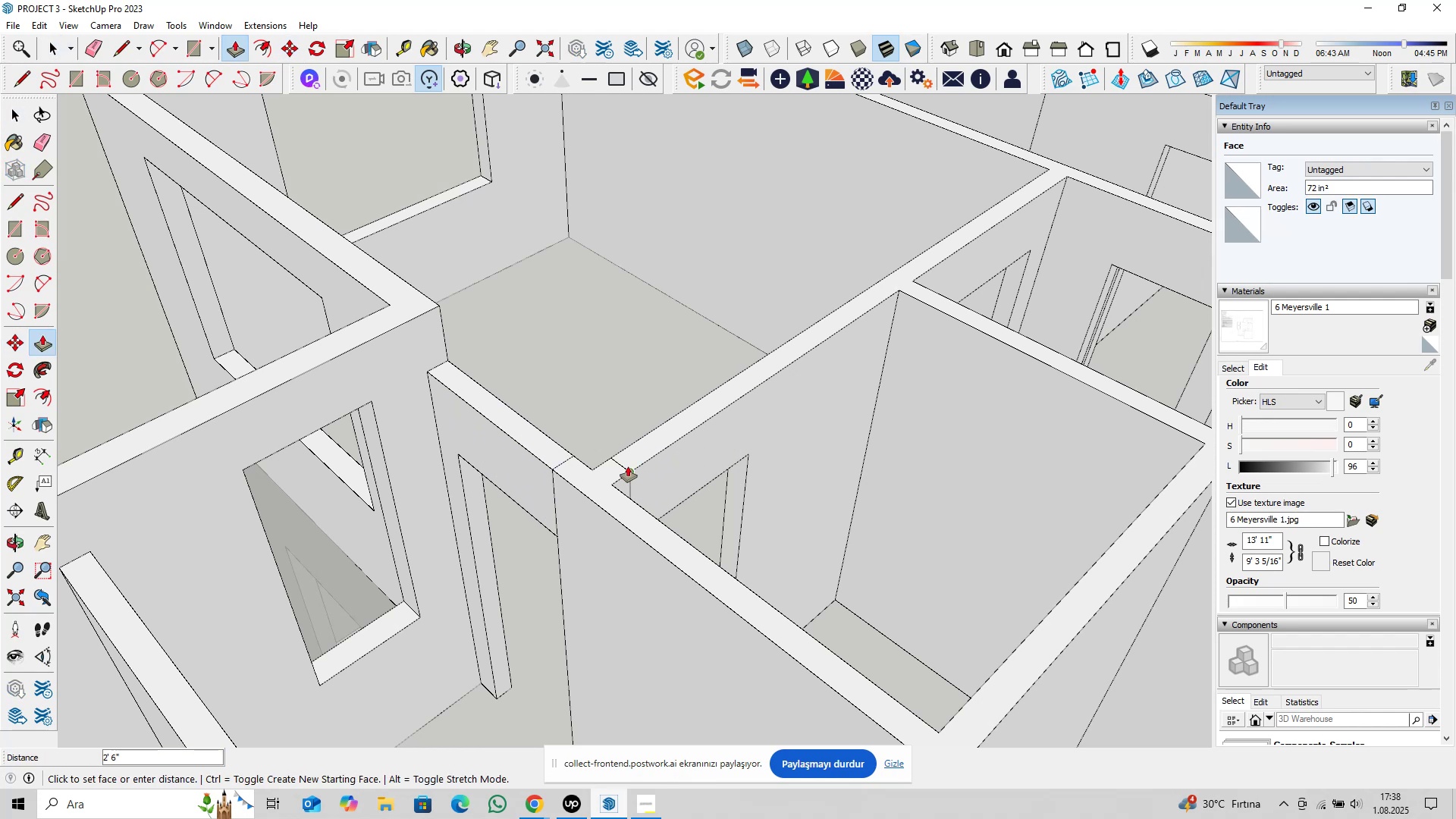 
left_click([628, 466])
 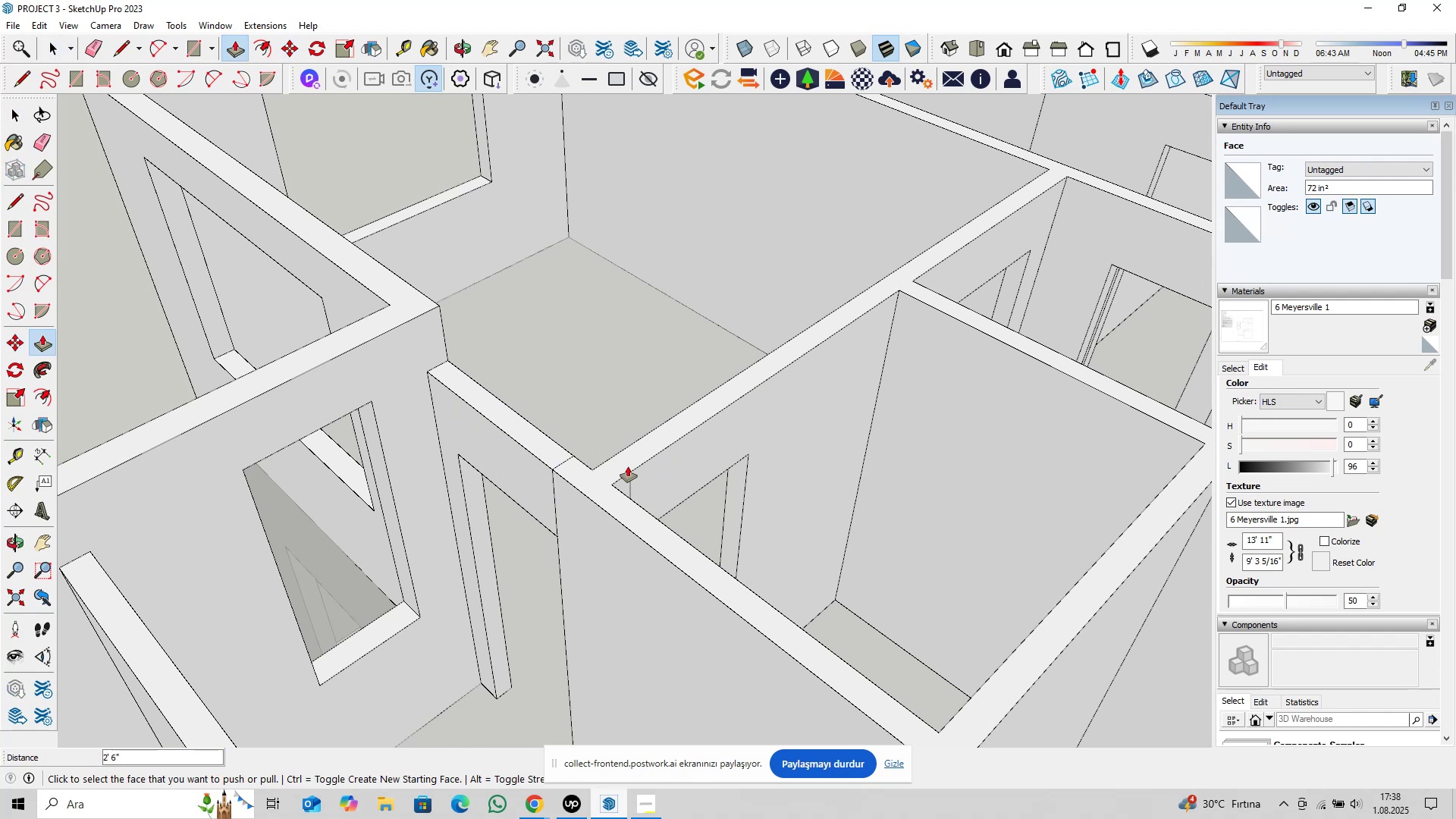 
key(Space)
 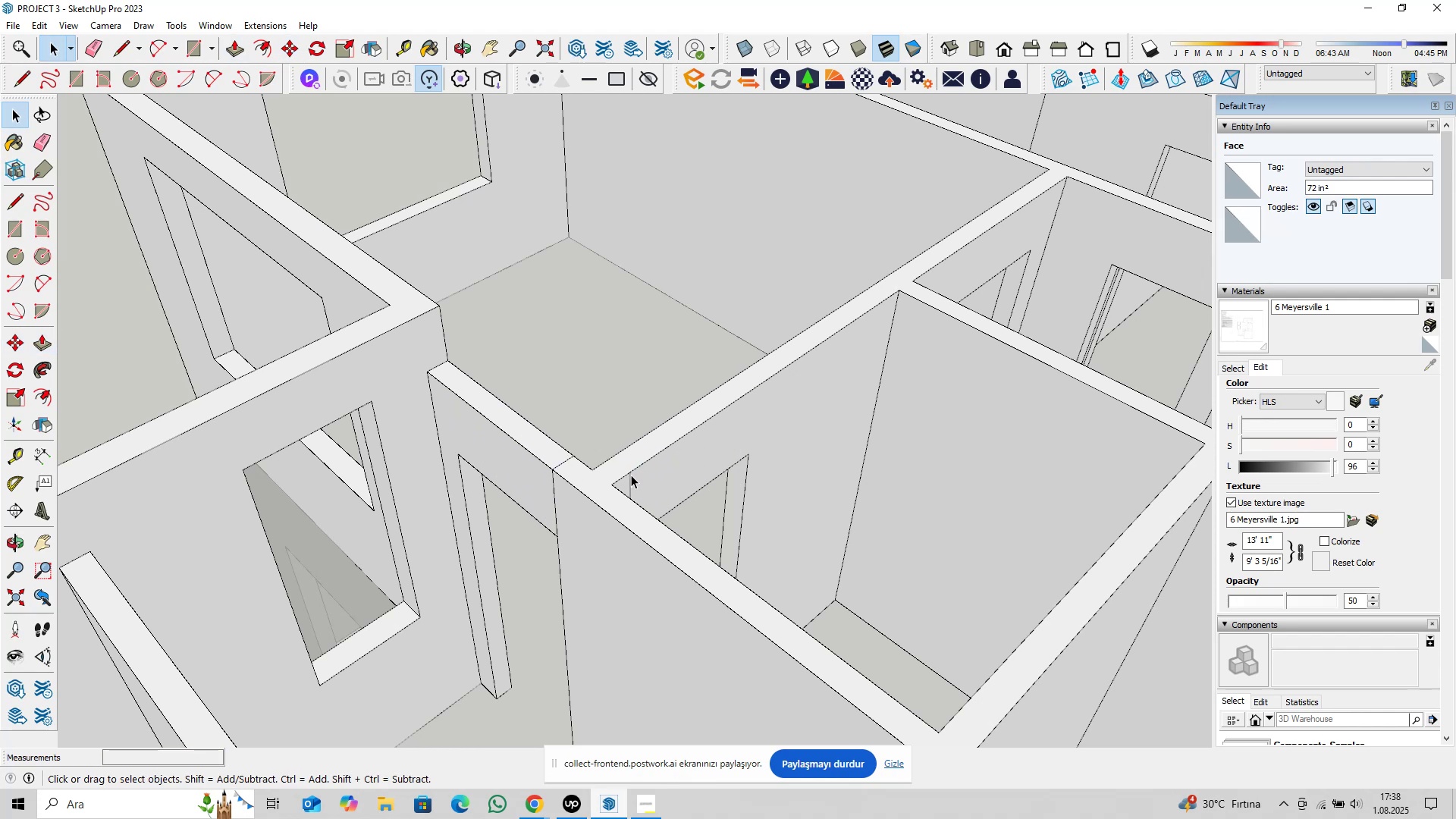 
double_click([631, 478])
 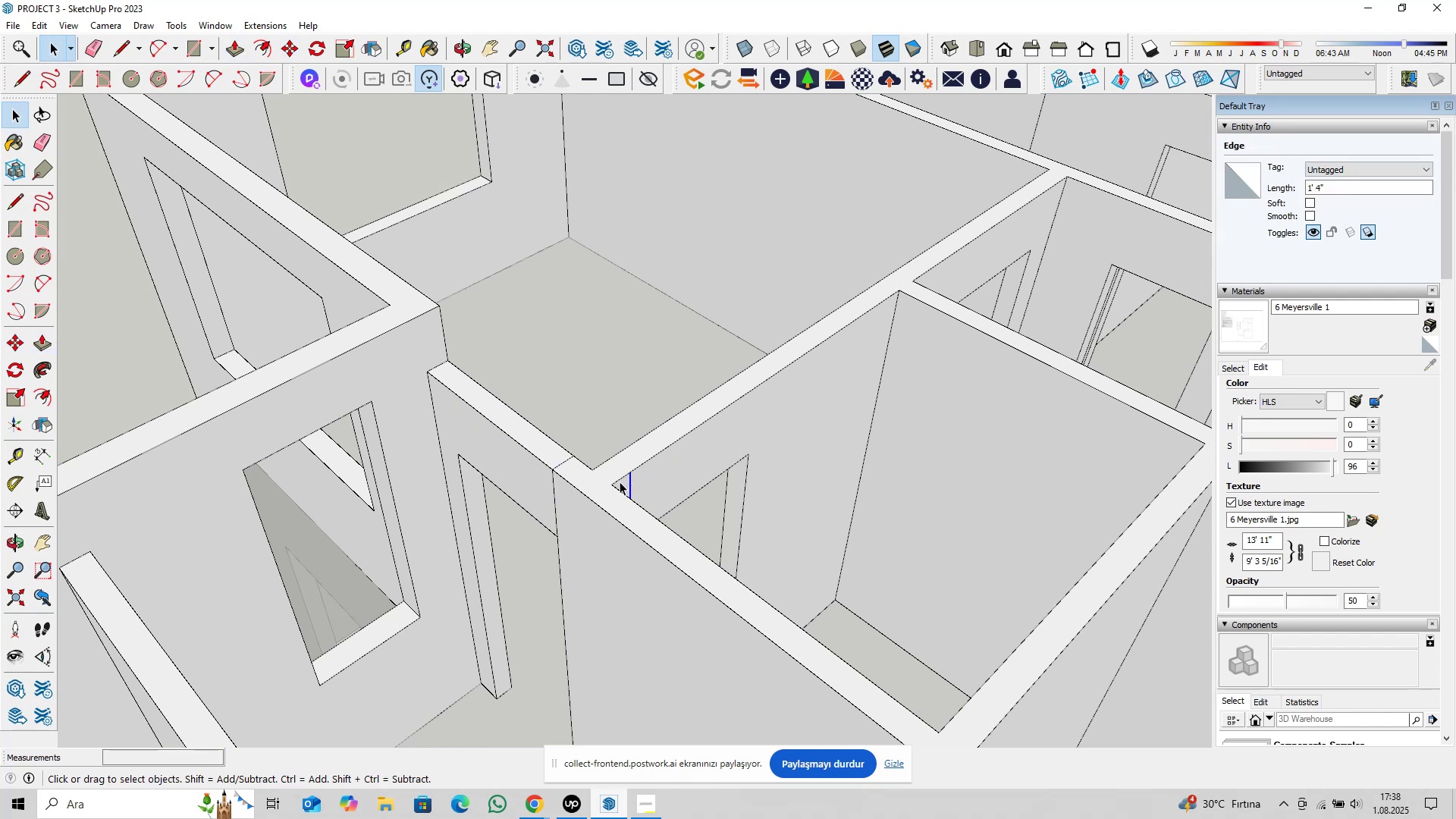 
key(Delete)
 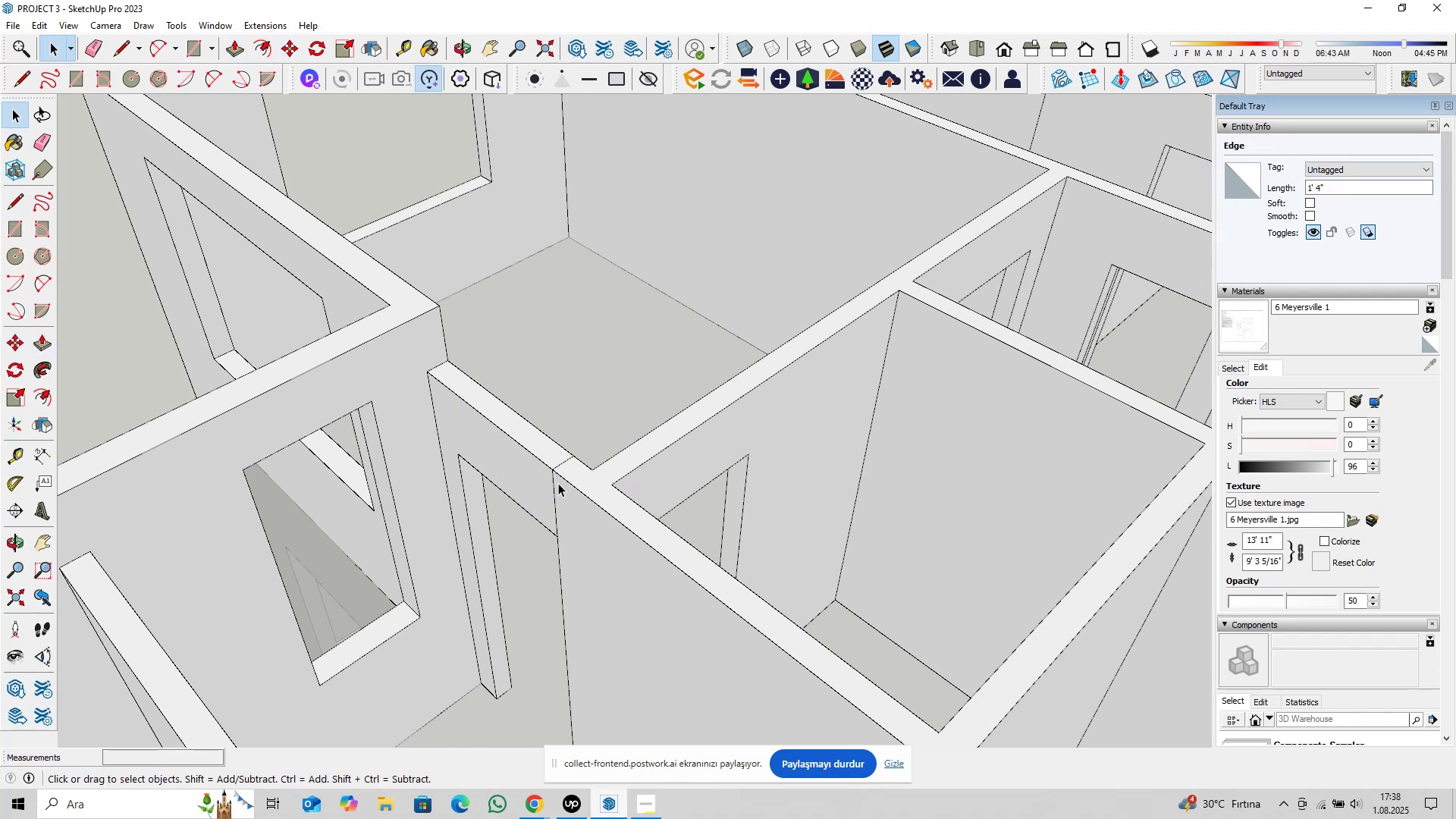 
left_click([557, 484])
 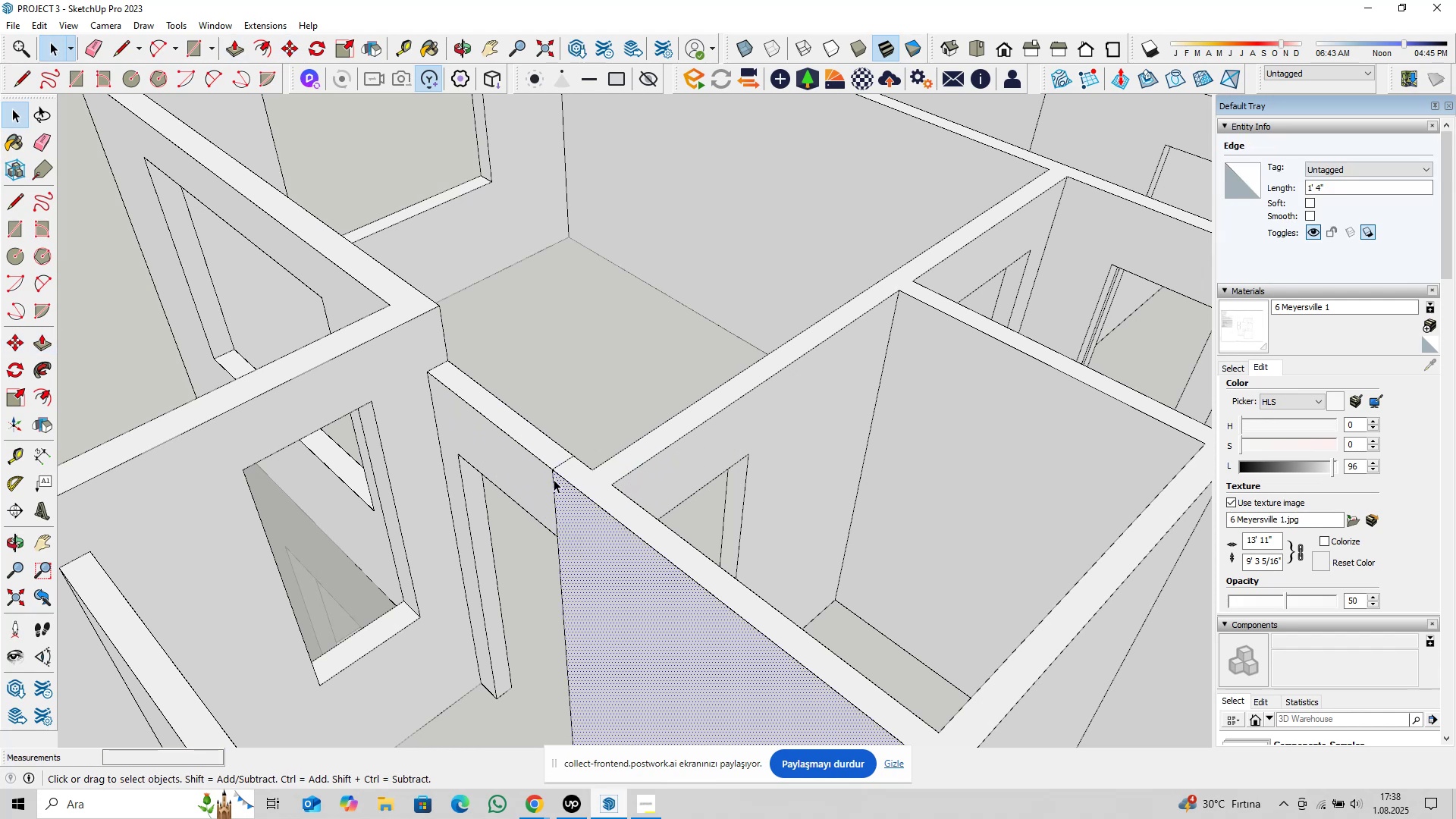 
key(Delete)
 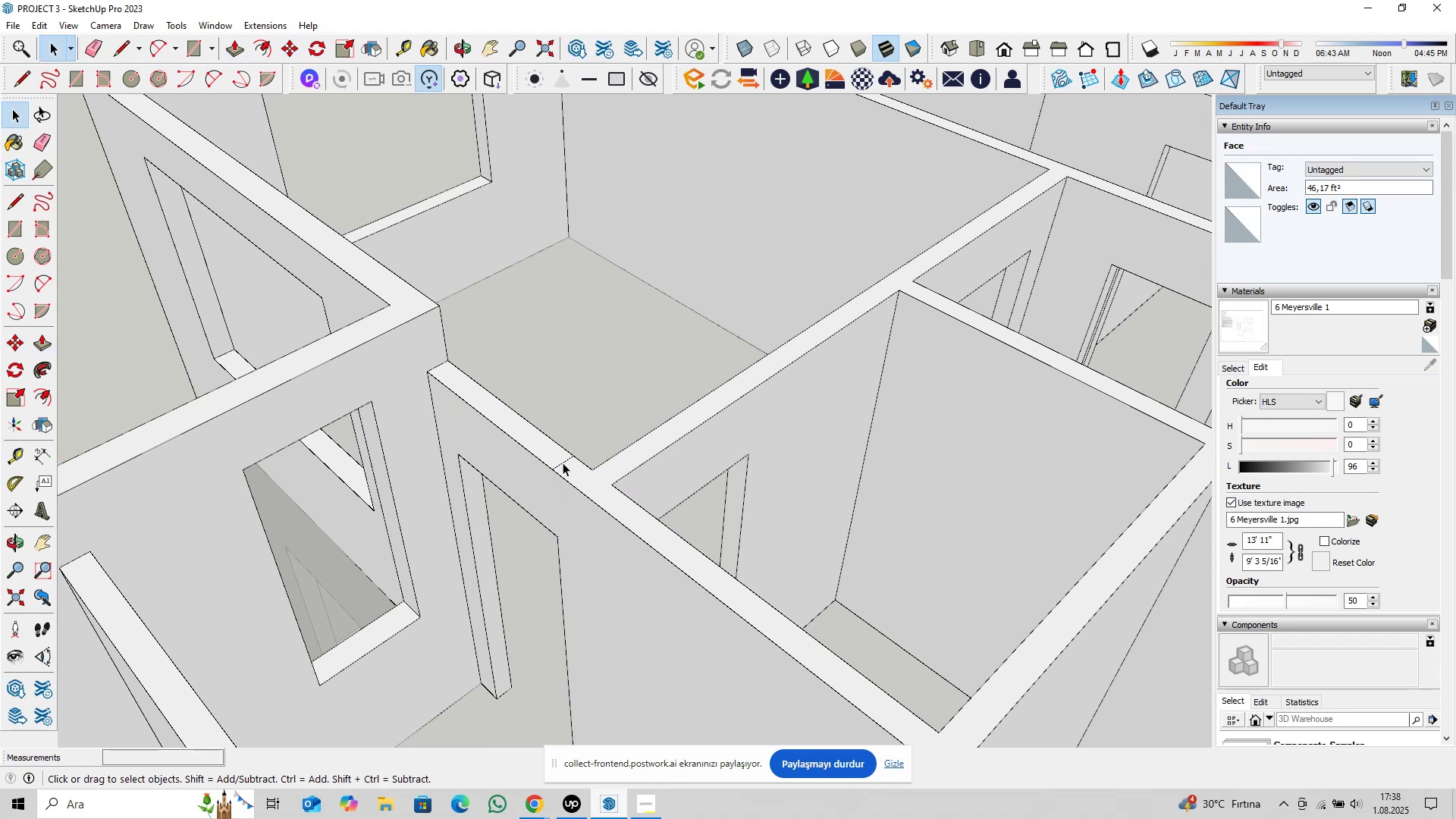 
triple_click([563, 463])
 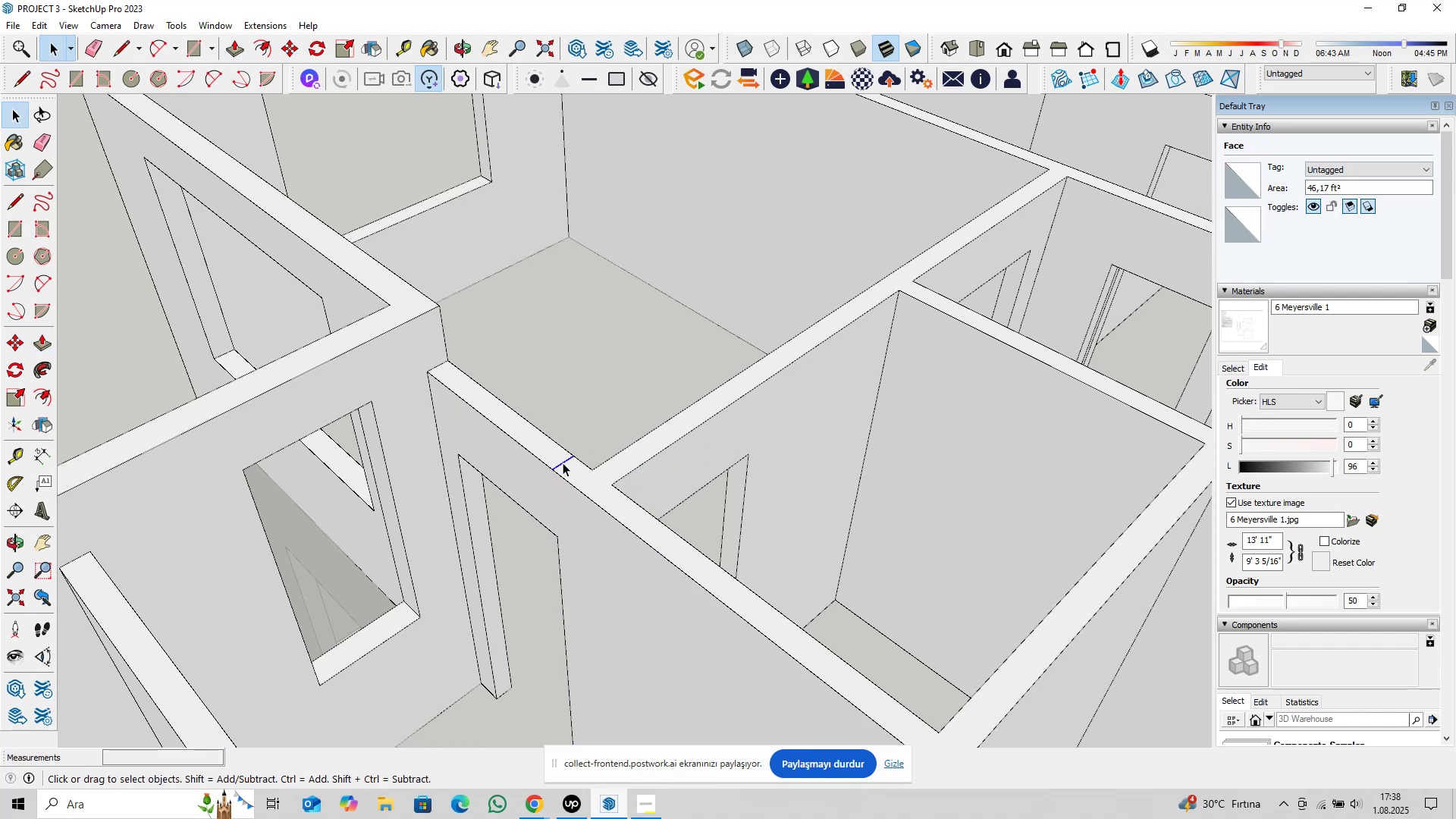 
key(Delete)
 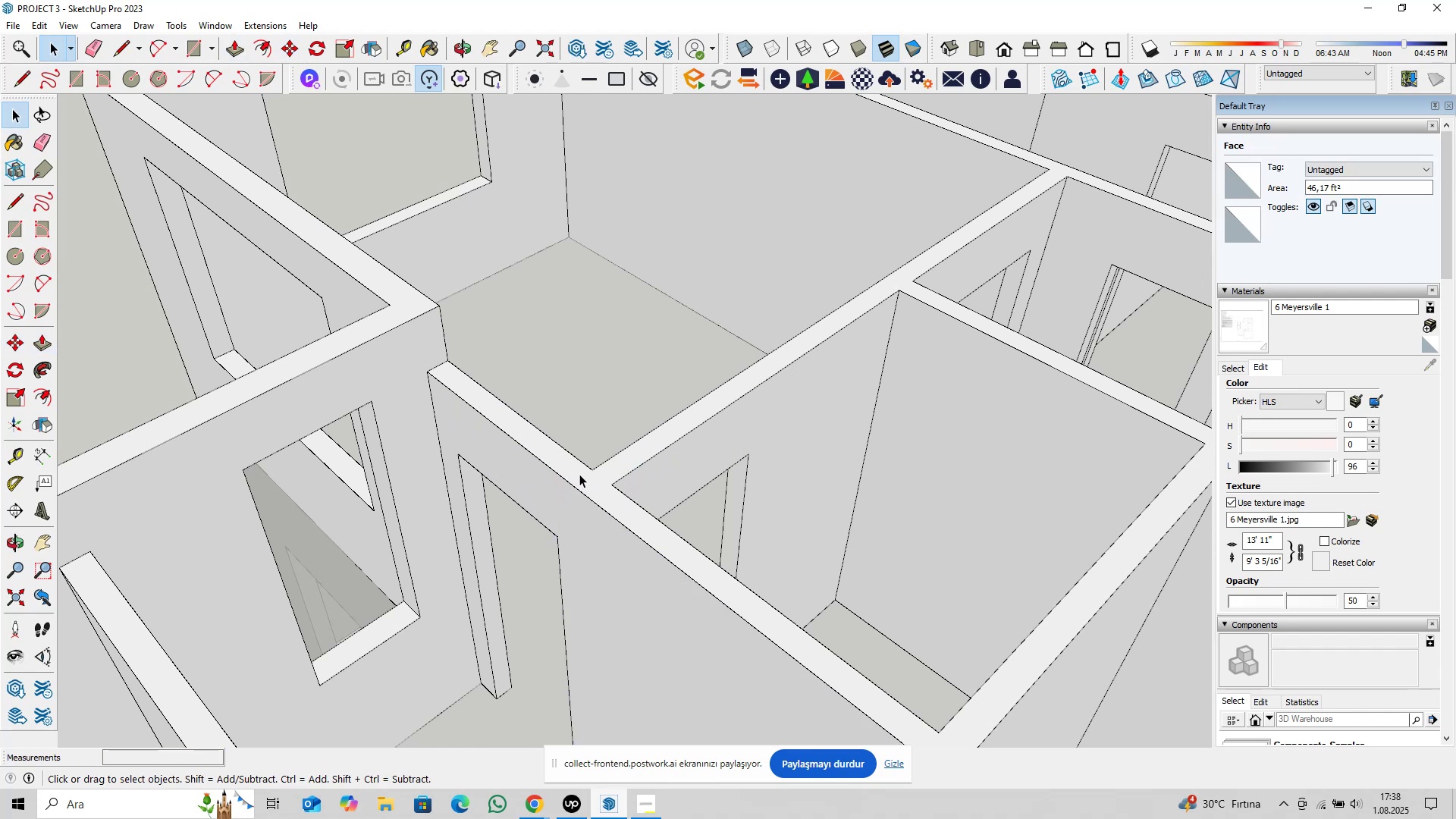 
scroll: coordinate [585, 482], scroll_direction: down, amount: 3.0
 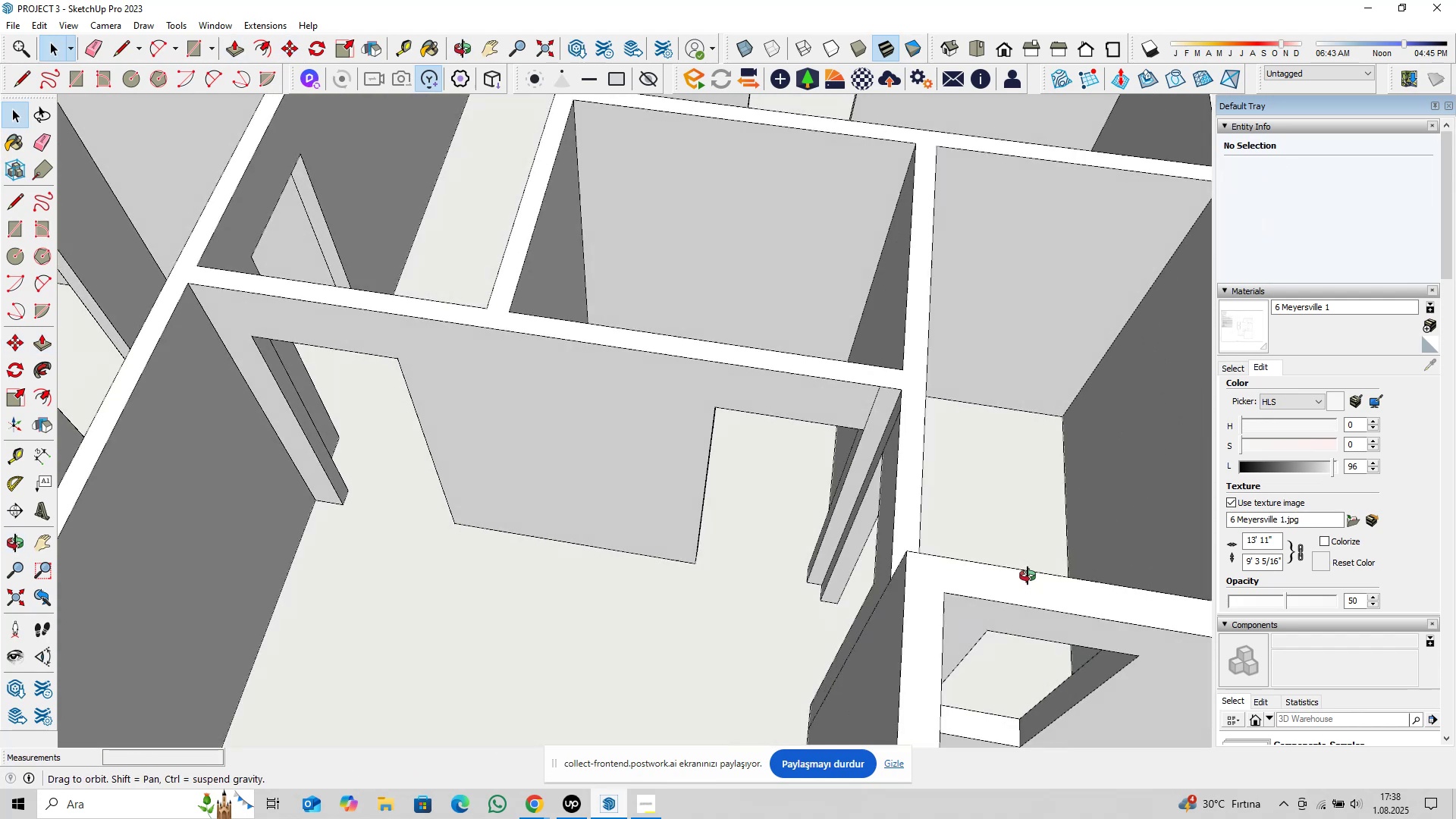 
scroll: coordinate [1022, 332], scroll_direction: up, amount: 2.0
 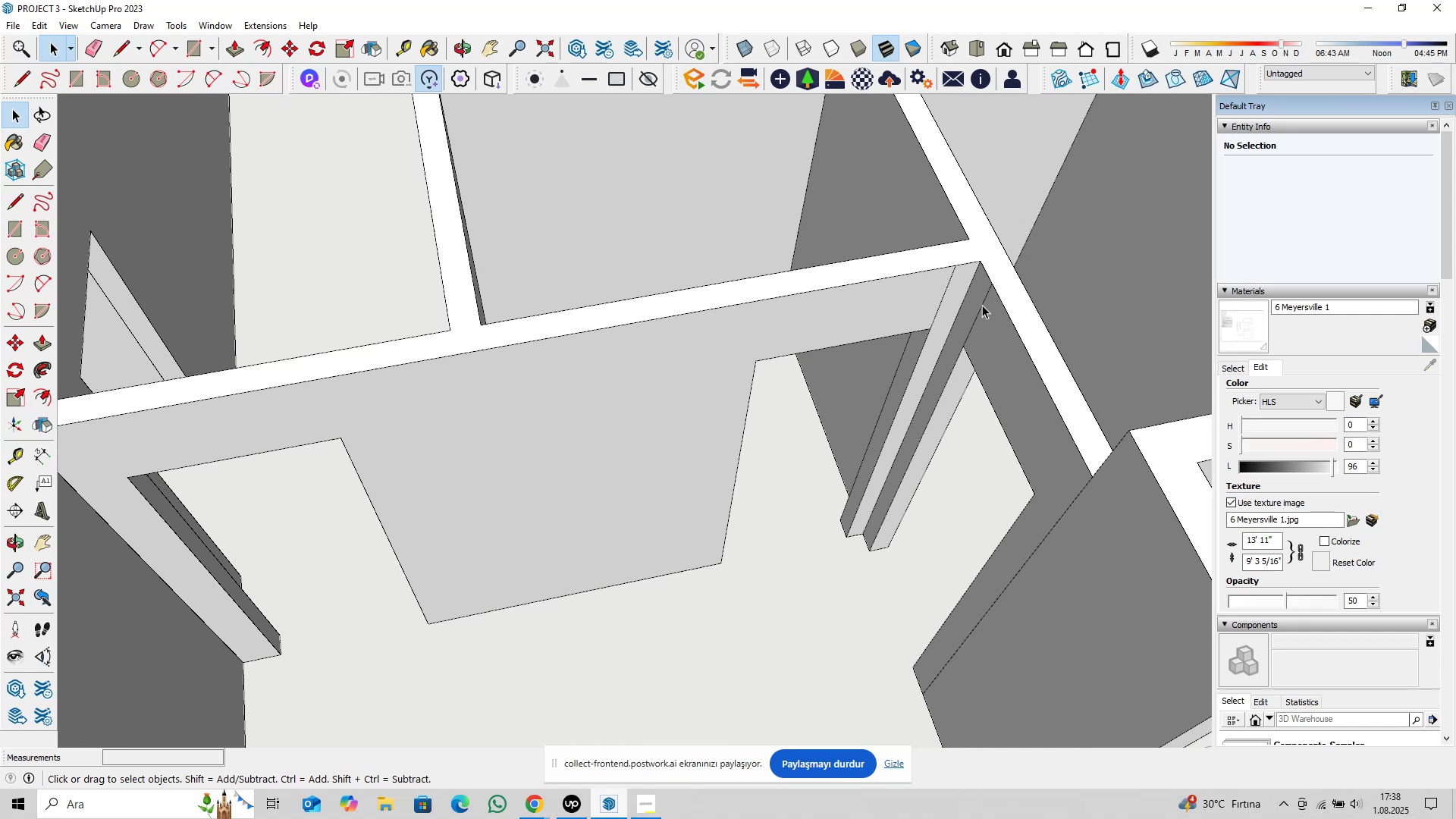 
key(Delete)
 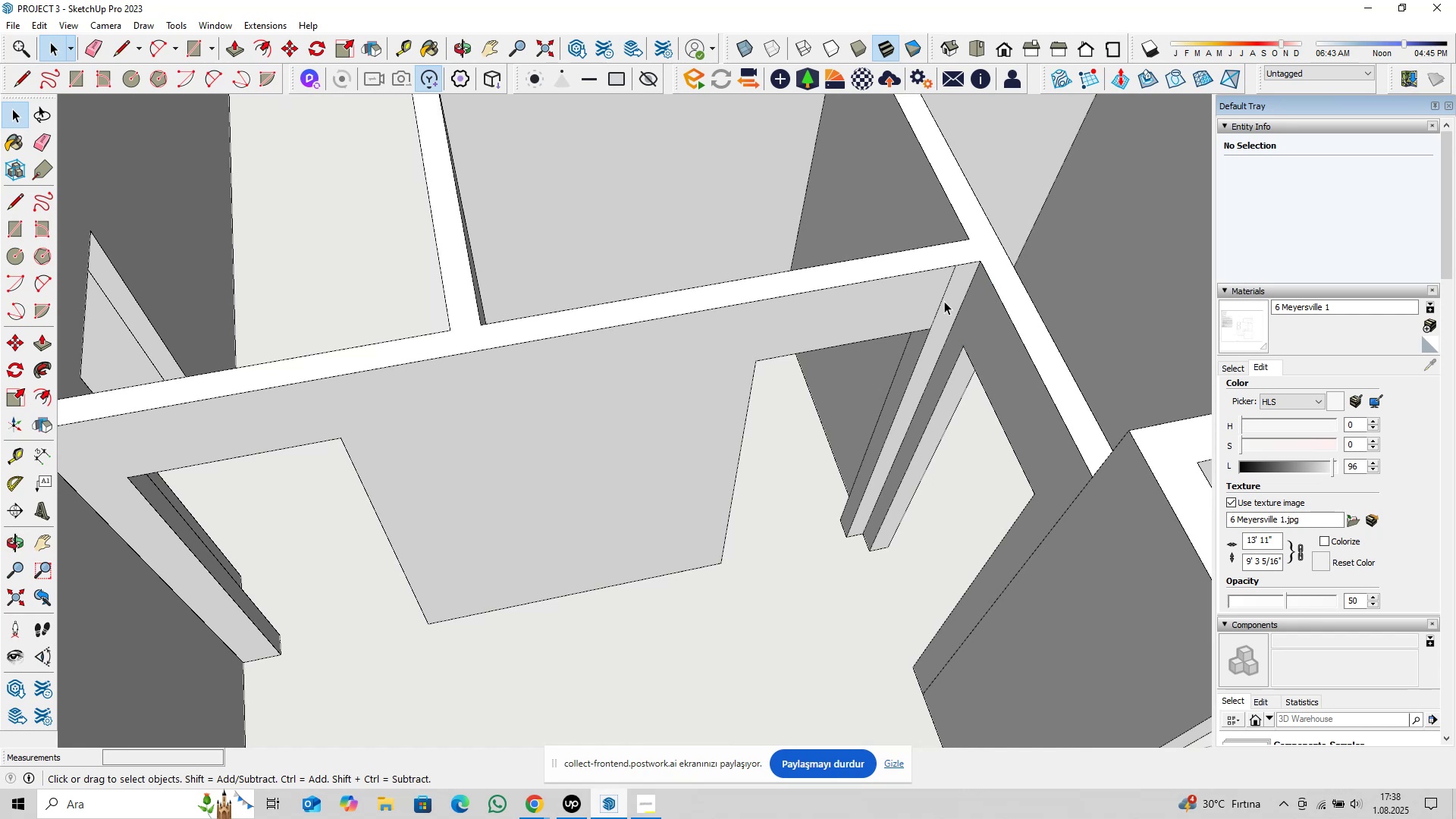 
left_click([944, 301])
 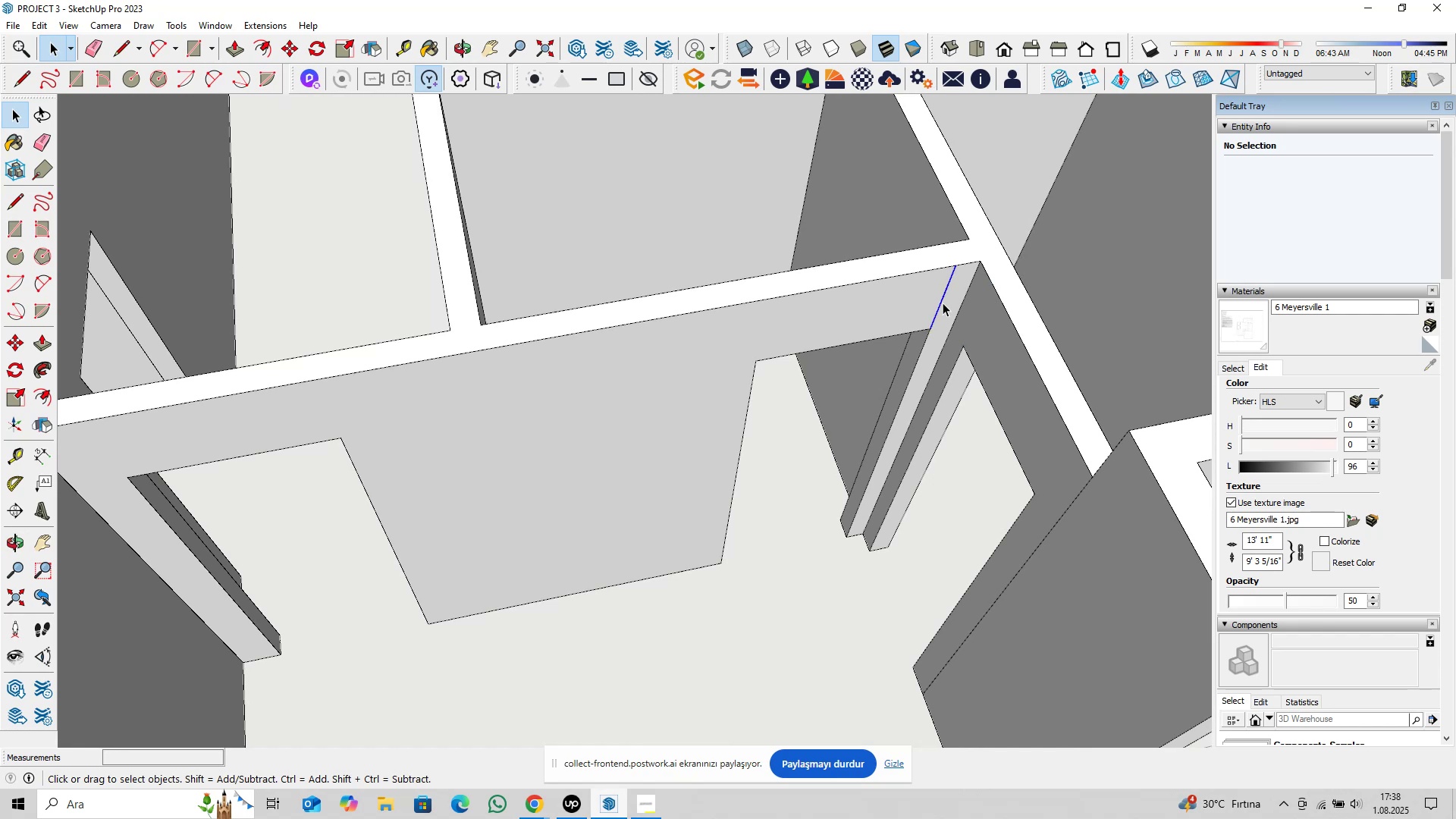 
key(Delete)
 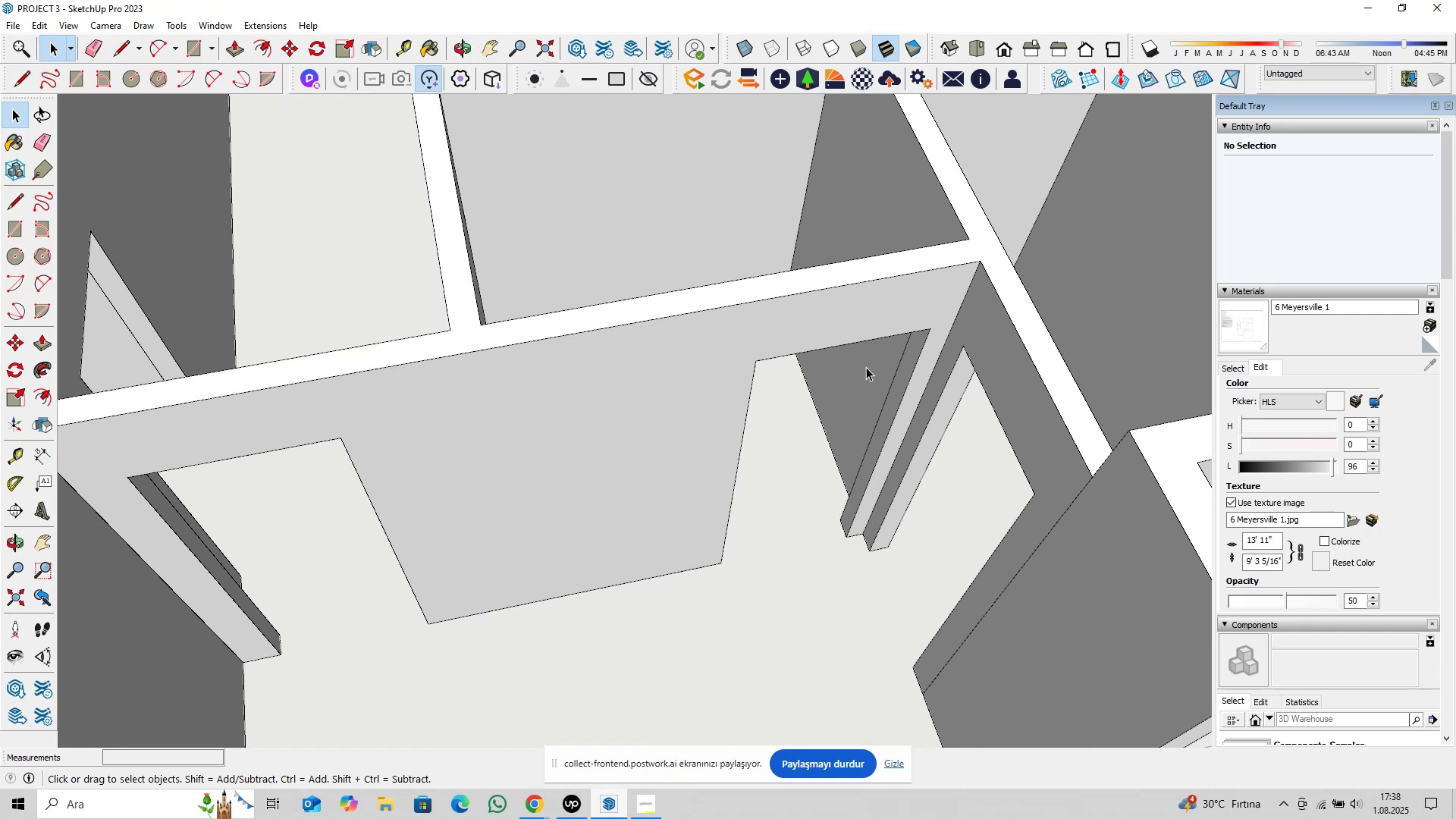 
scroll: coordinate [838, 386], scroll_direction: down, amount: 9.0
 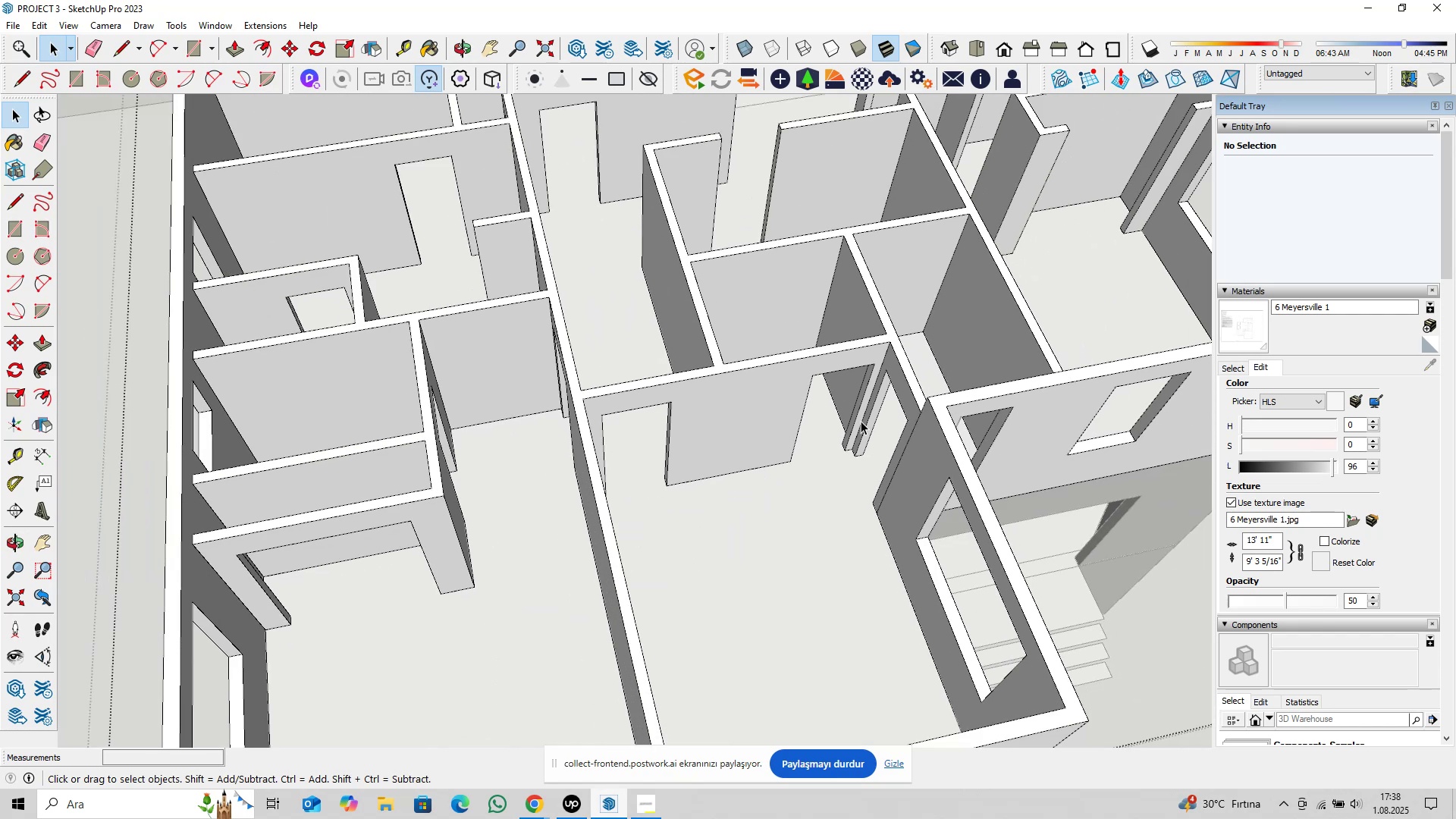 
hold_key(key=ShiftLeft, duration=0.34)
 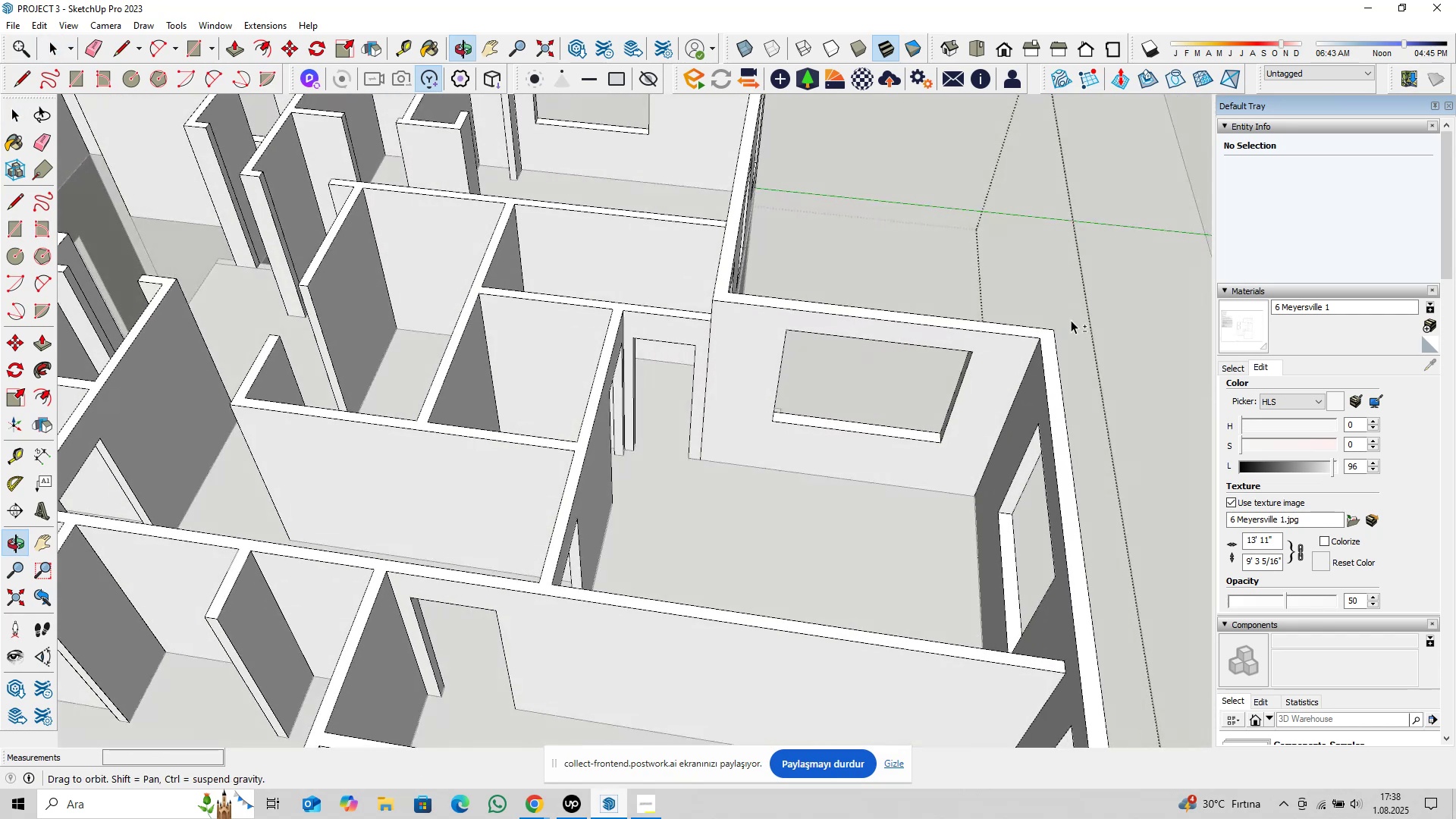 
scroll: coordinate [772, 322], scroll_direction: up, amount: 4.0
 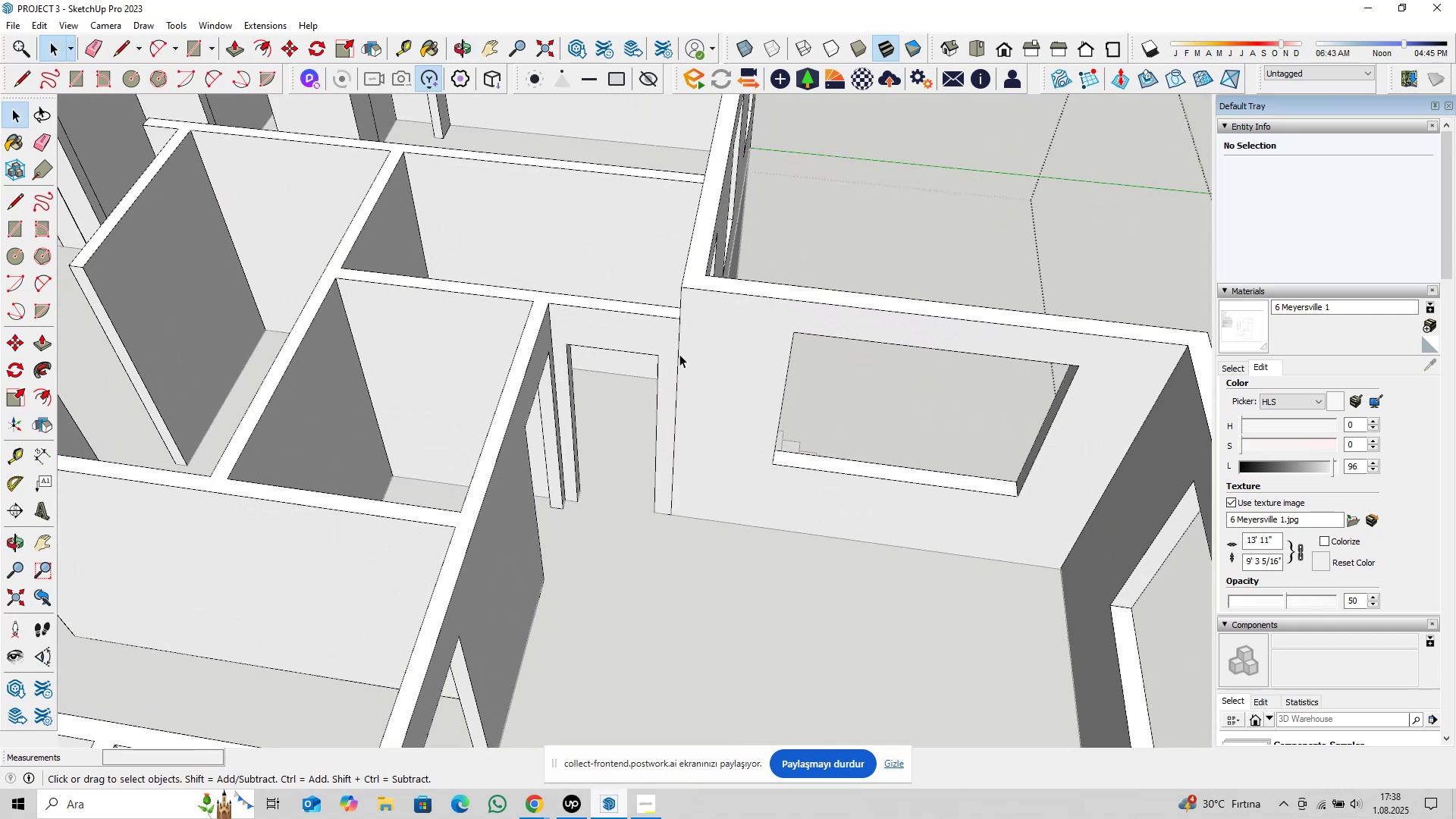 
left_click([679, 354])
 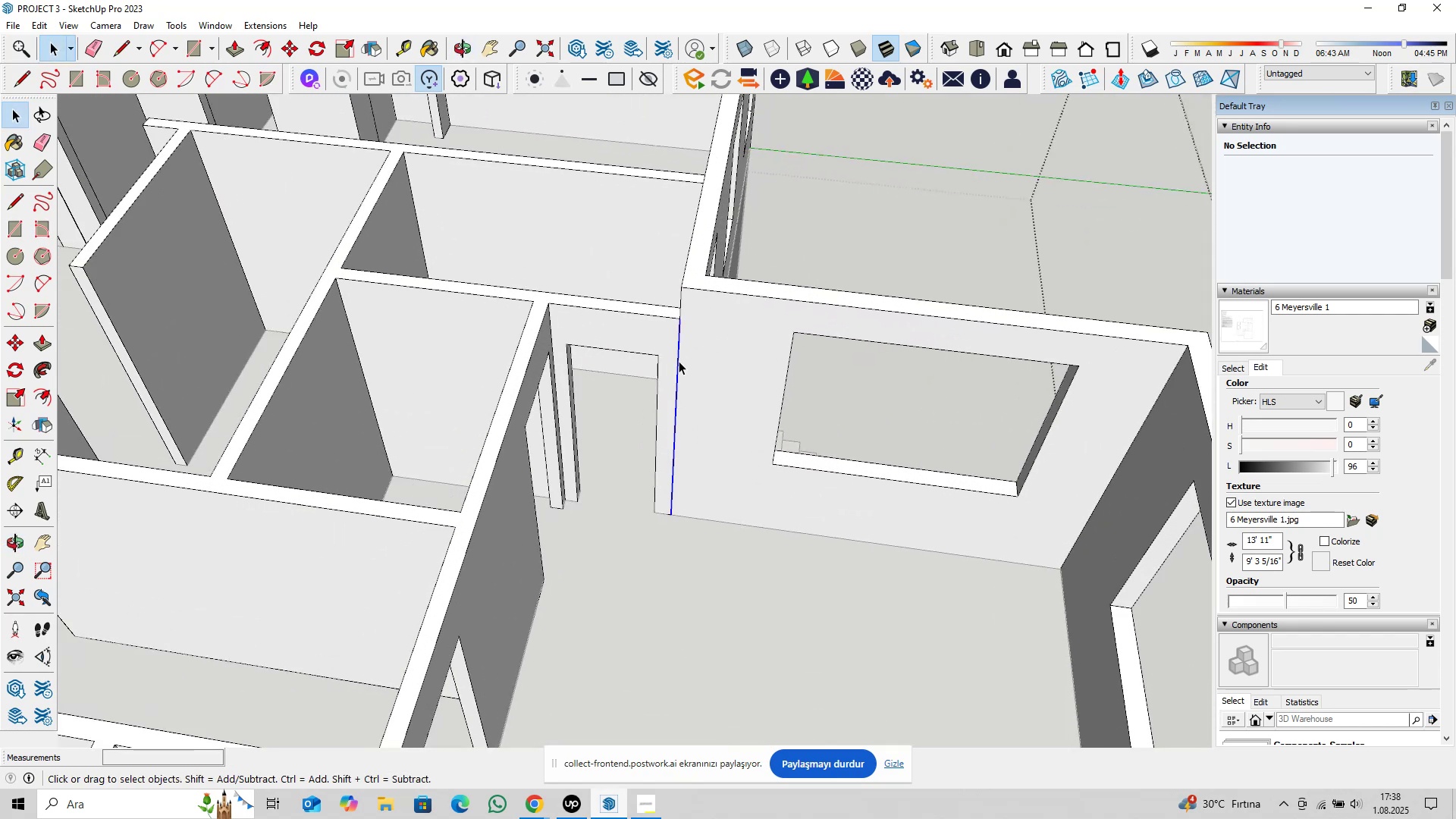 
scroll: coordinate [684, 371], scroll_direction: down, amount: 3.0
 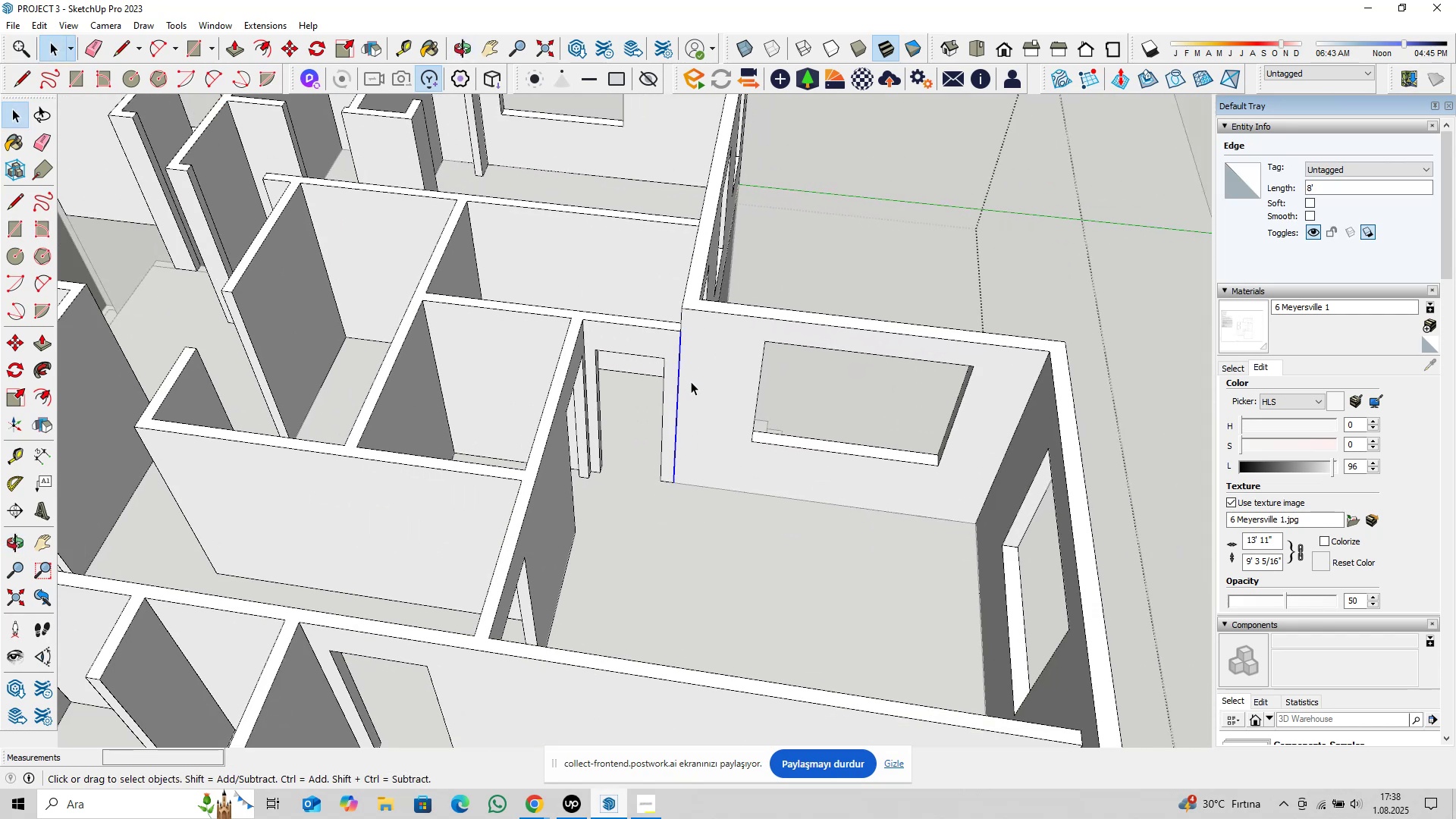 
key(Delete)
 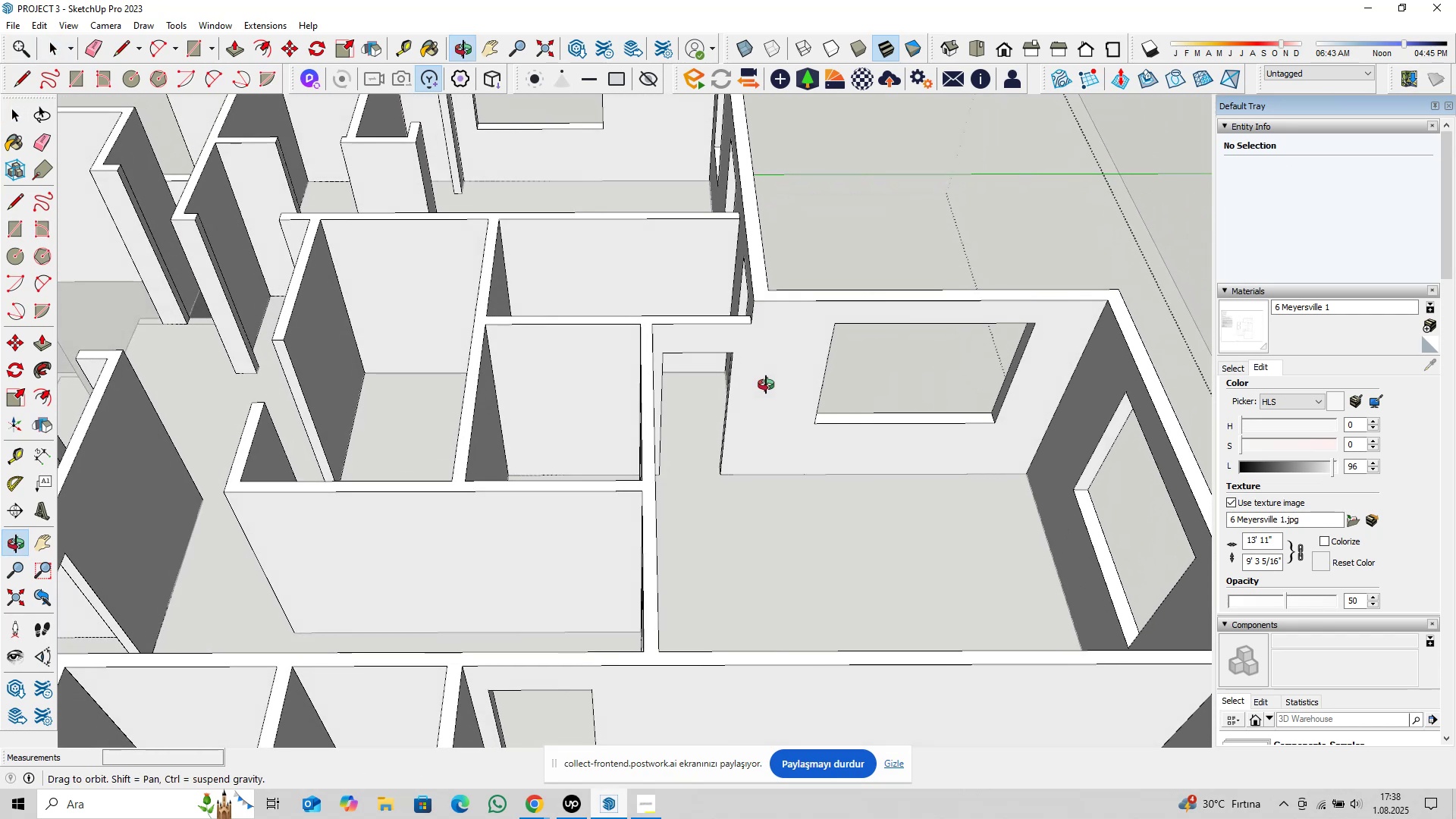 
hold_key(key=ShiftLeft, duration=0.34)
 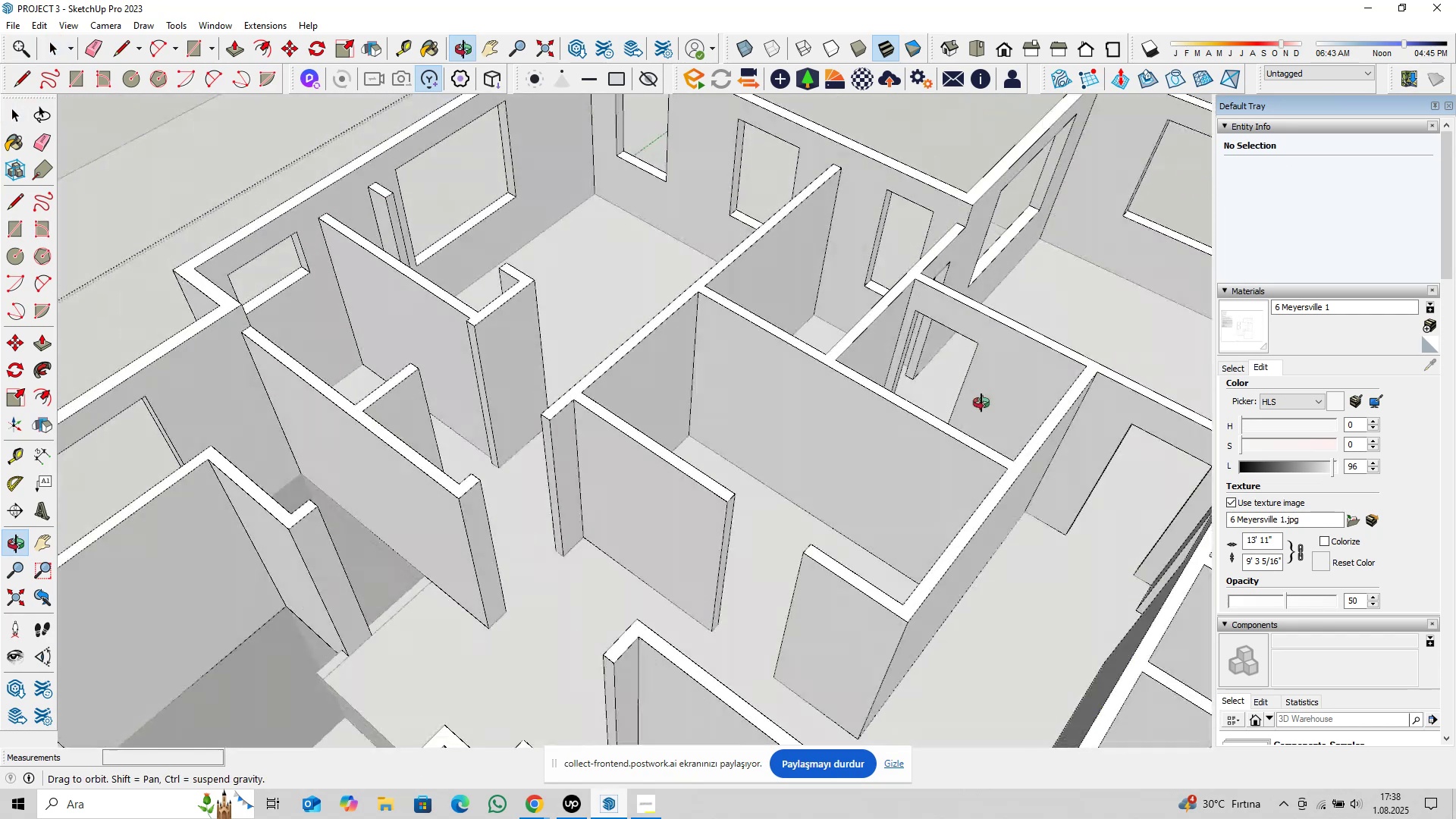 
hold_key(key=ShiftLeft, duration=0.52)
 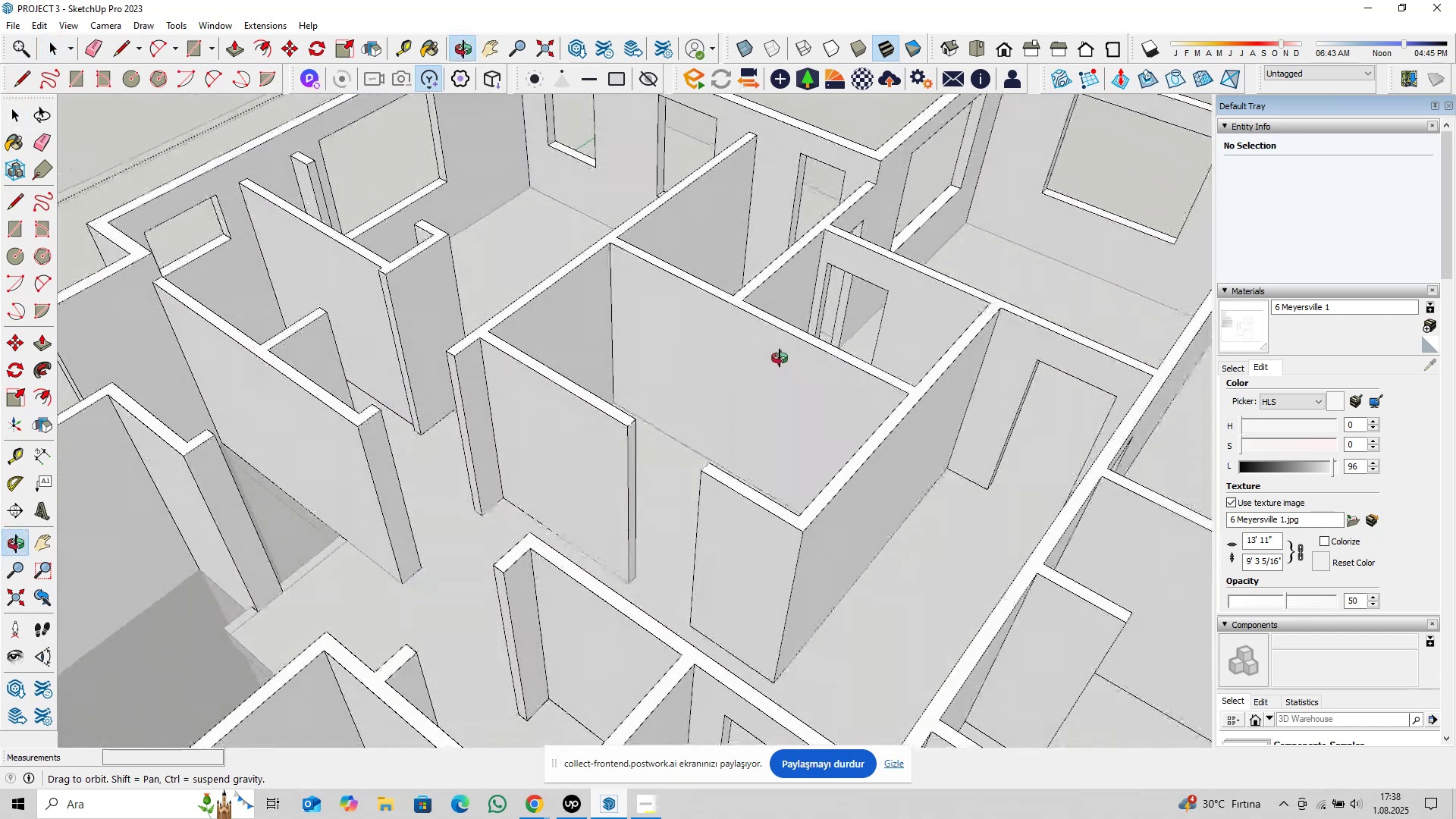 
hold_key(key=ShiftLeft, duration=1.12)
 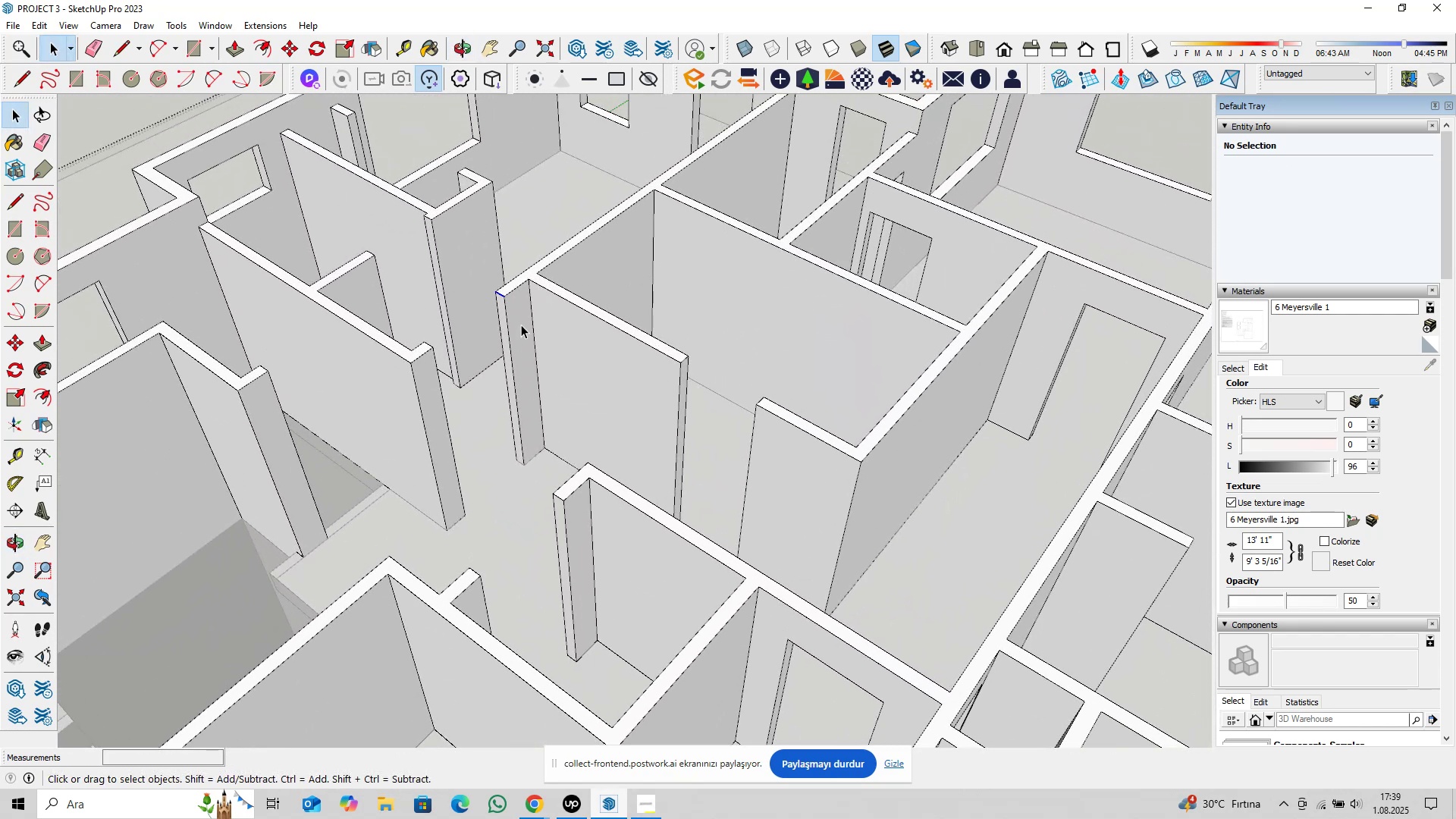 
hold_key(key=ControlLeft, duration=1.54)
left_click([685, 360])
 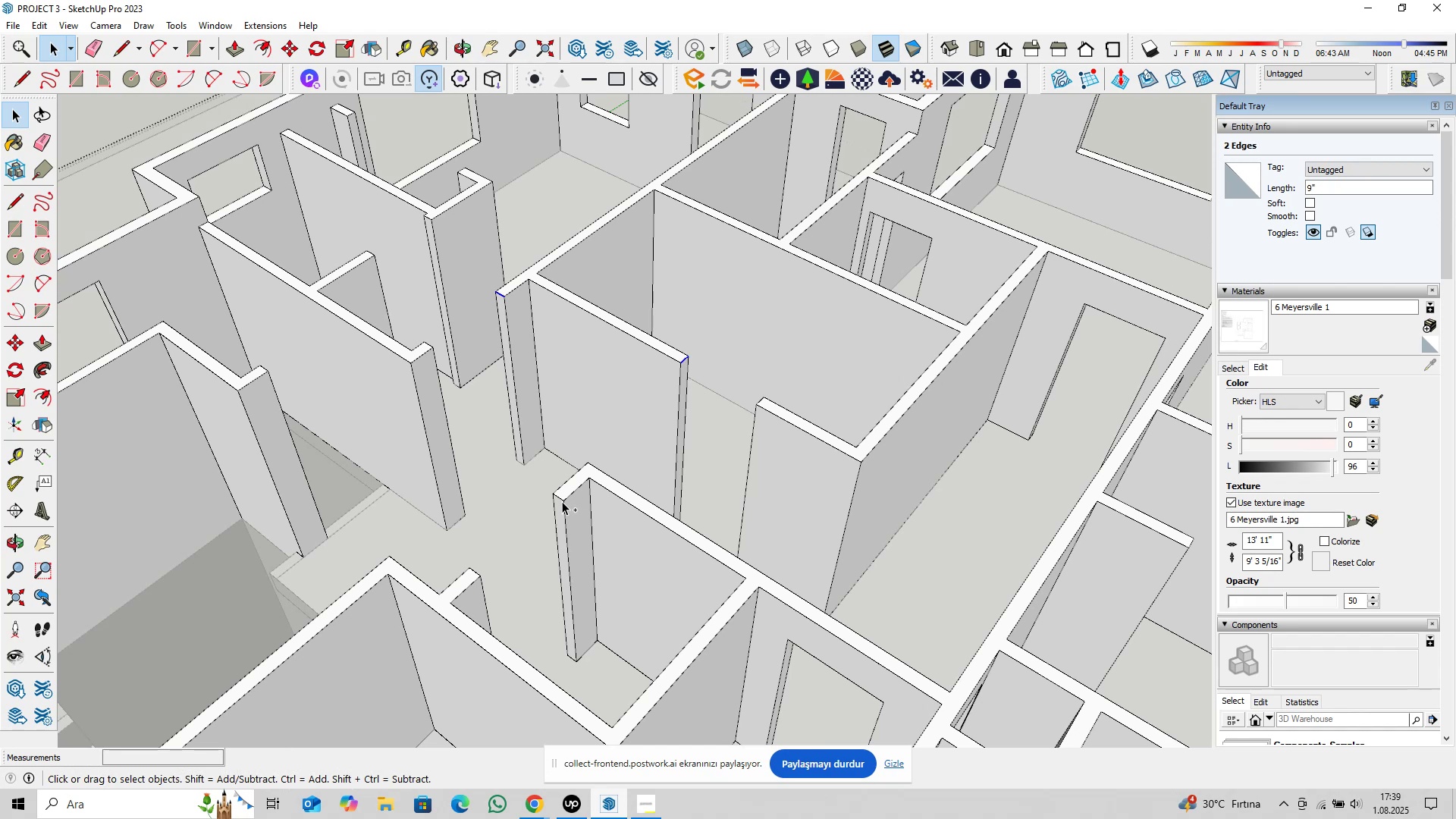 
left_click([558, 497])
 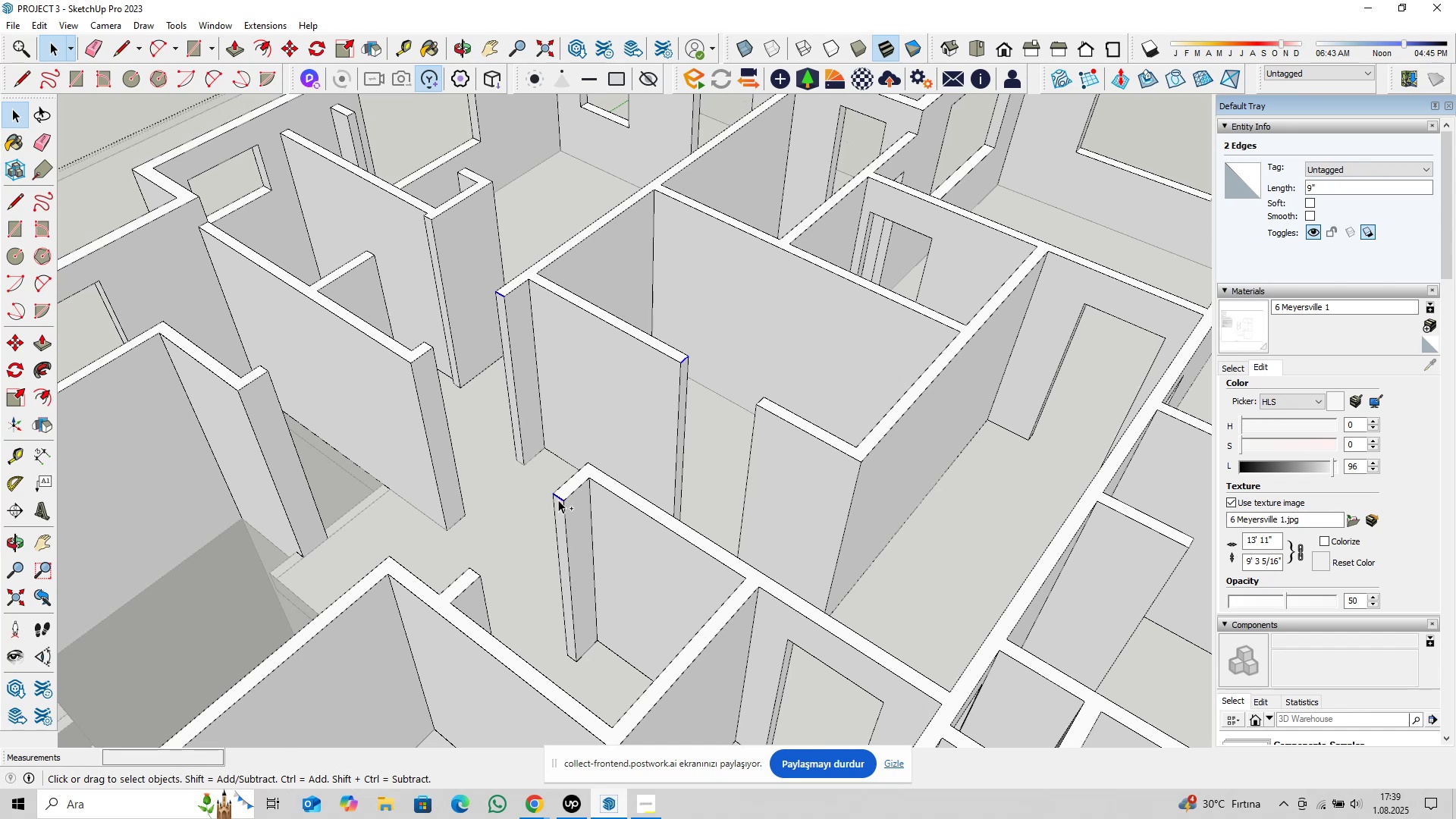 
key(Control+ControlLeft)
 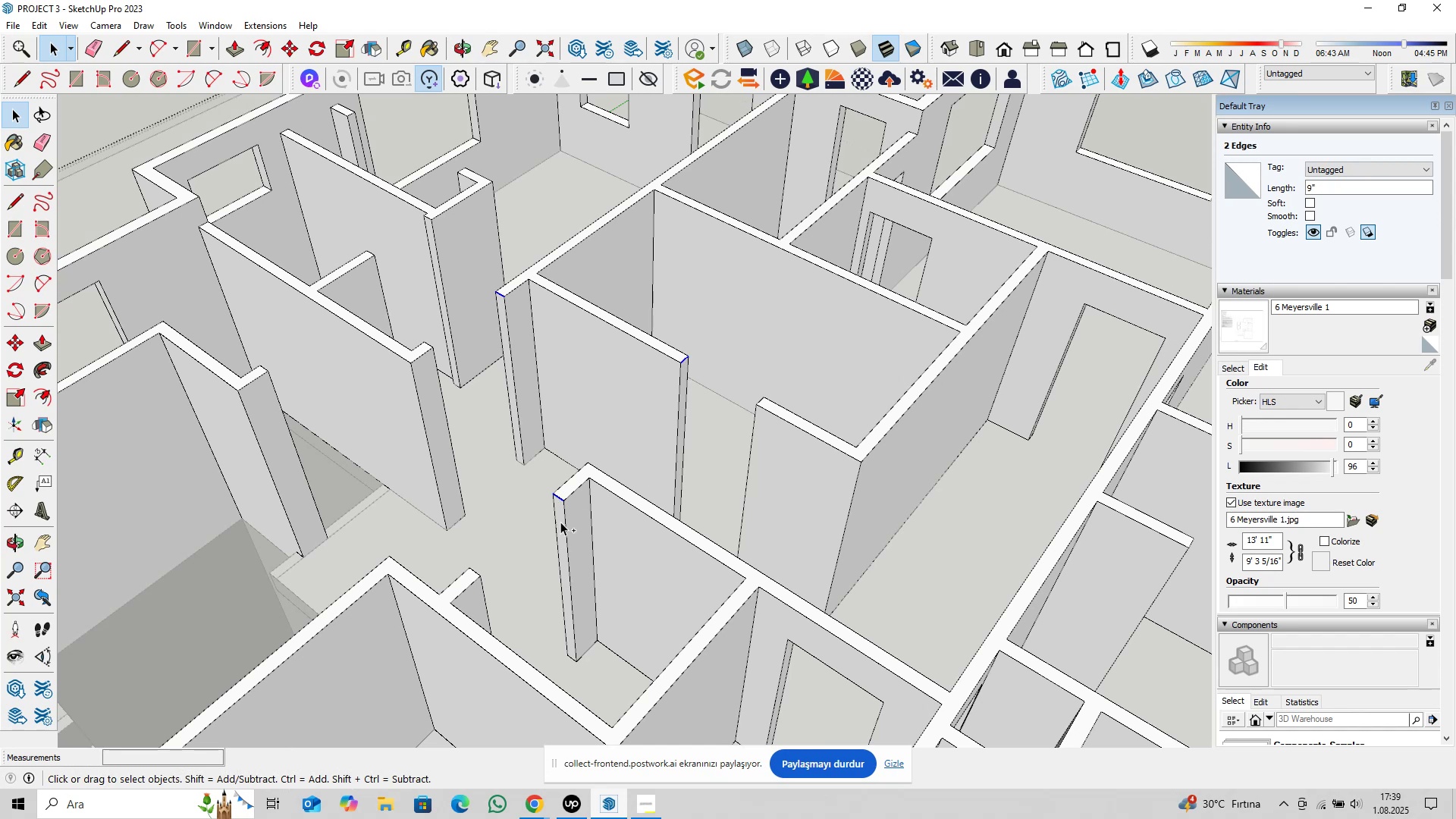 
key(Control+ControlLeft)
 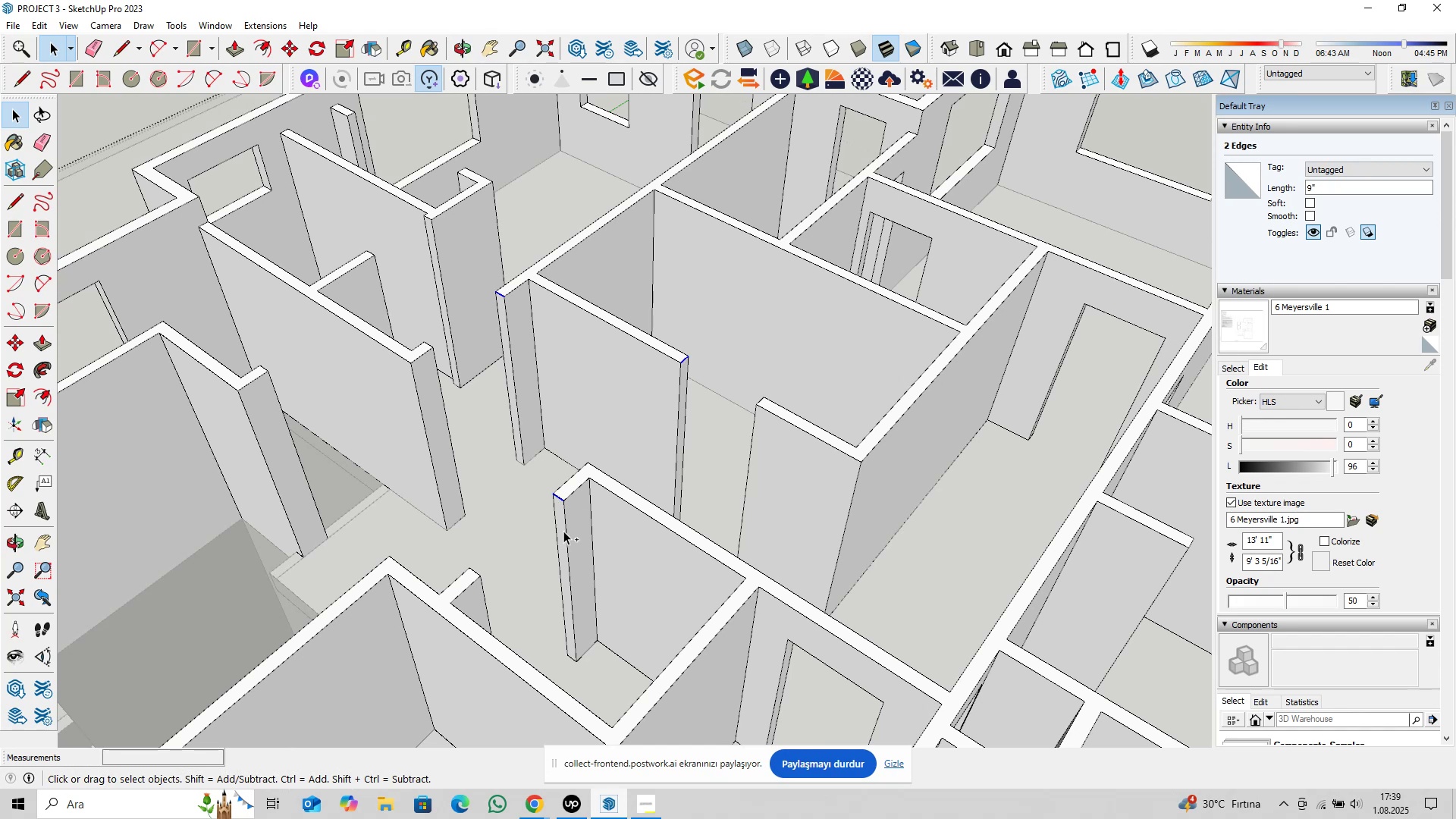 
key(Control+ControlLeft)
 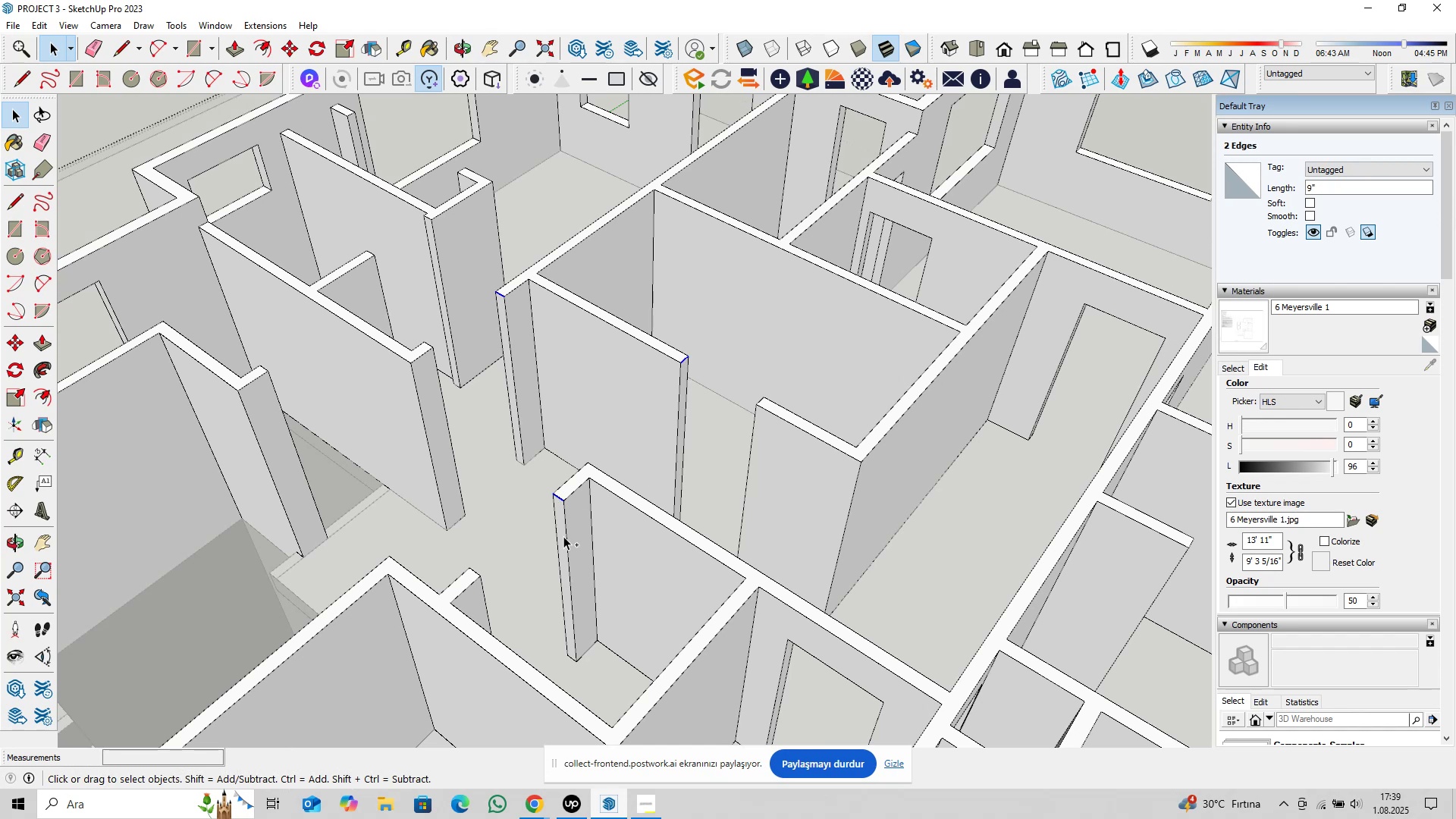 
key(Control+ControlLeft)
 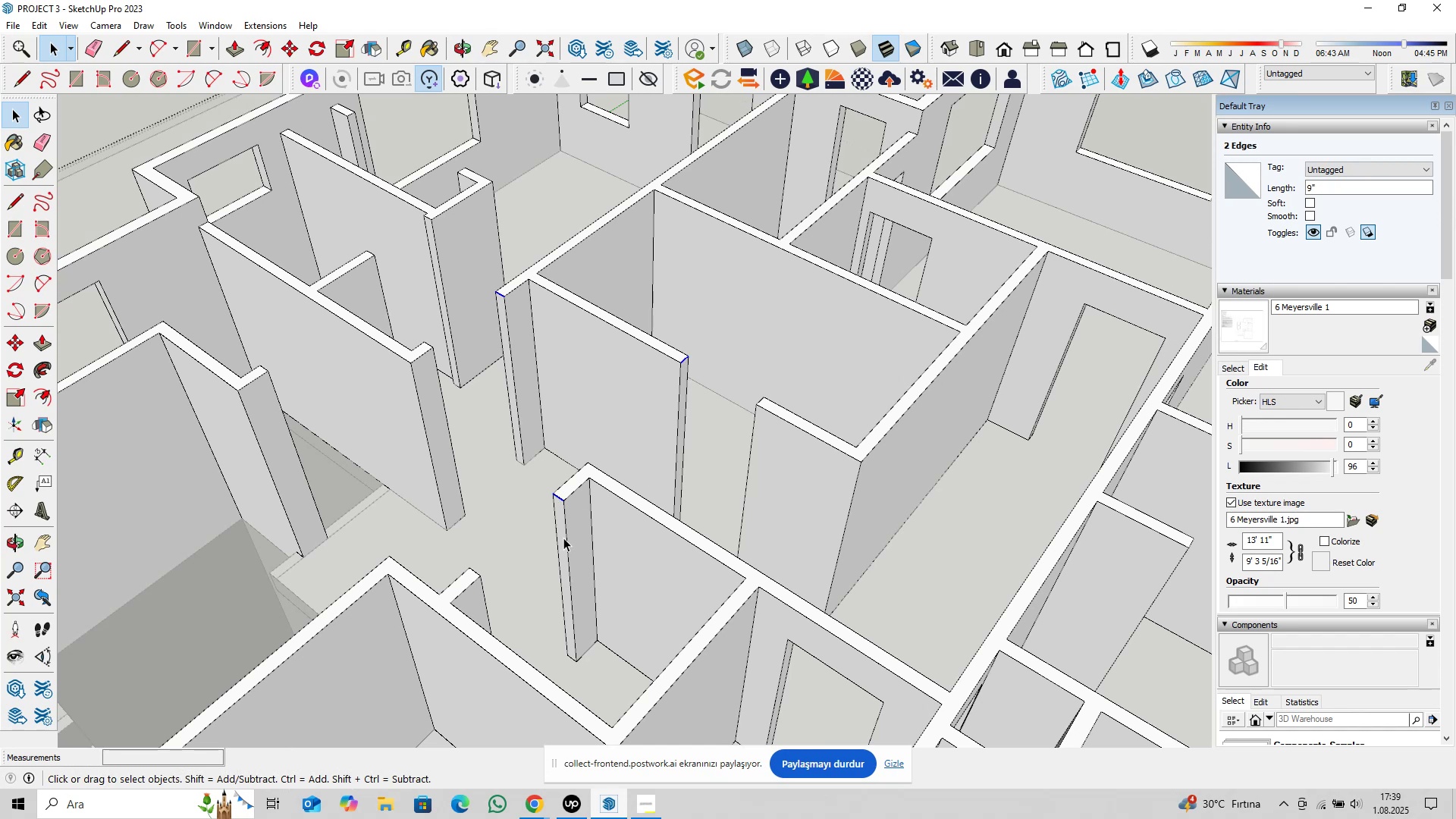 
key(Control+ControlLeft)
 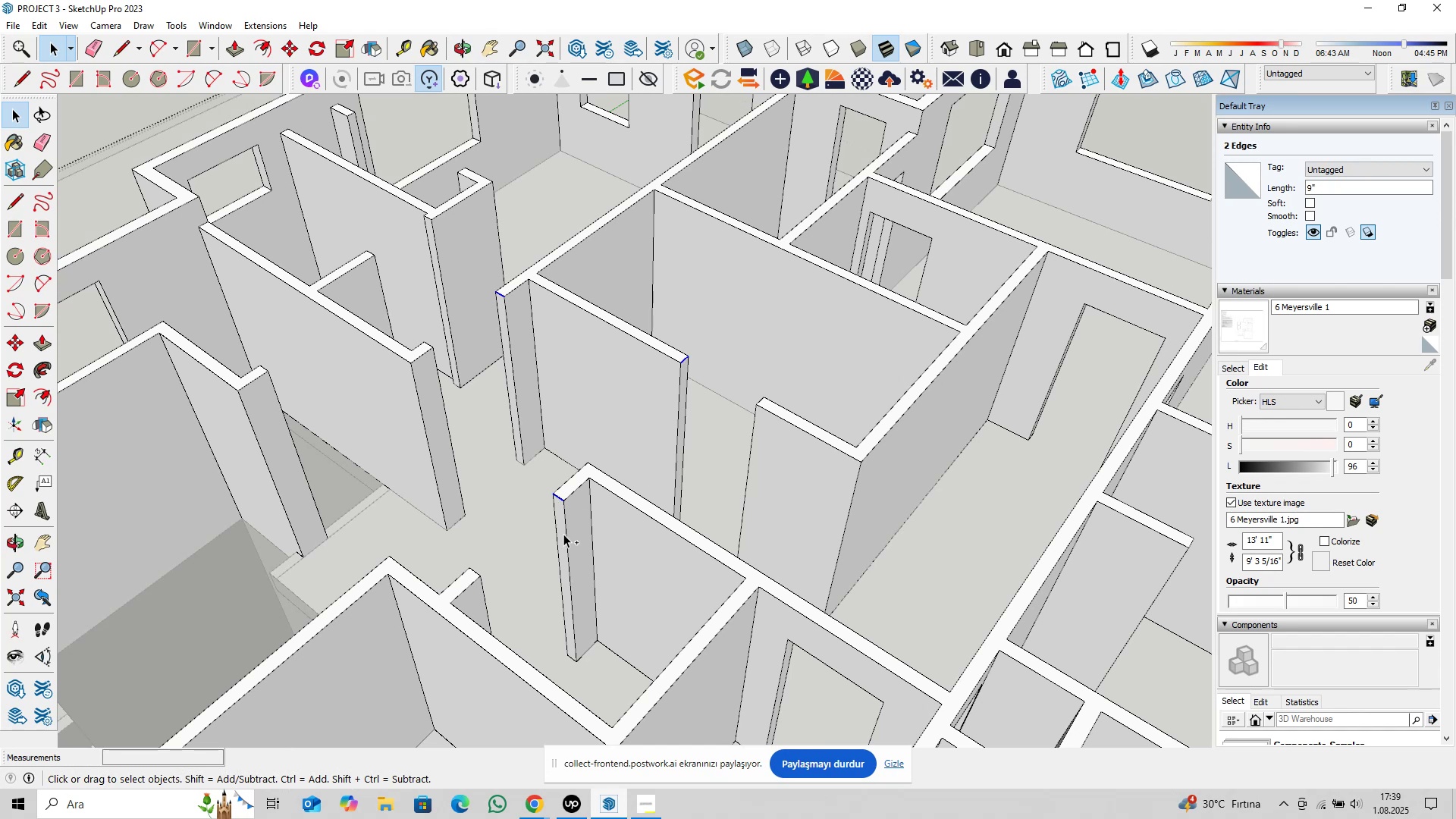 
key(Control+ControlLeft)
 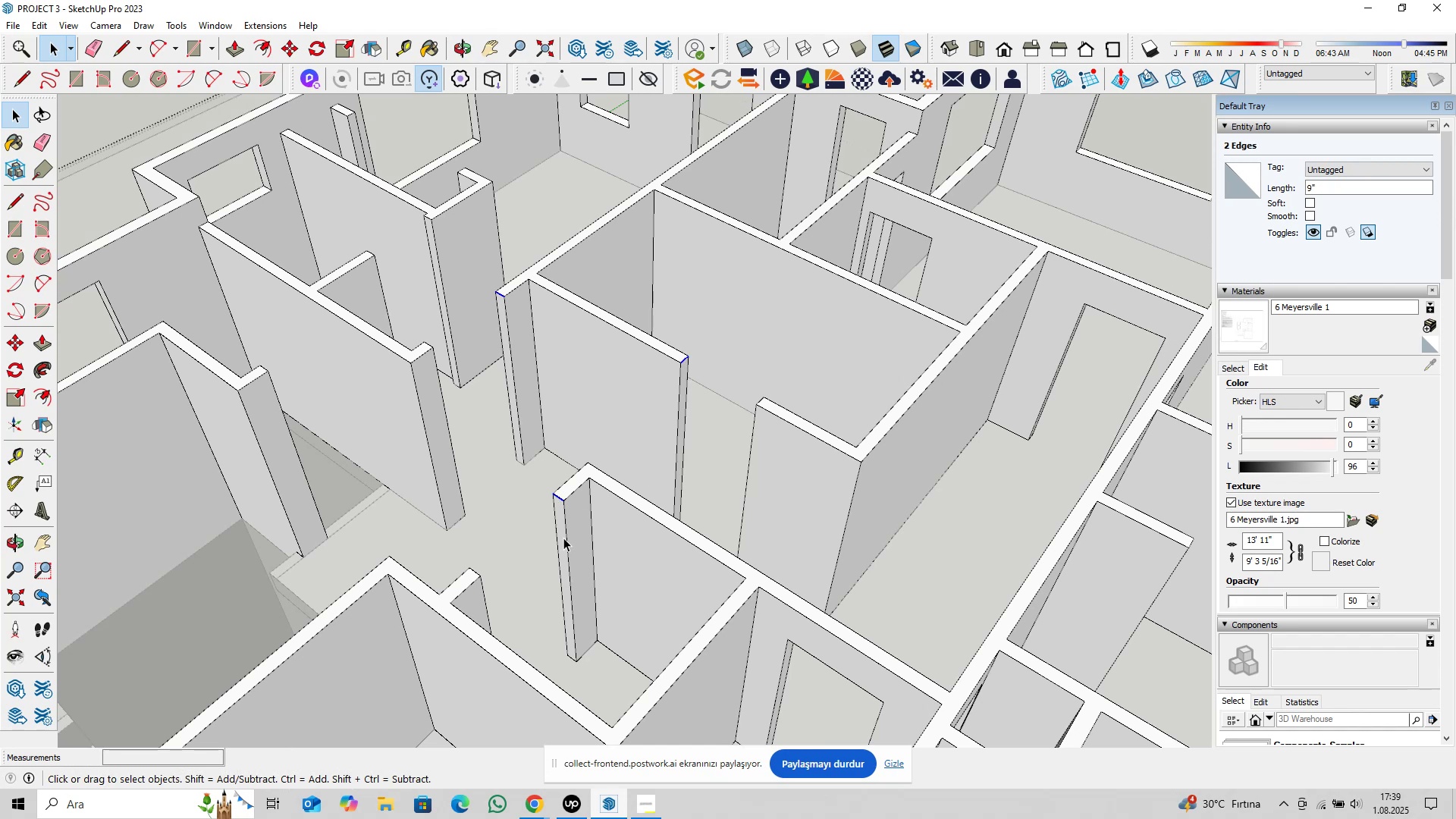 
scroll: coordinate [564, 538], scroll_direction: up, amount: 1.0
 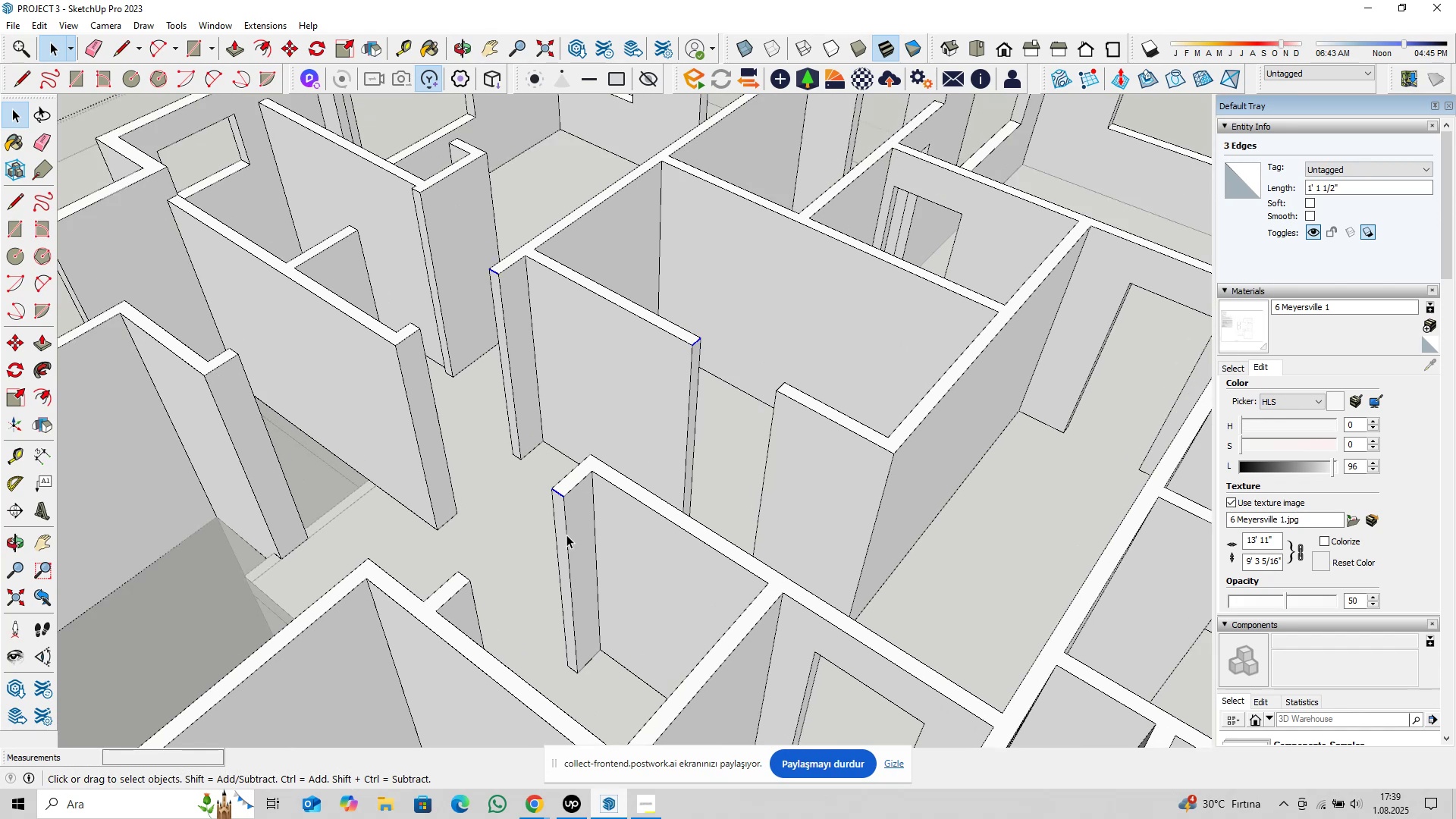 
key(M)
 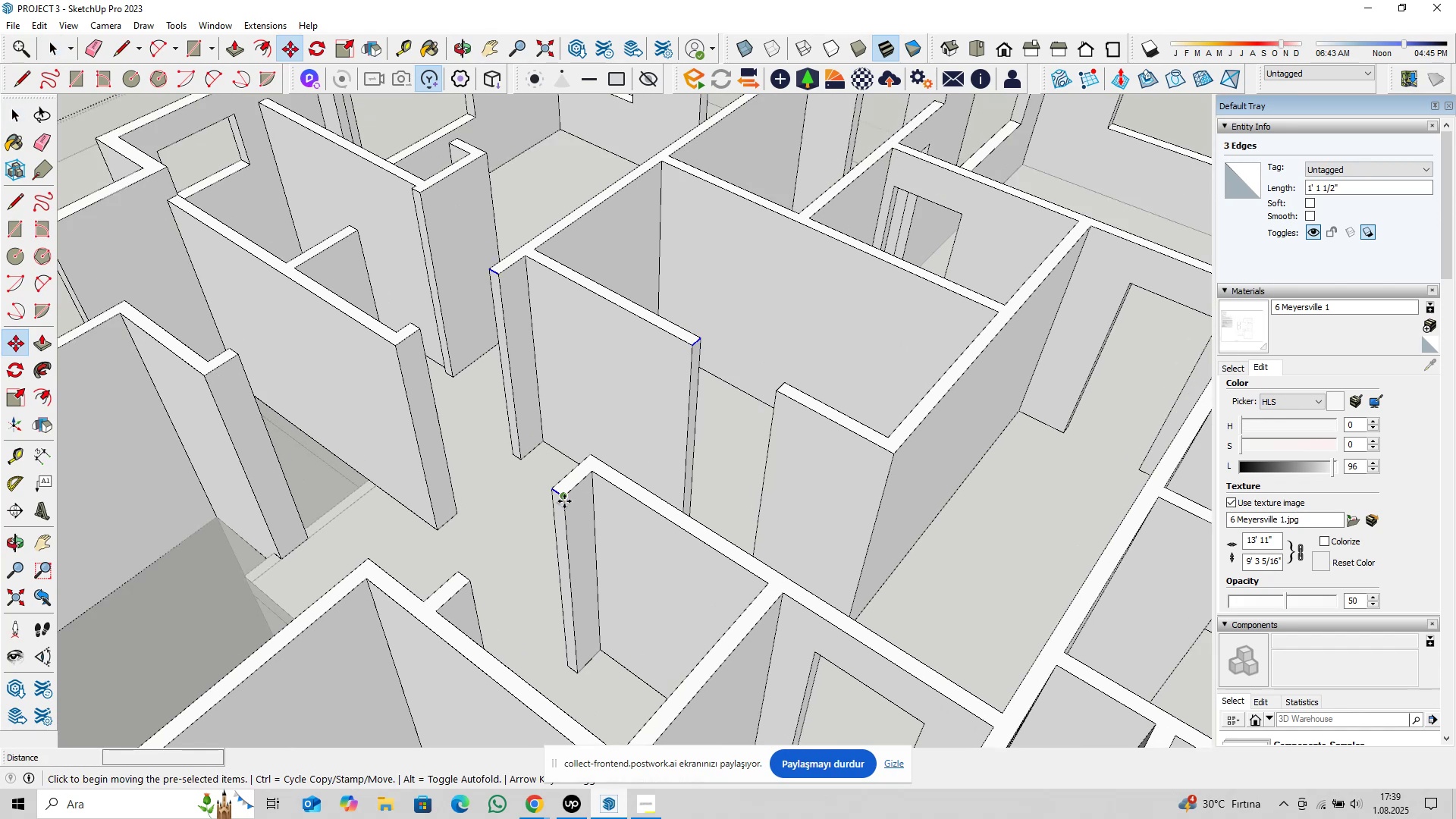 
key(Control+ControlLeft)
 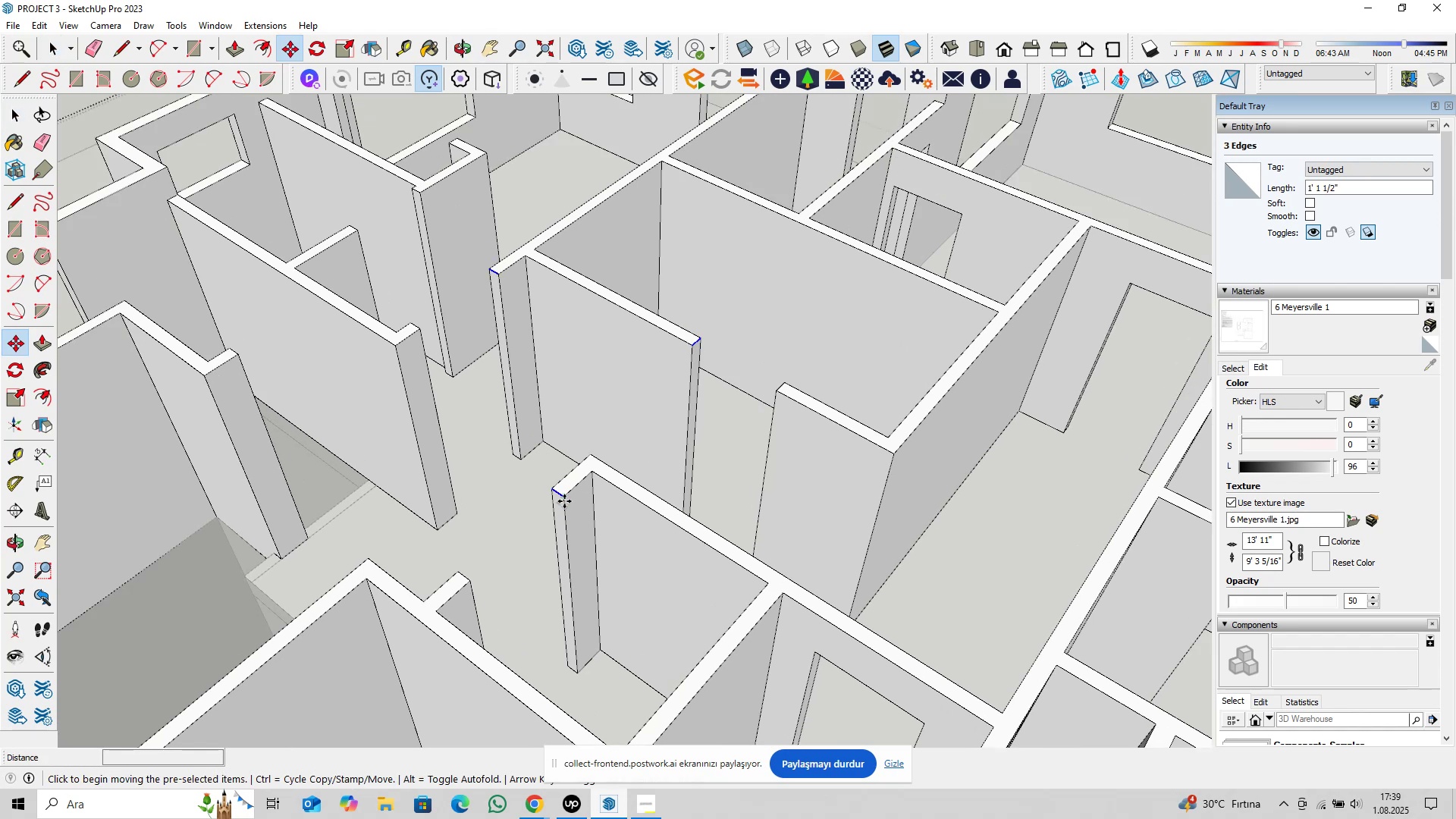 
left_click([564, 501])
 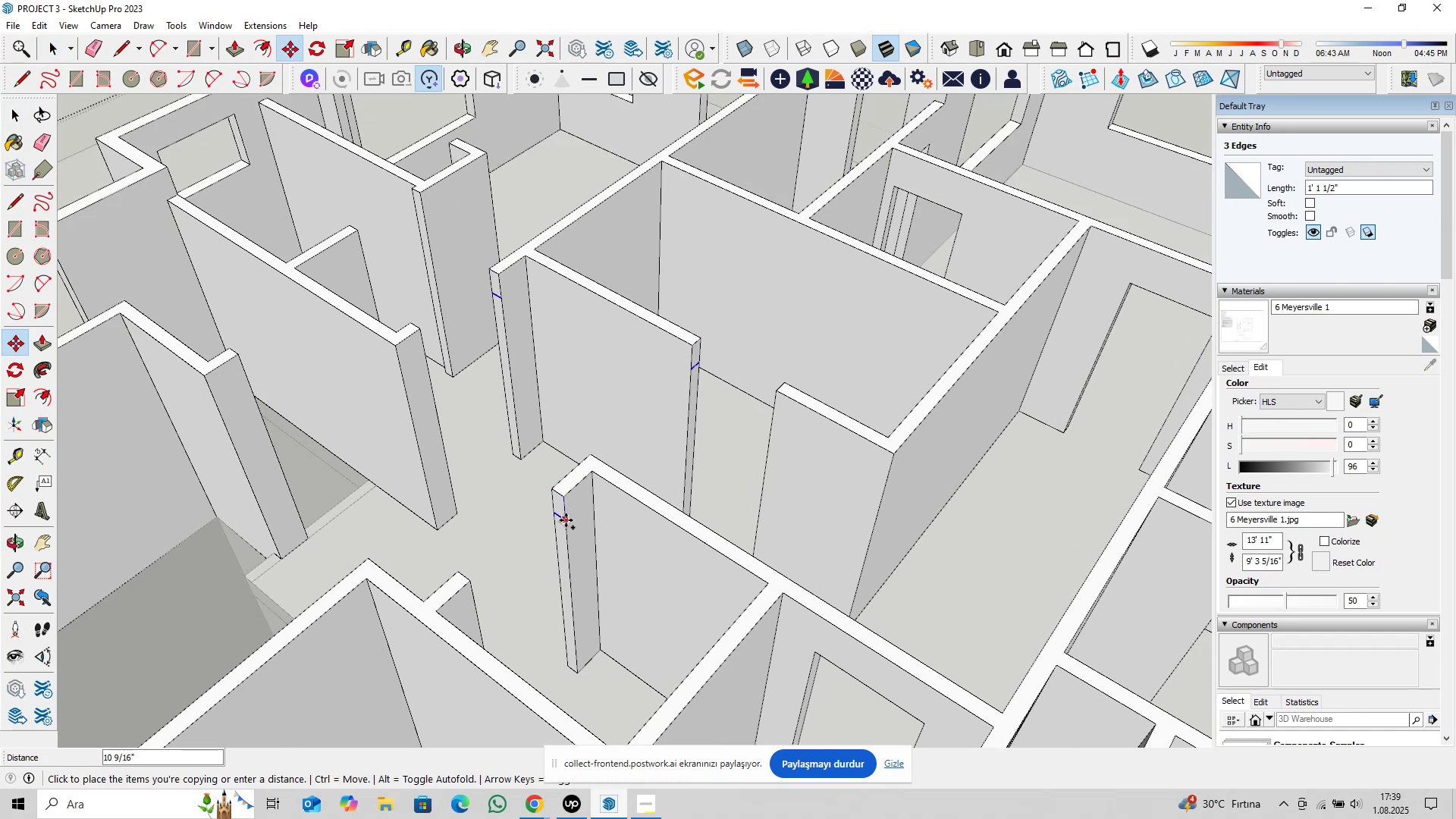 
type(1@4)
 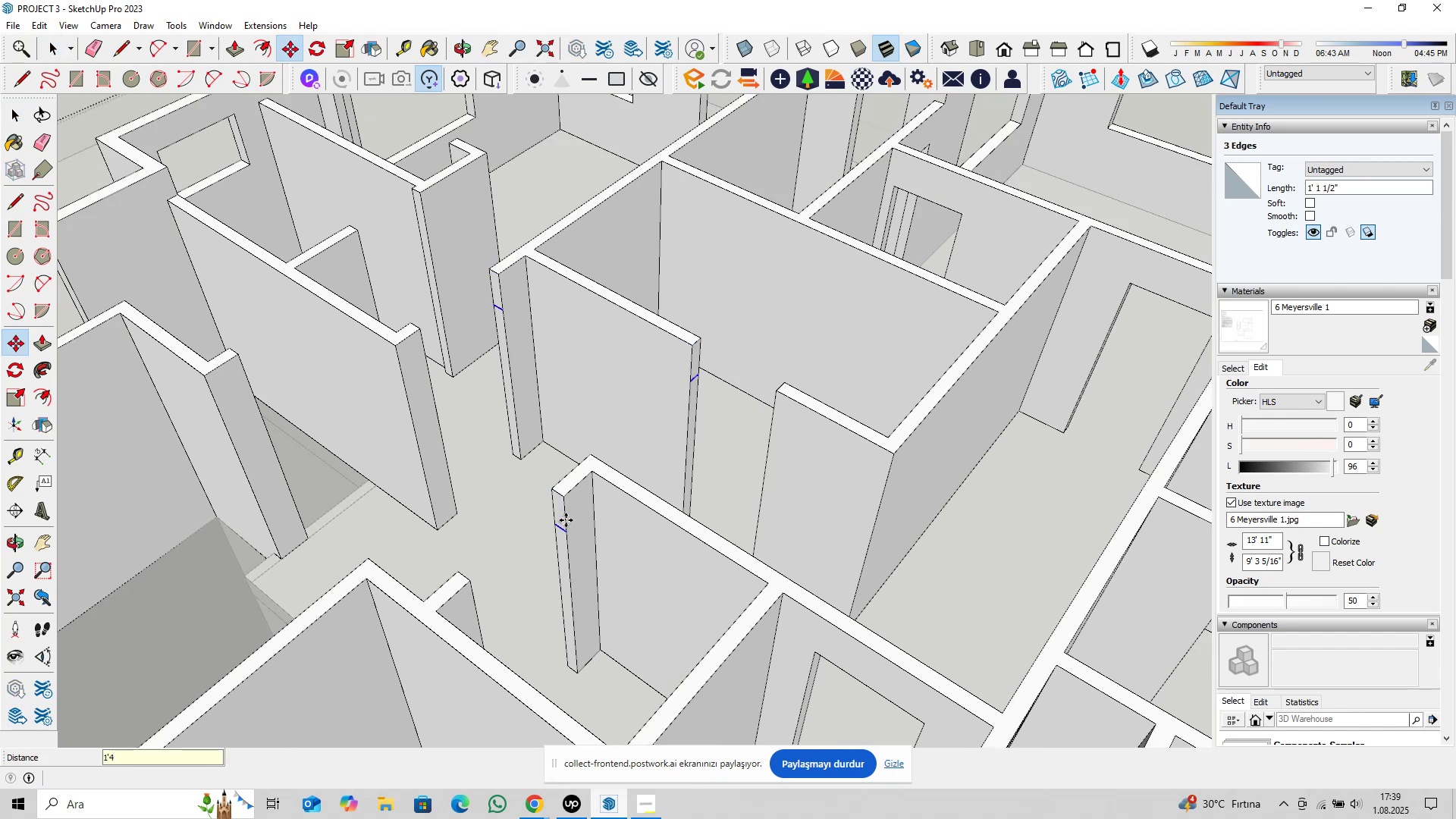 
 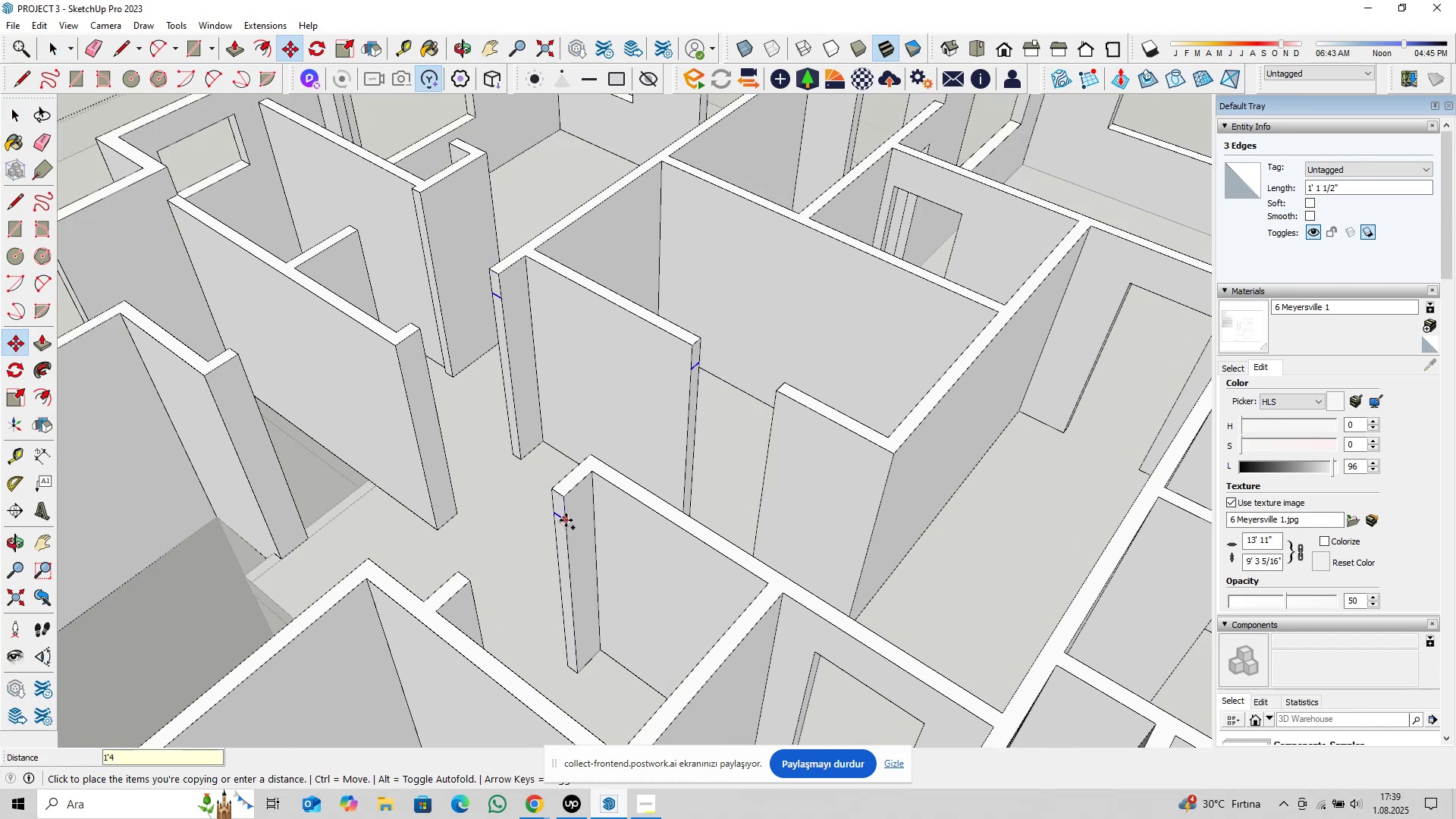 
key(Enter)
 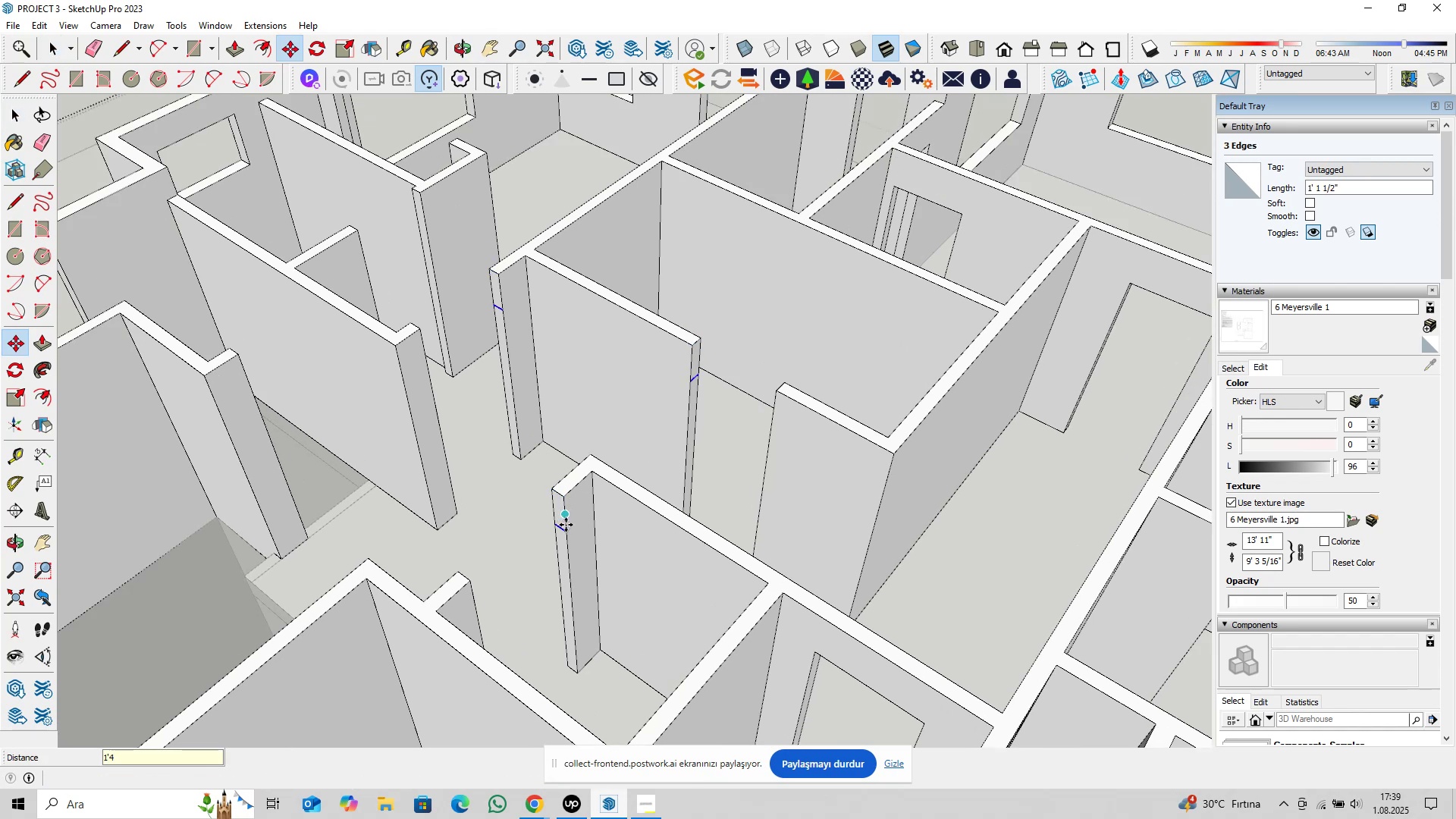 
key(Space)
 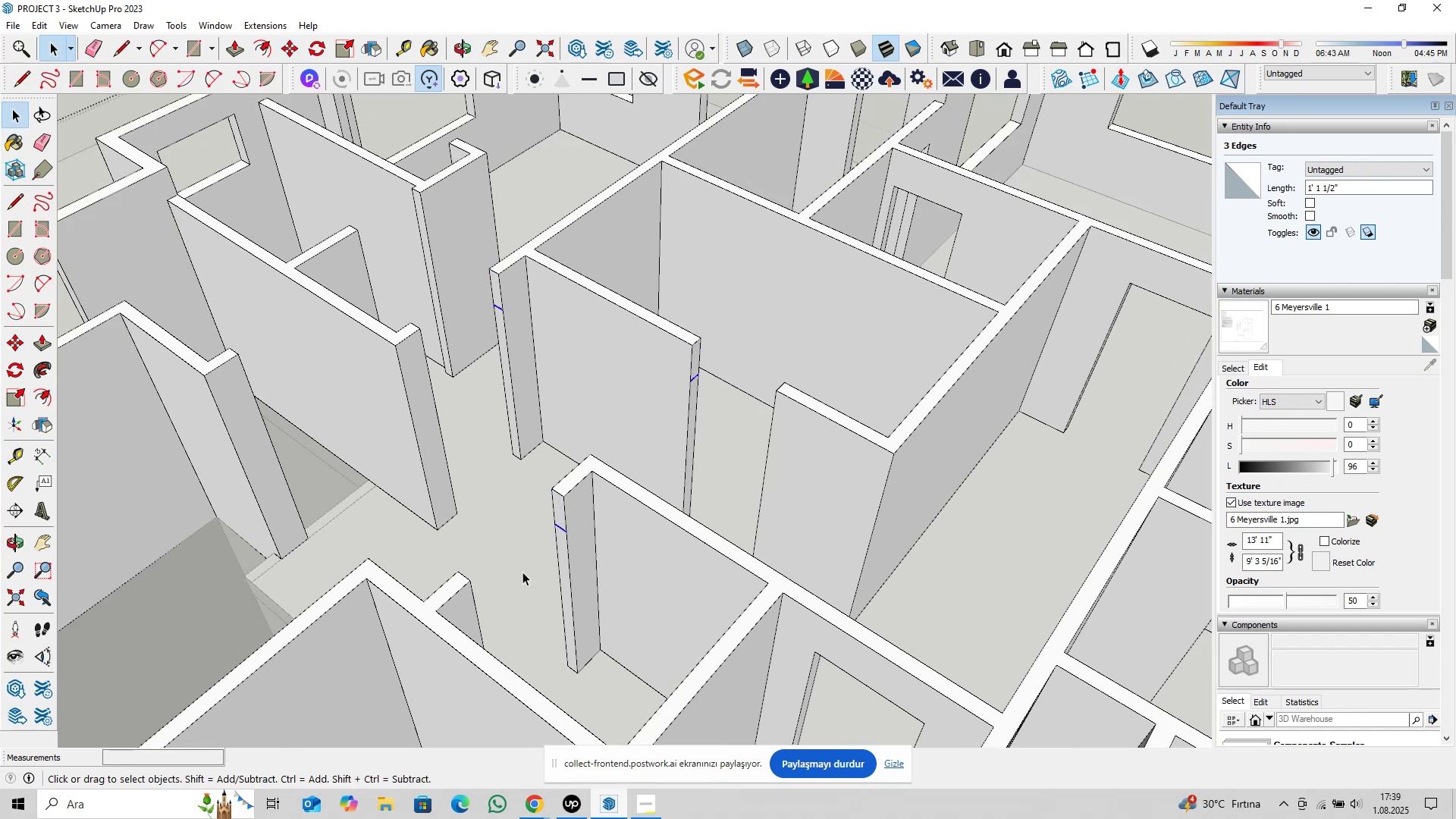 
key(P)
 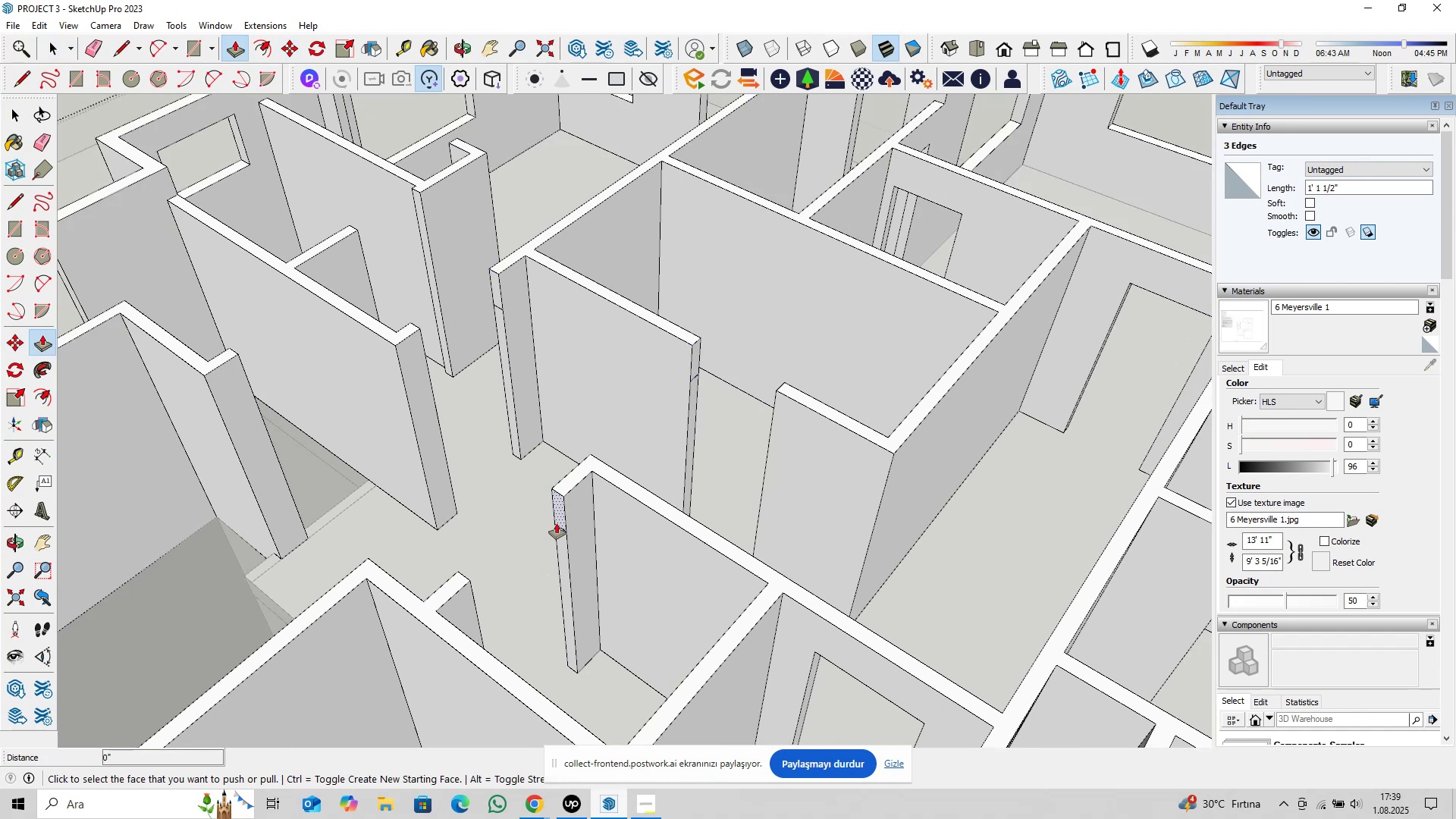 
left_click([559, 513])
 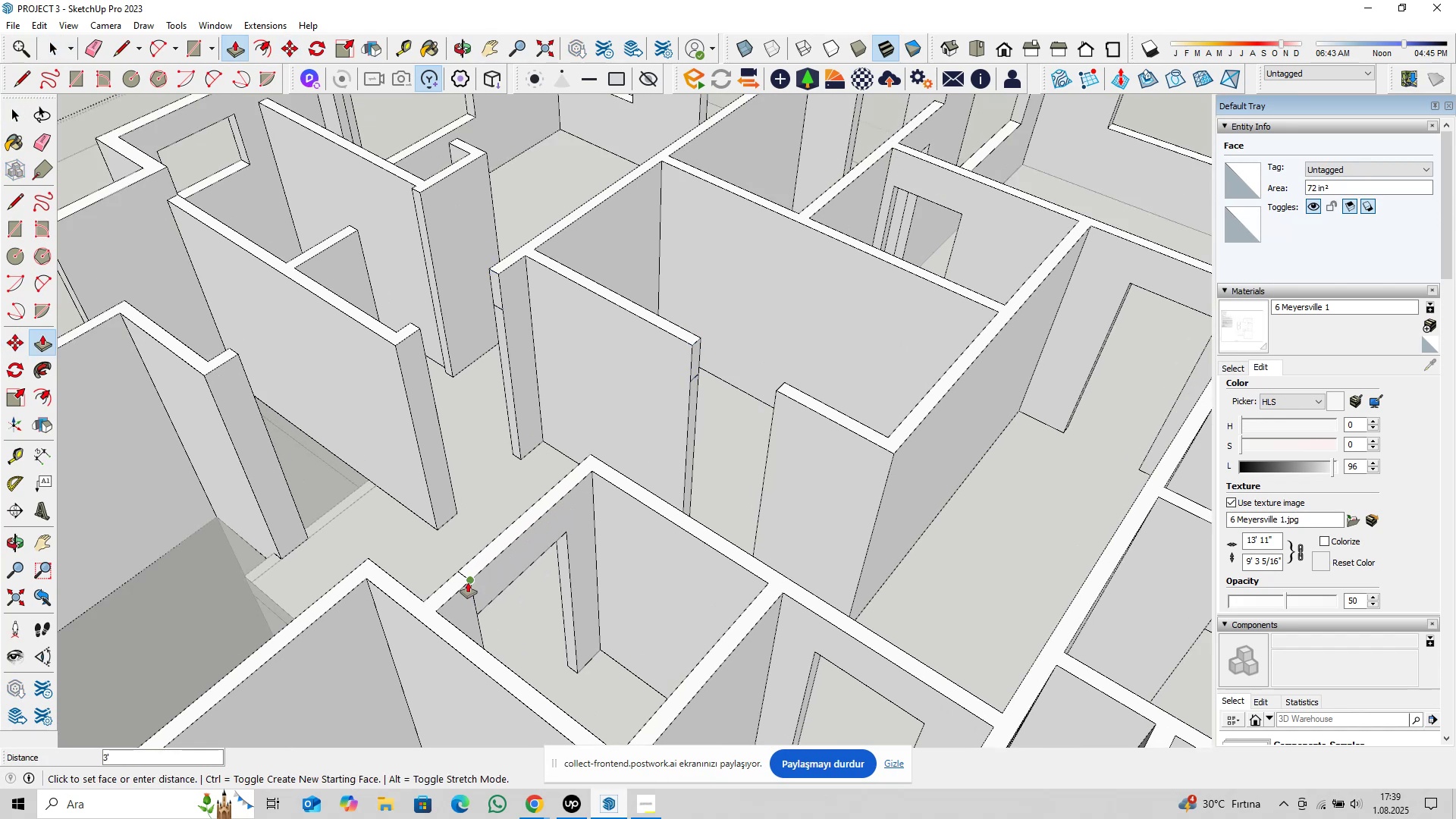 
left_click([468, 581])
 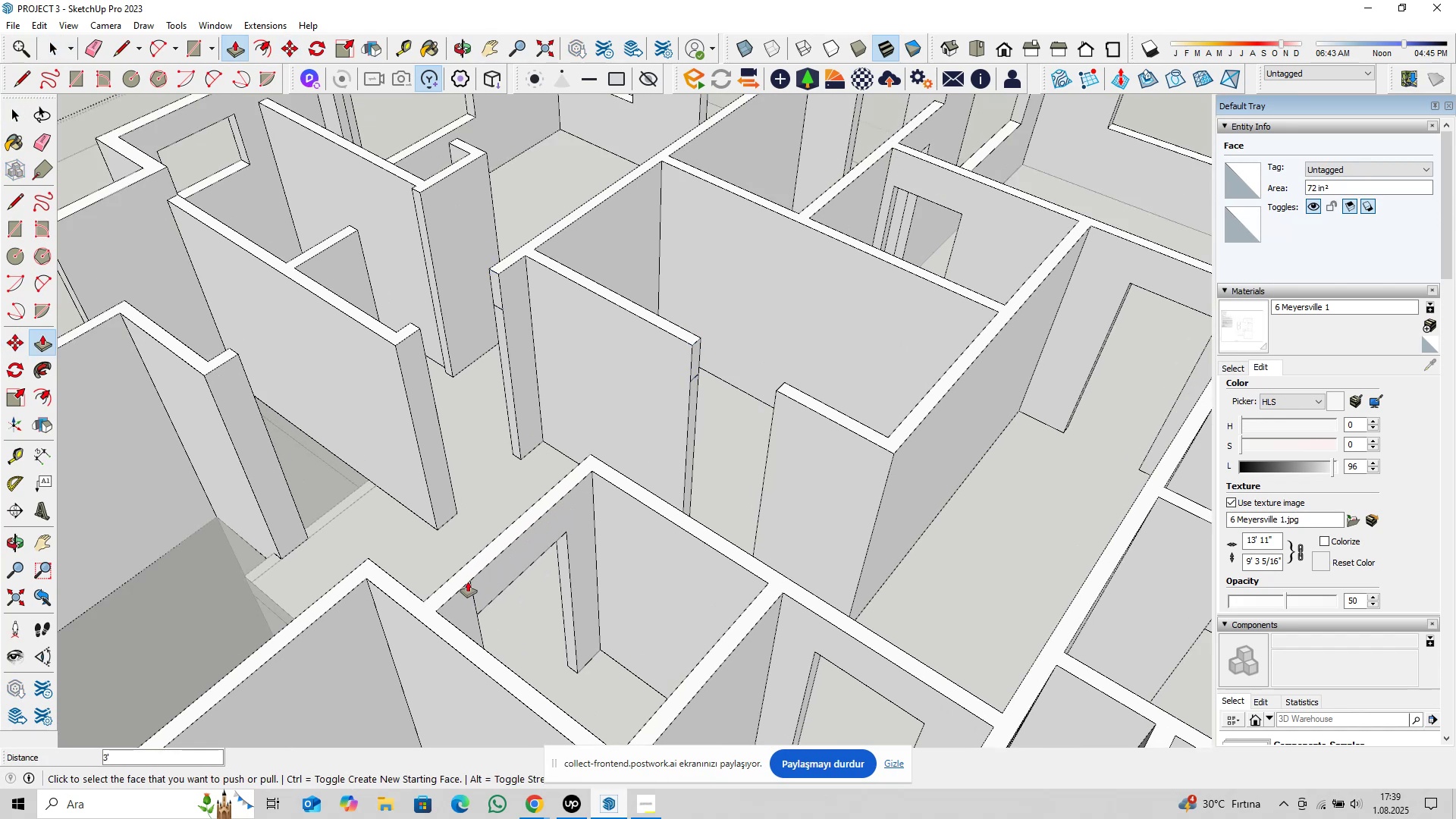 
key(Space)
 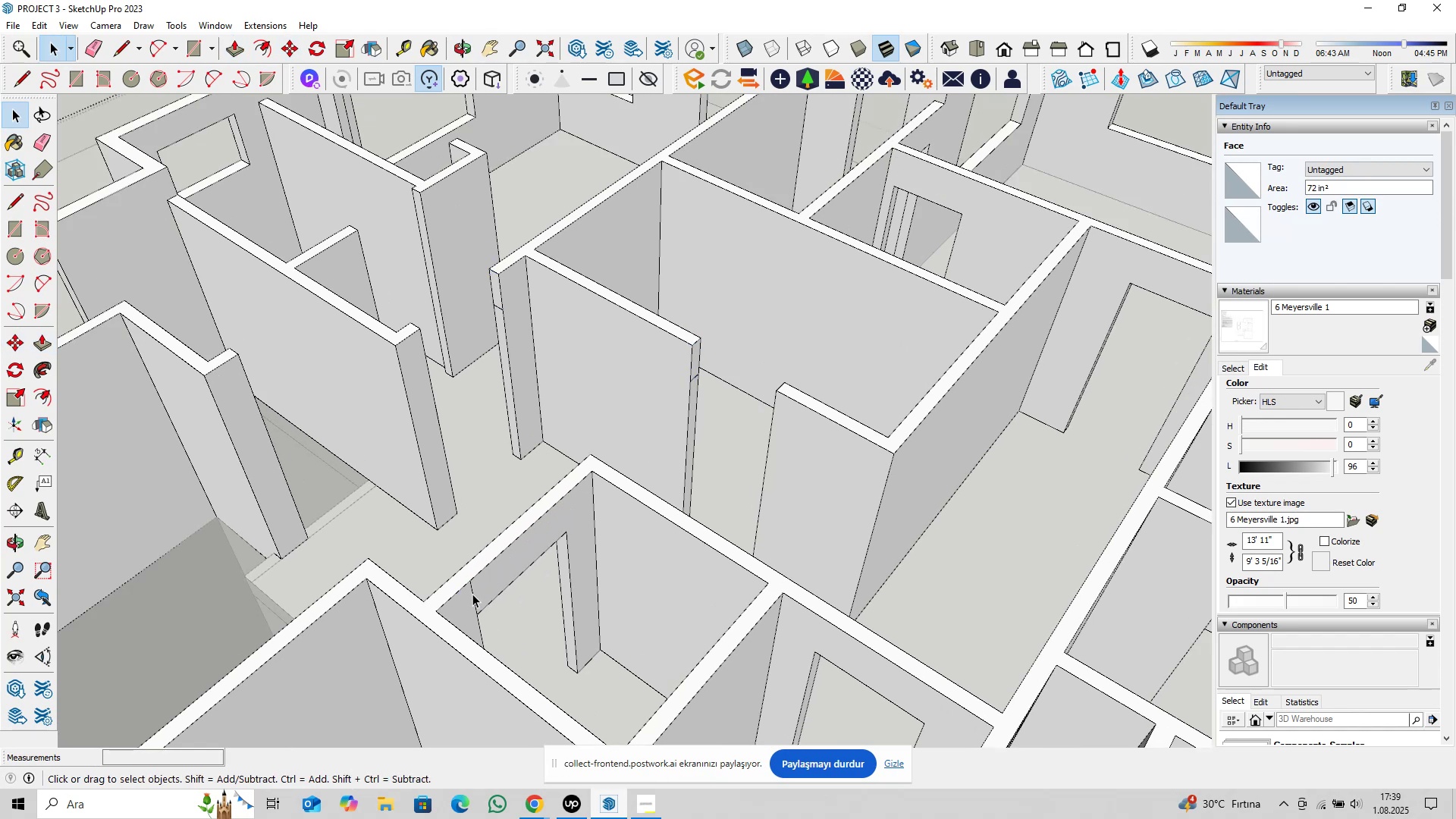 
left_click([473, 597])
 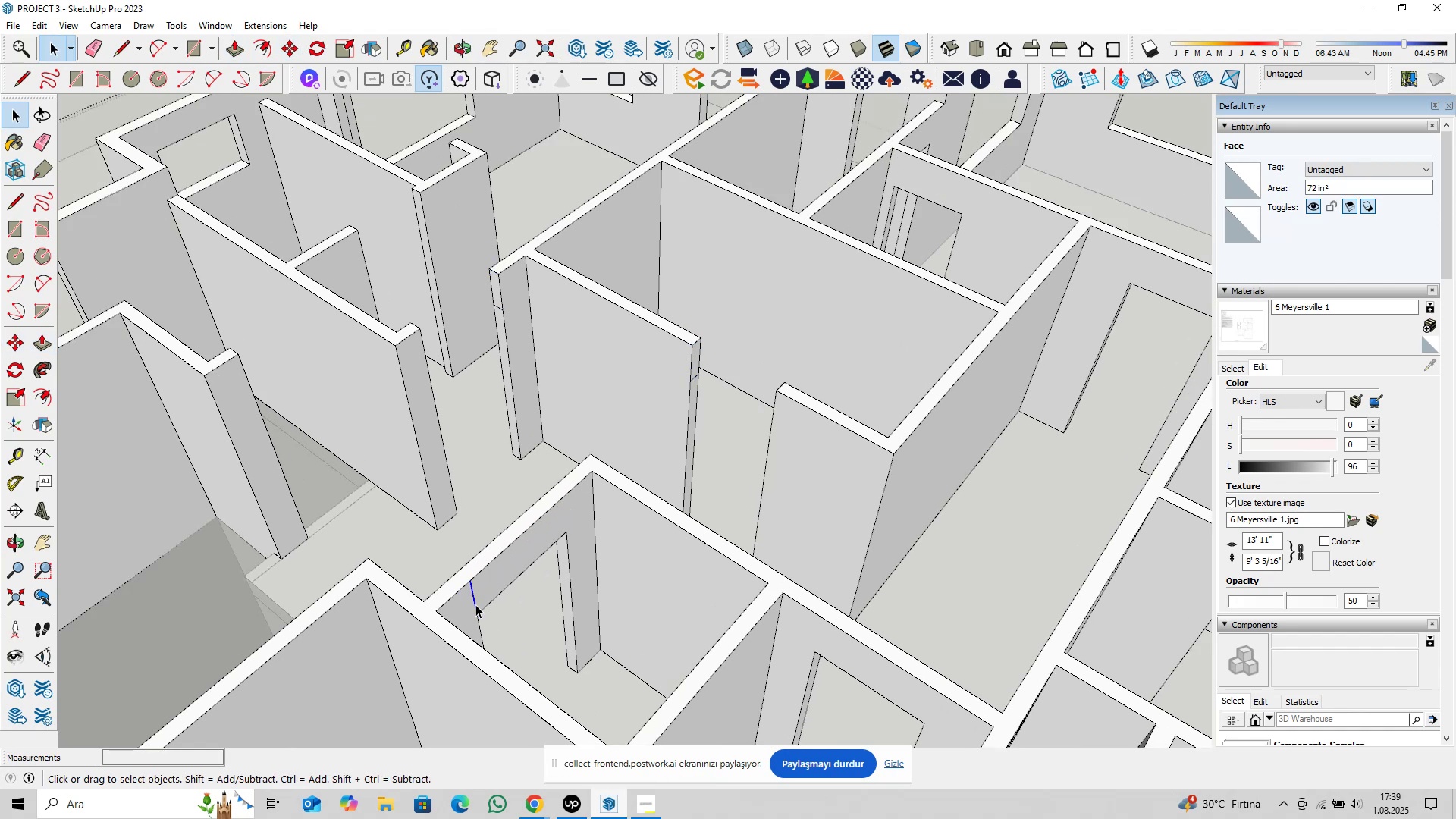 
key(Delete)
 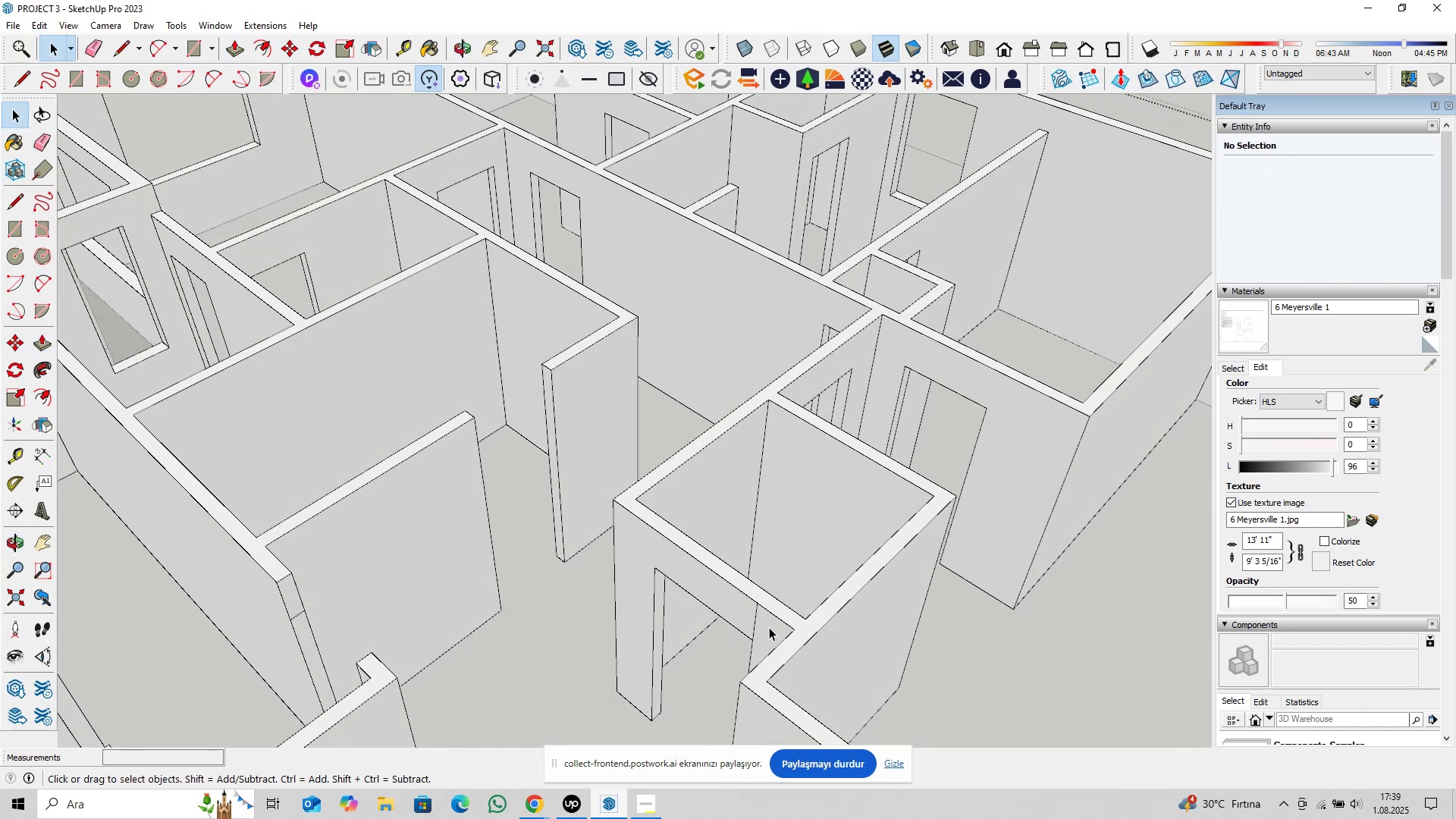 
left_click([754, 615])
 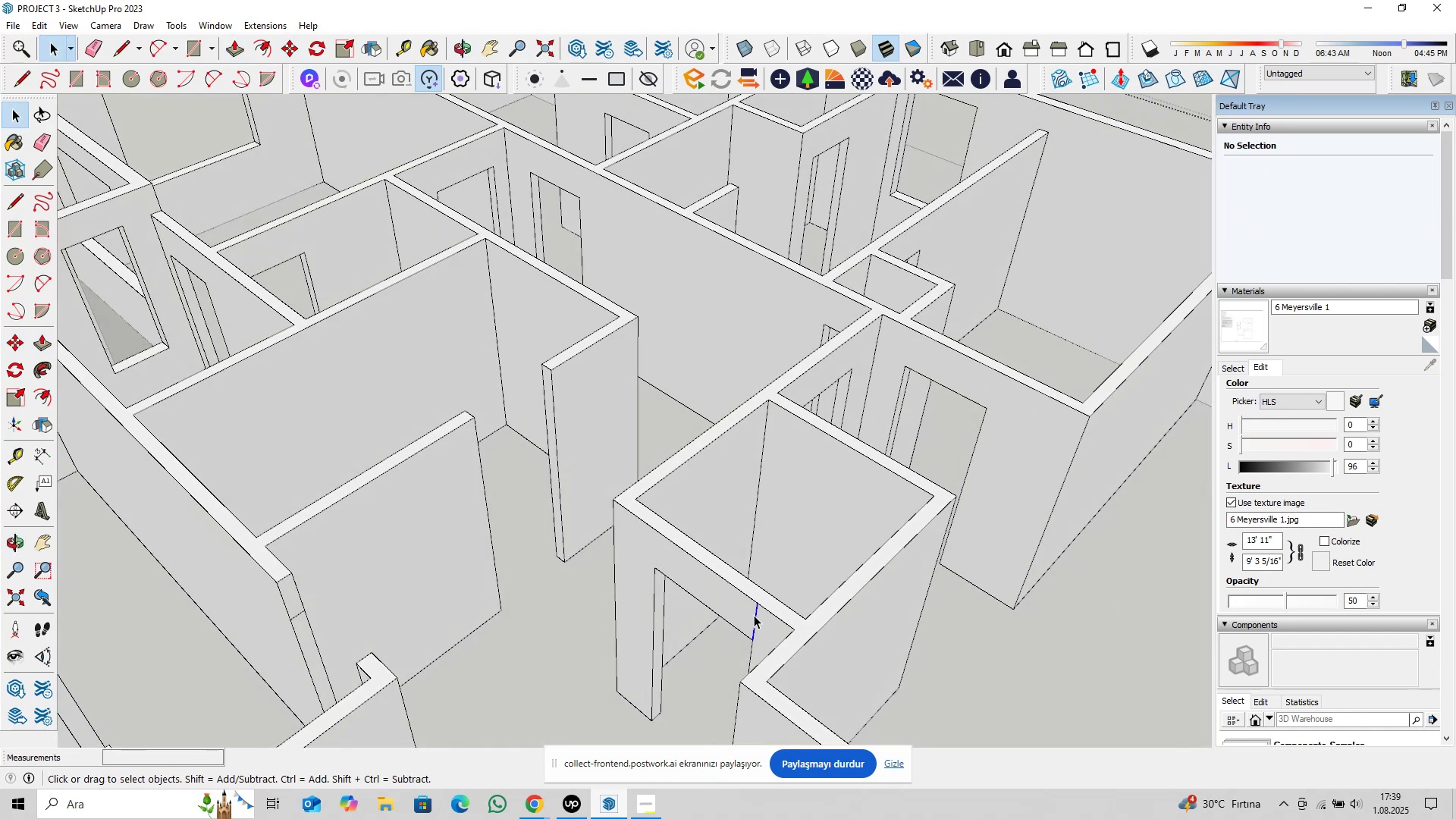 
key(Delete)
 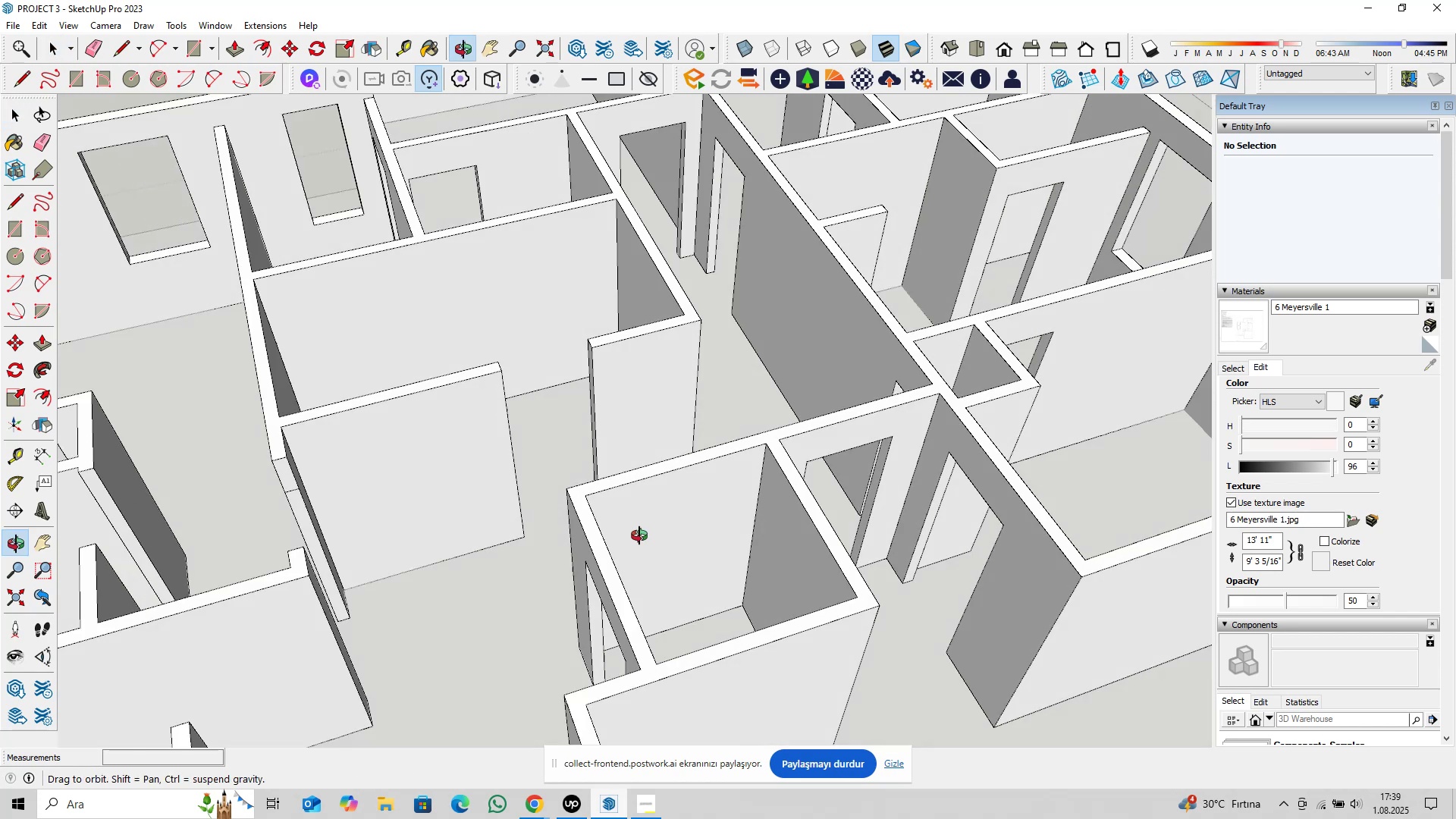 
key(Shift+ShiftLeft)
 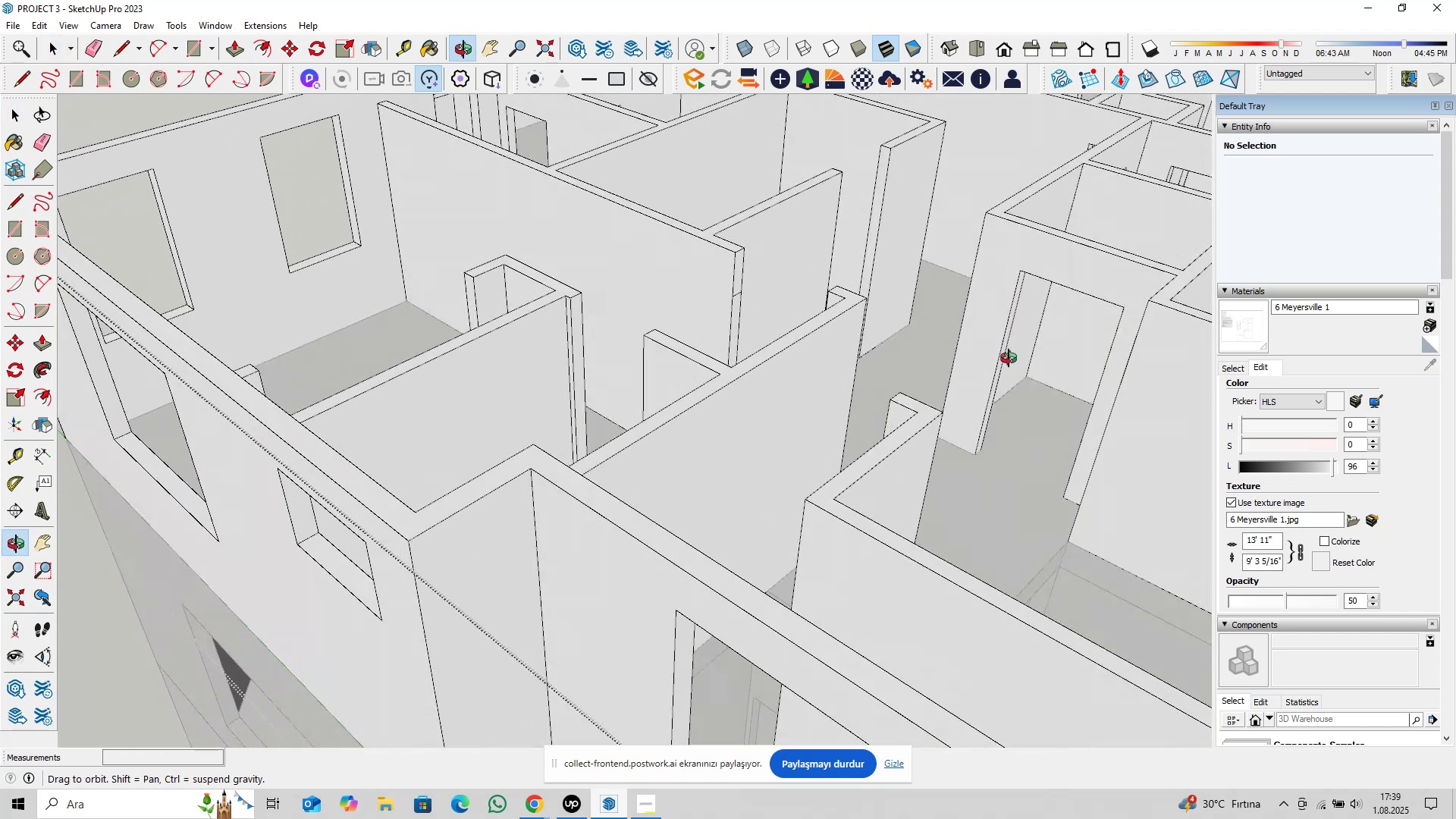 
hold_key(key=ShiftLeft, duration=0.31)
 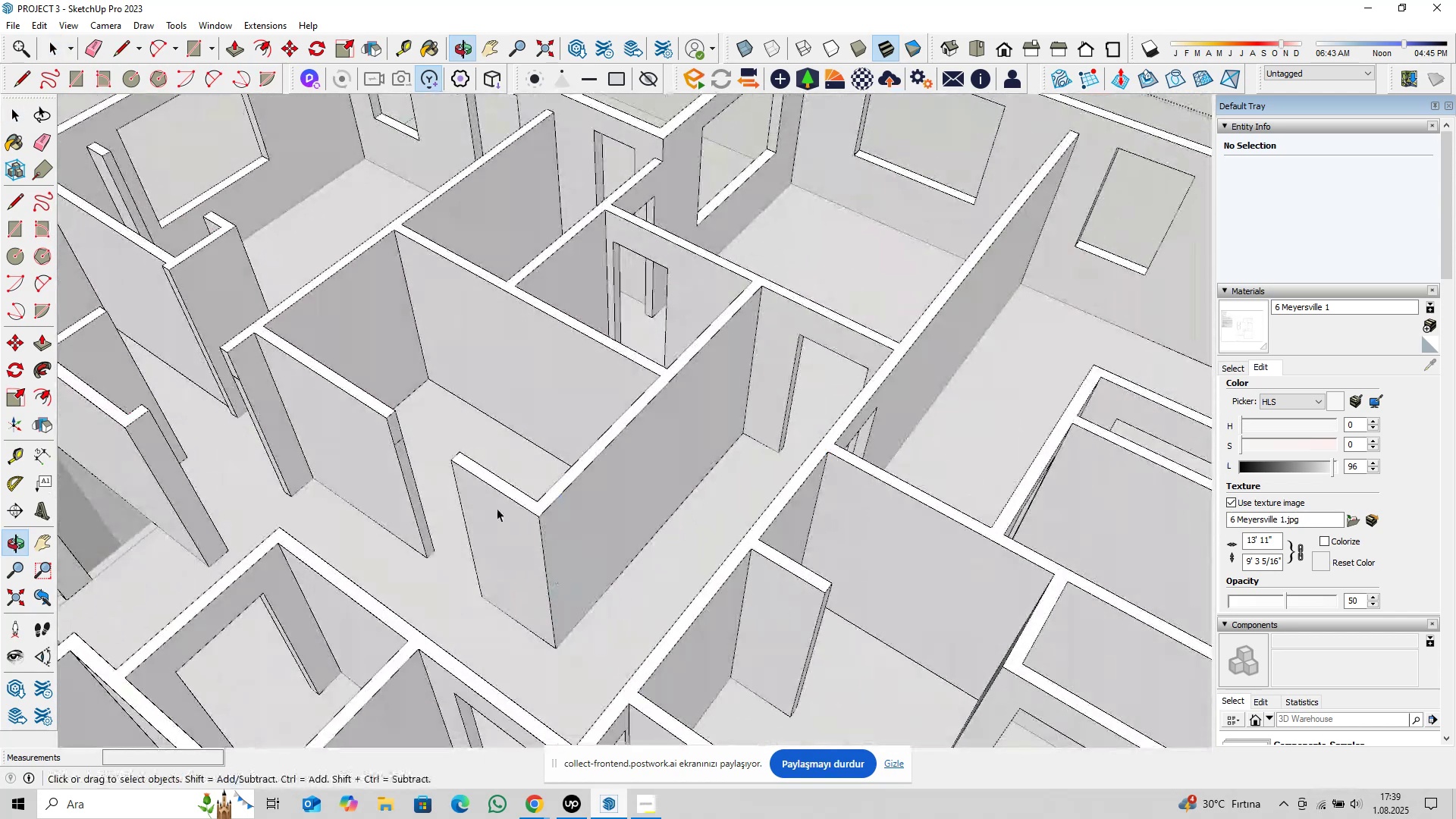 
scroll: coordinate [422, 469], scroll_direction: up, amount: 4.0
 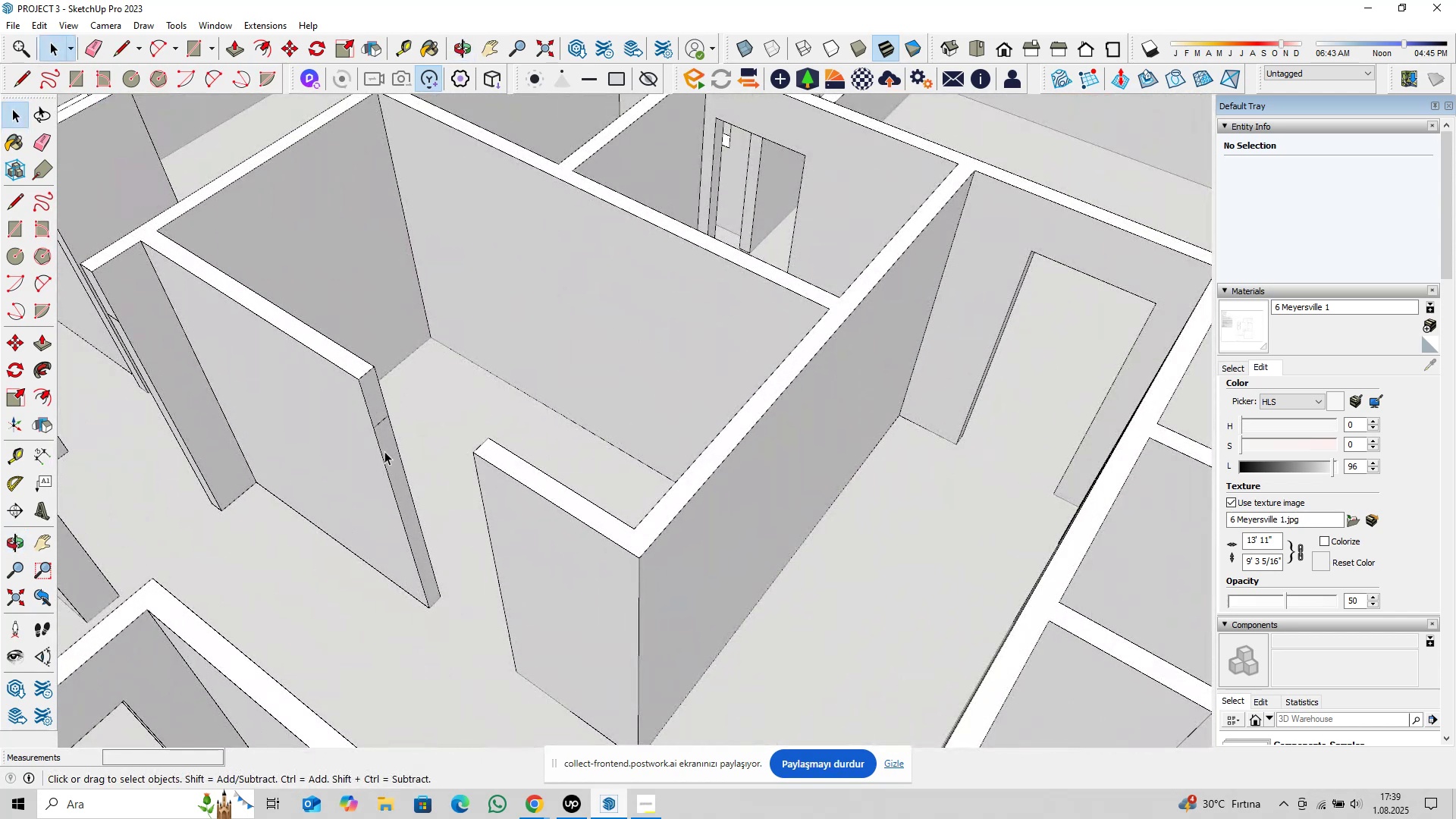 
key(P)
 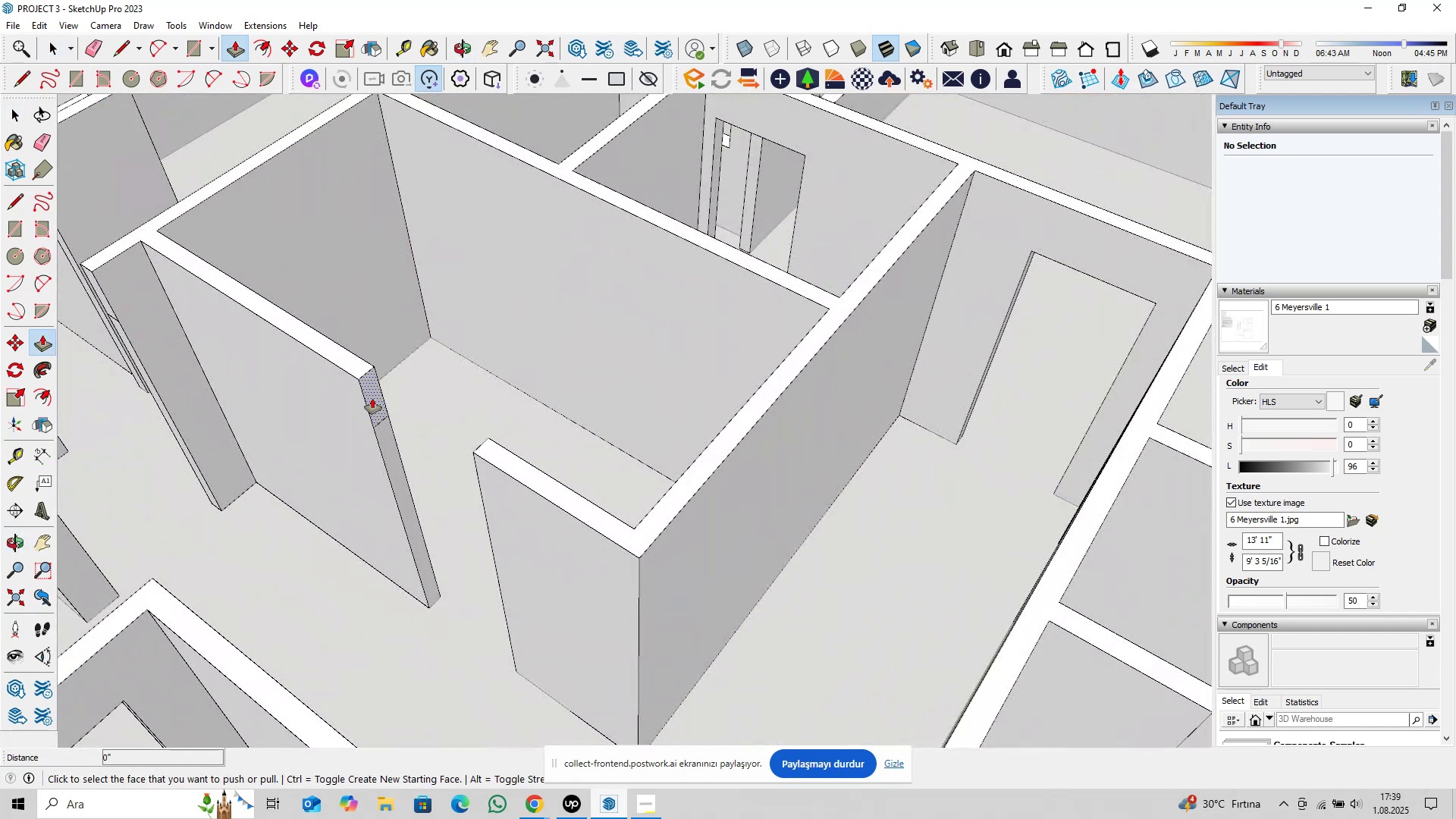 
left_click([372, 398])
 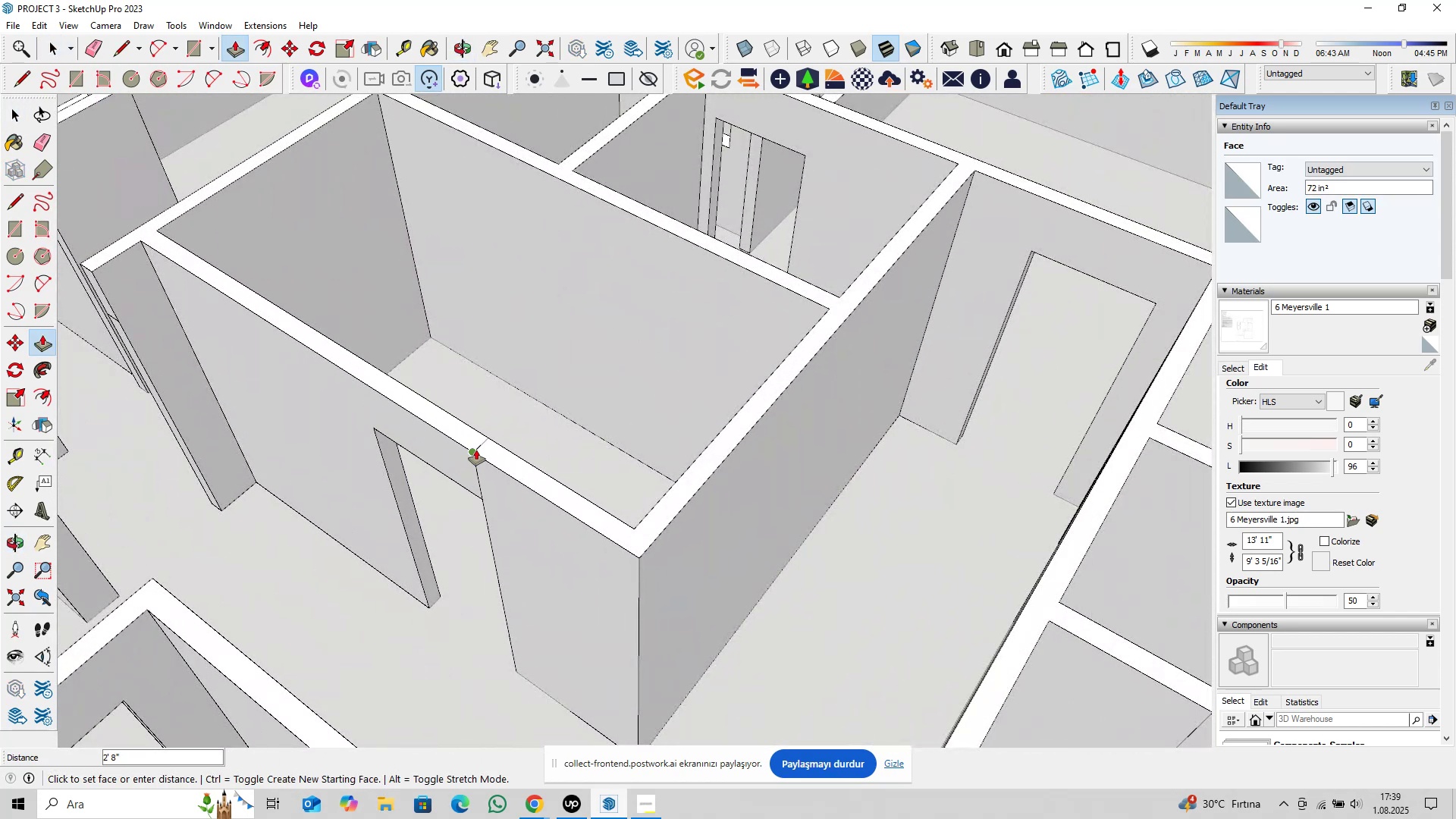 
left_click([476, 450])
 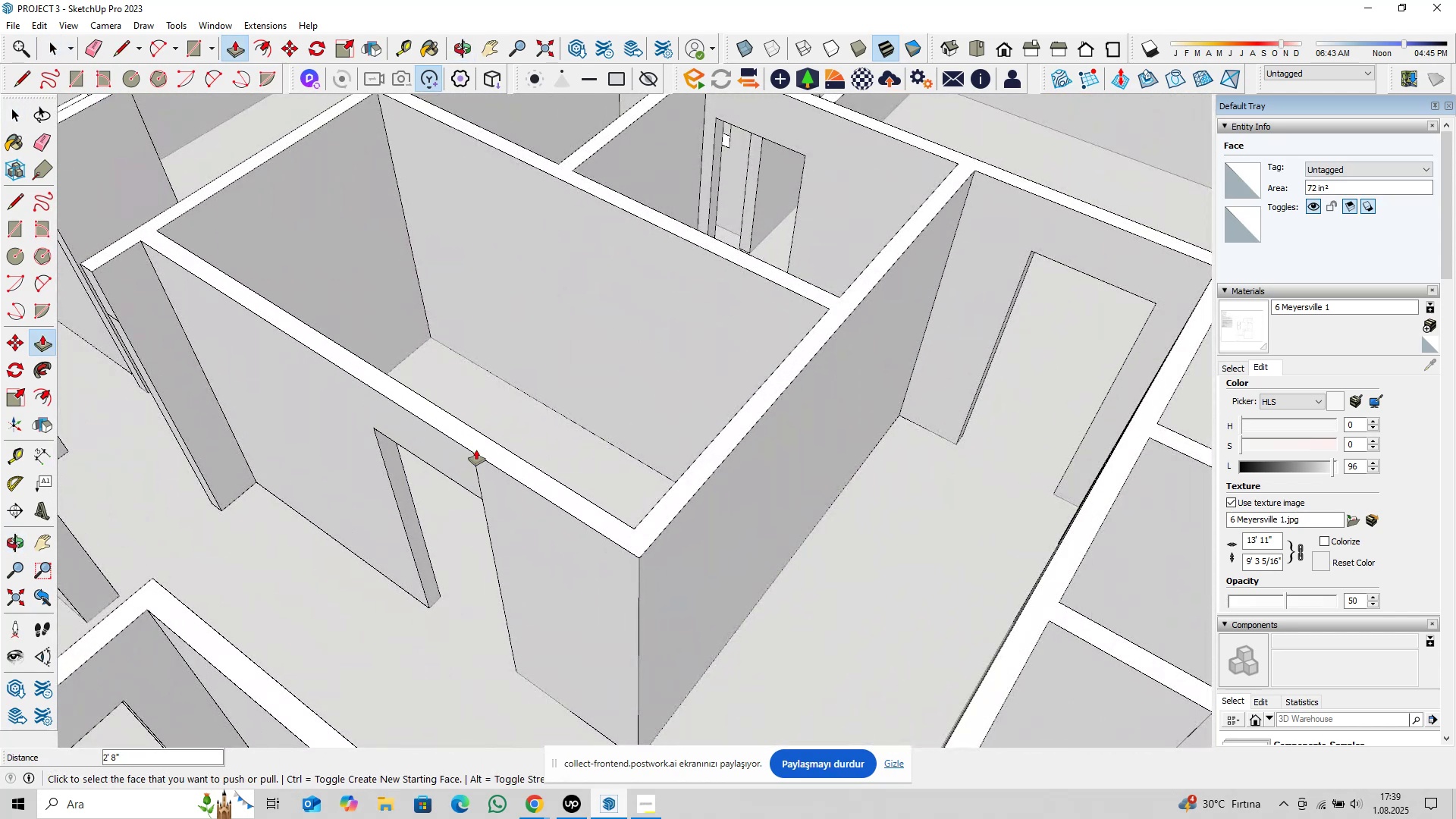 
key(Space)
 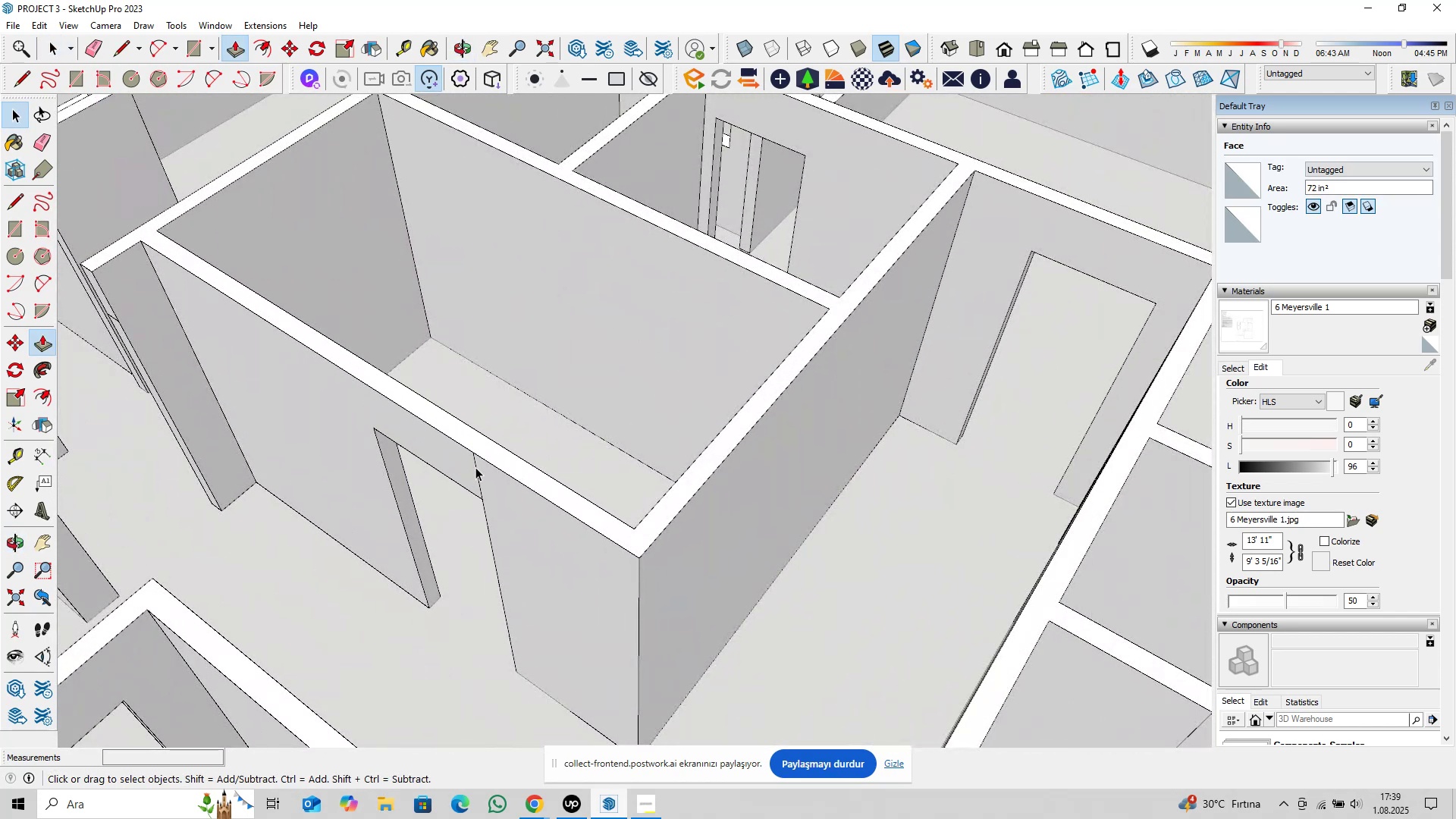 
double_click([475, 467])
 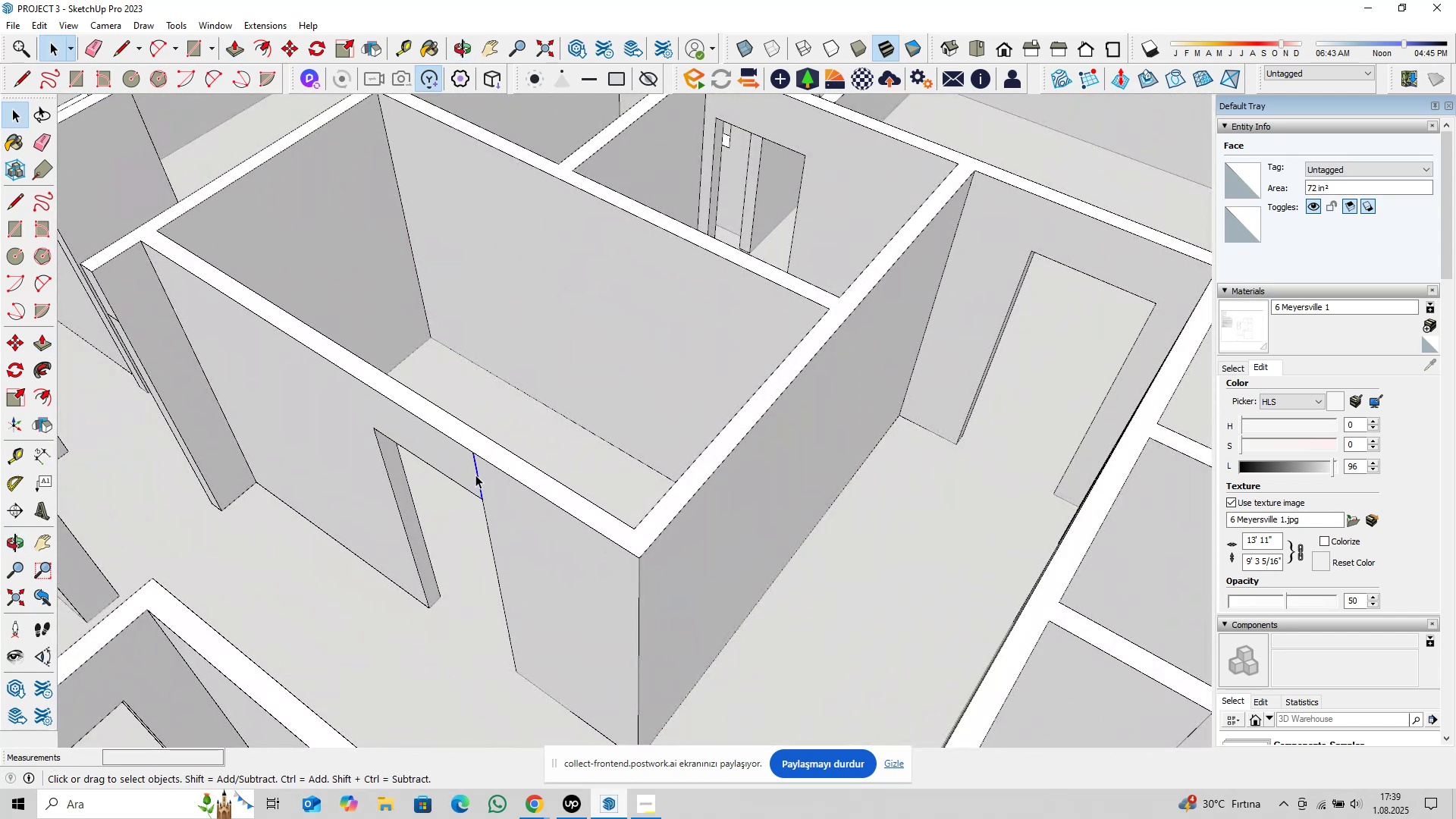 
scroll: coordinate [477, 475], scroll_direction: down, amount: 2.0
 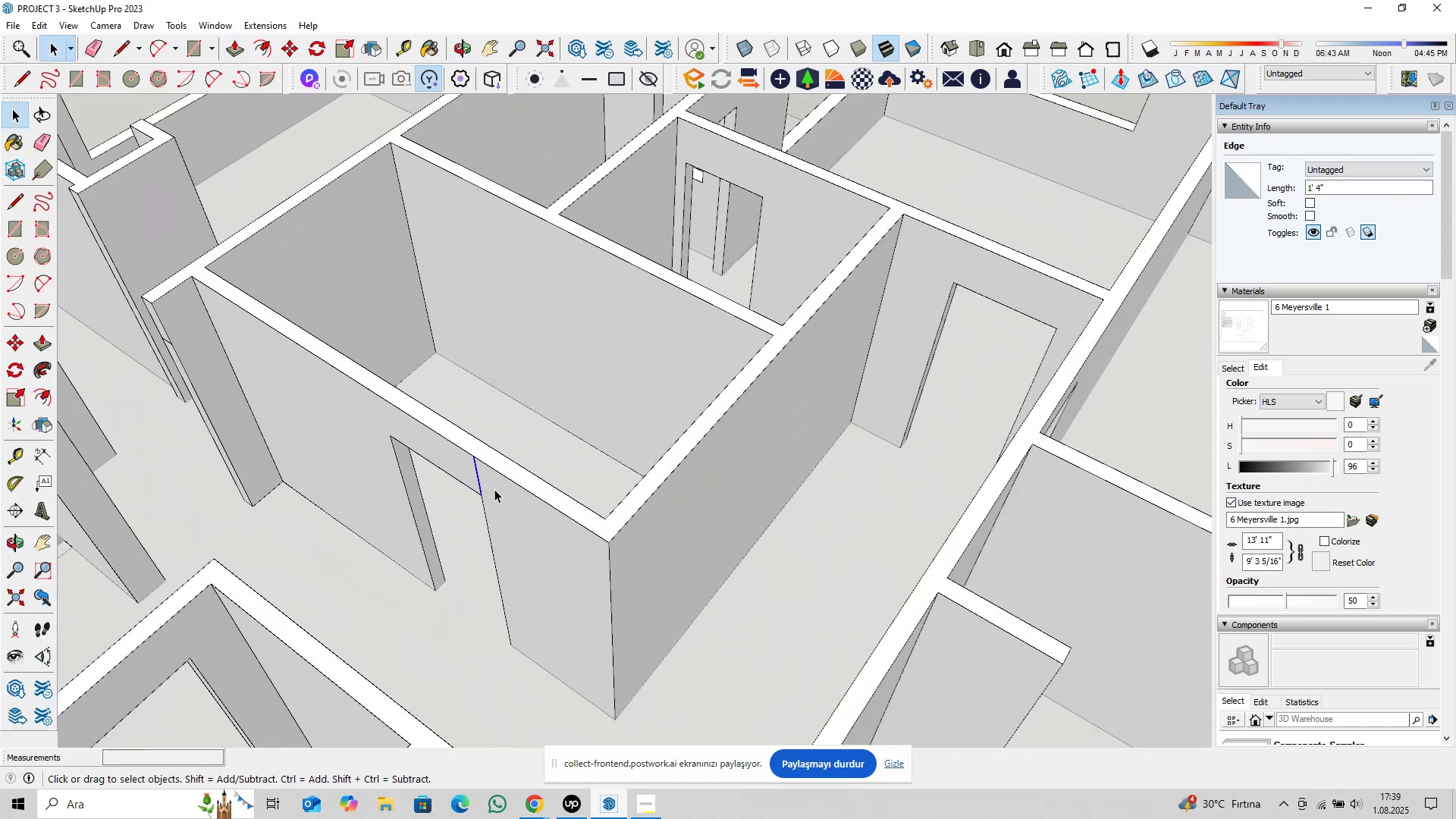 
key(Delete)
 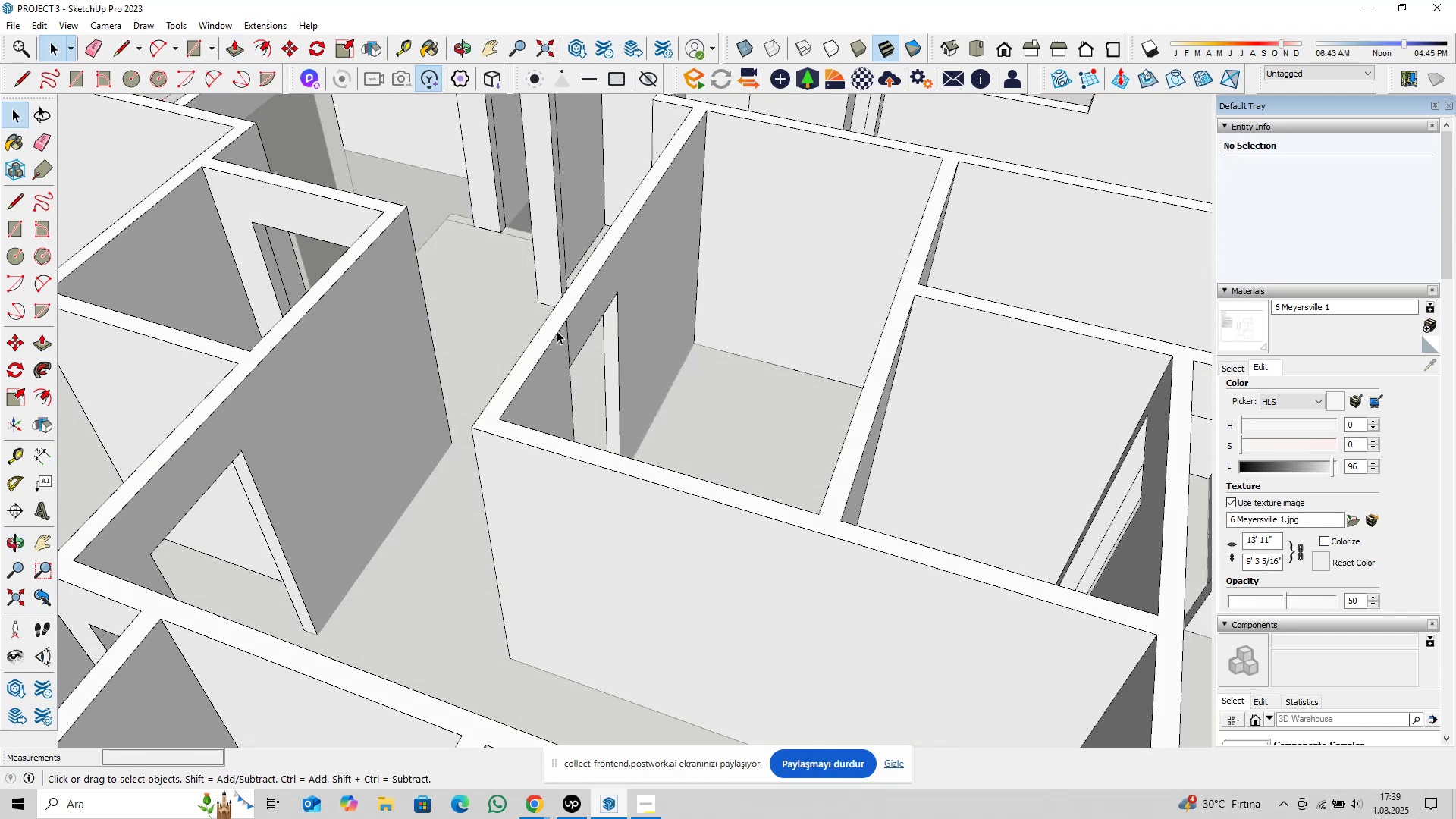 
left_click([567, 339])
 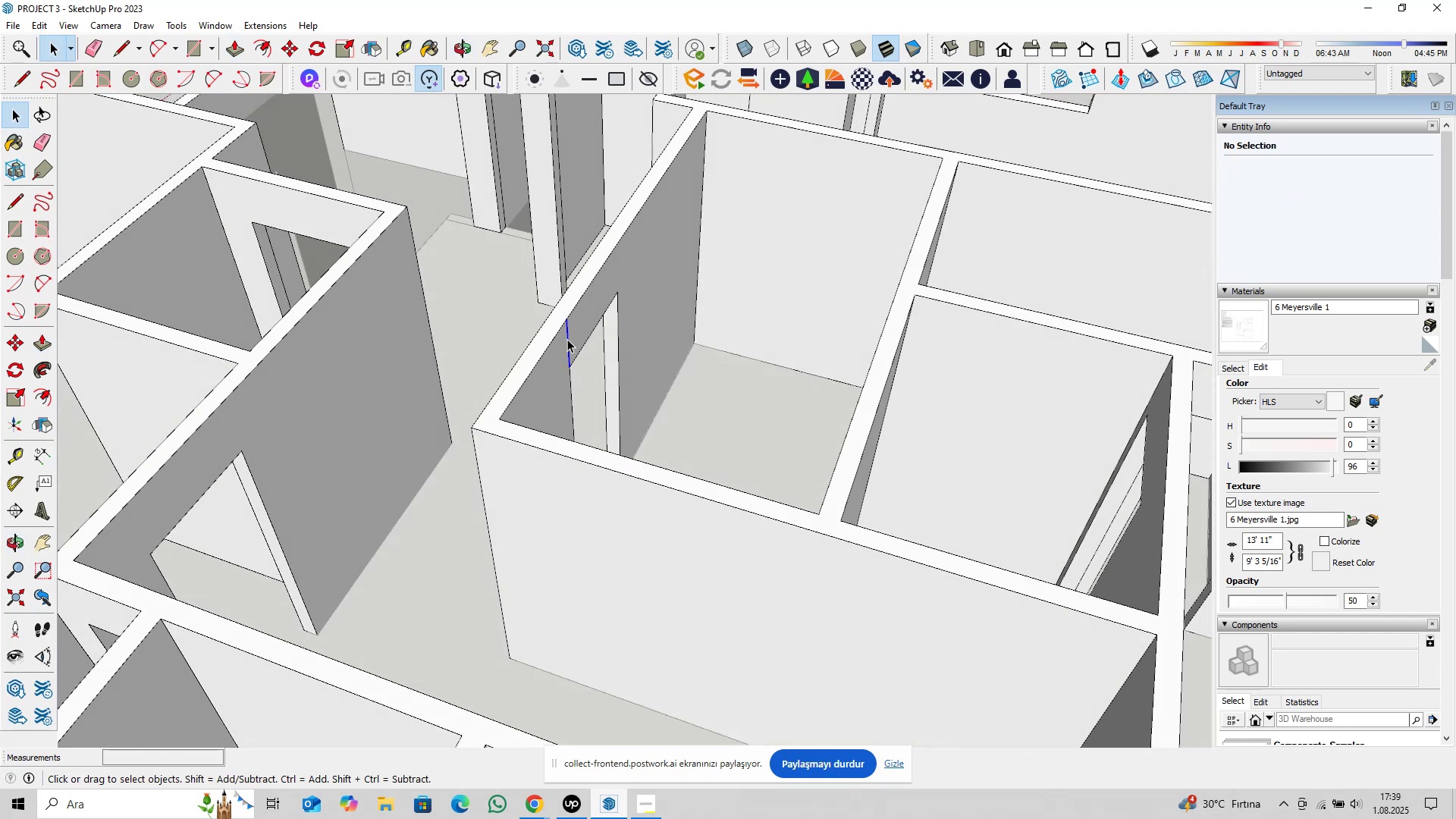 
key(Delete)
 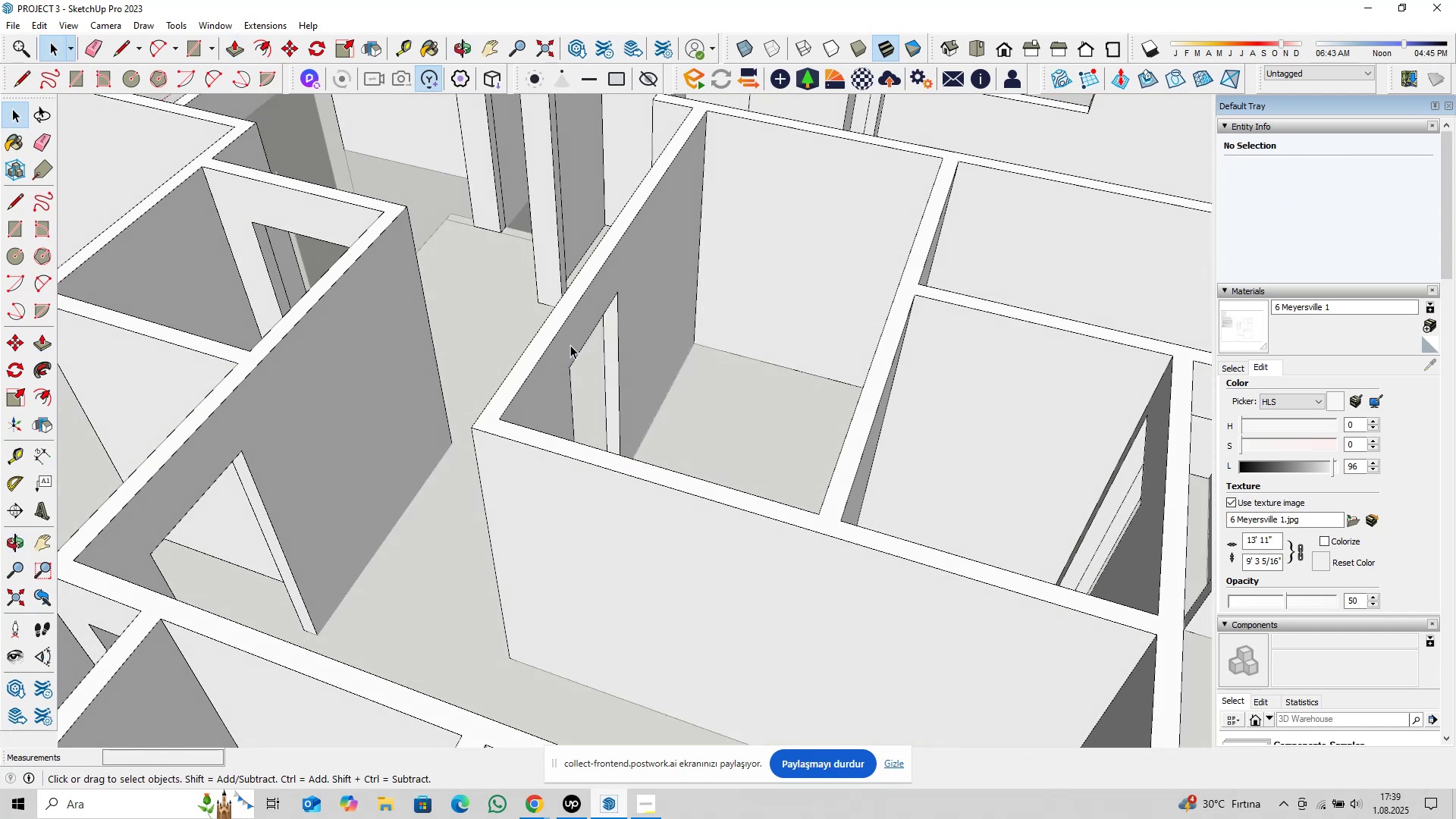 
scroll: coordinate [577, 347], scroll_direction: down, amount: 3.0
 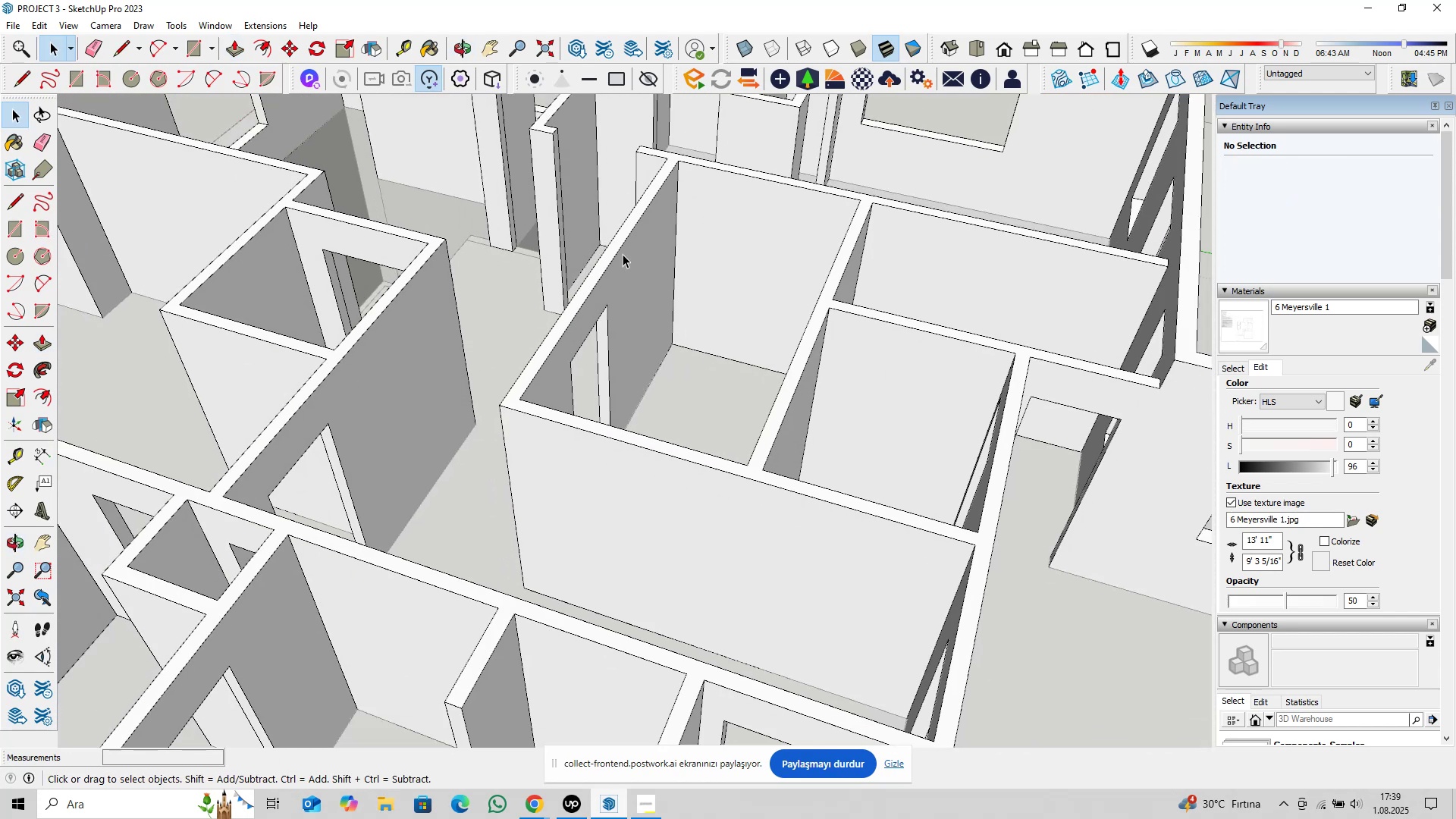 
hold_key(key=ShiftLeft, duration=0.41)
 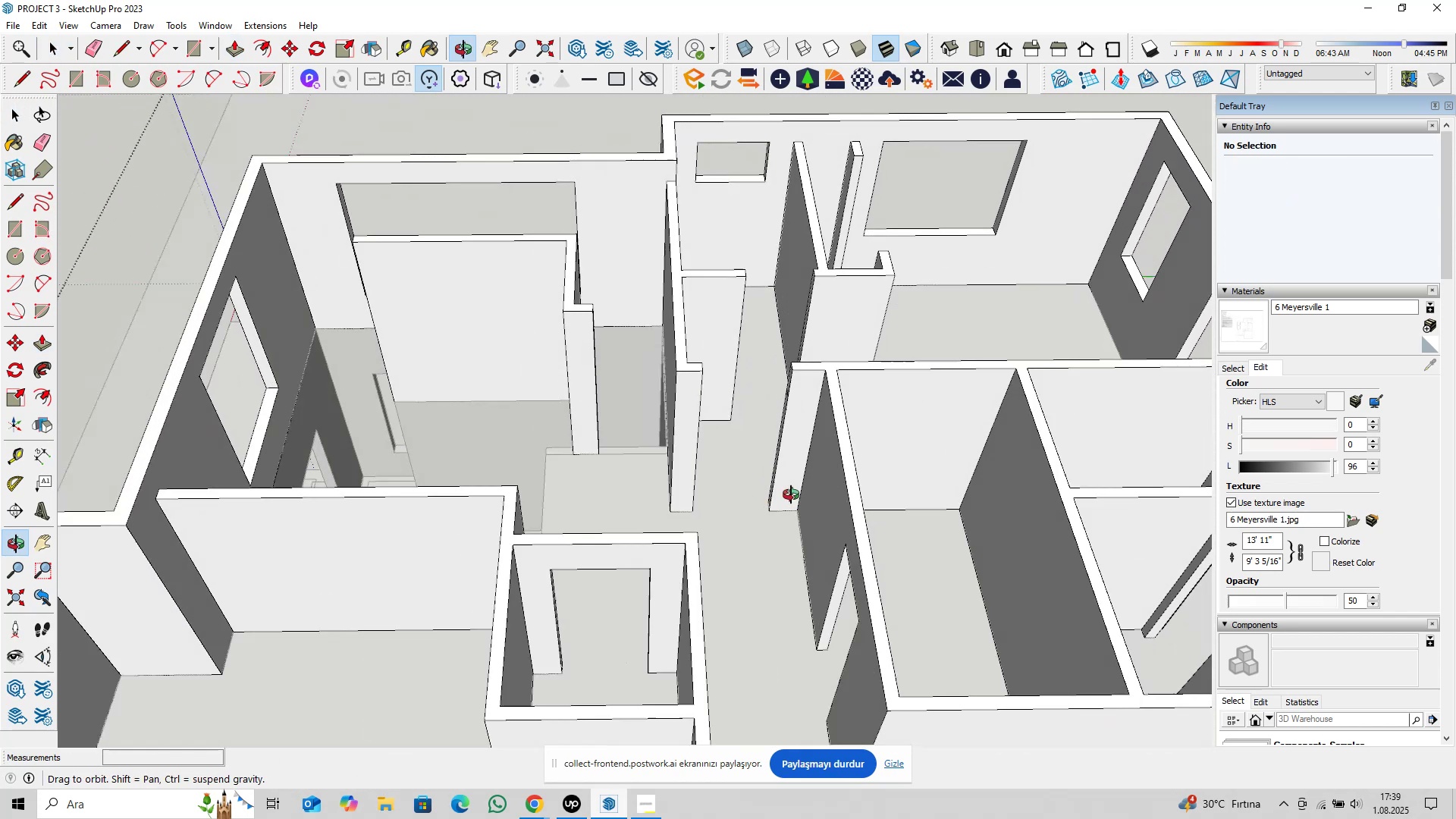 
hold_key(key=ShiftLeft, duration=0.33)
 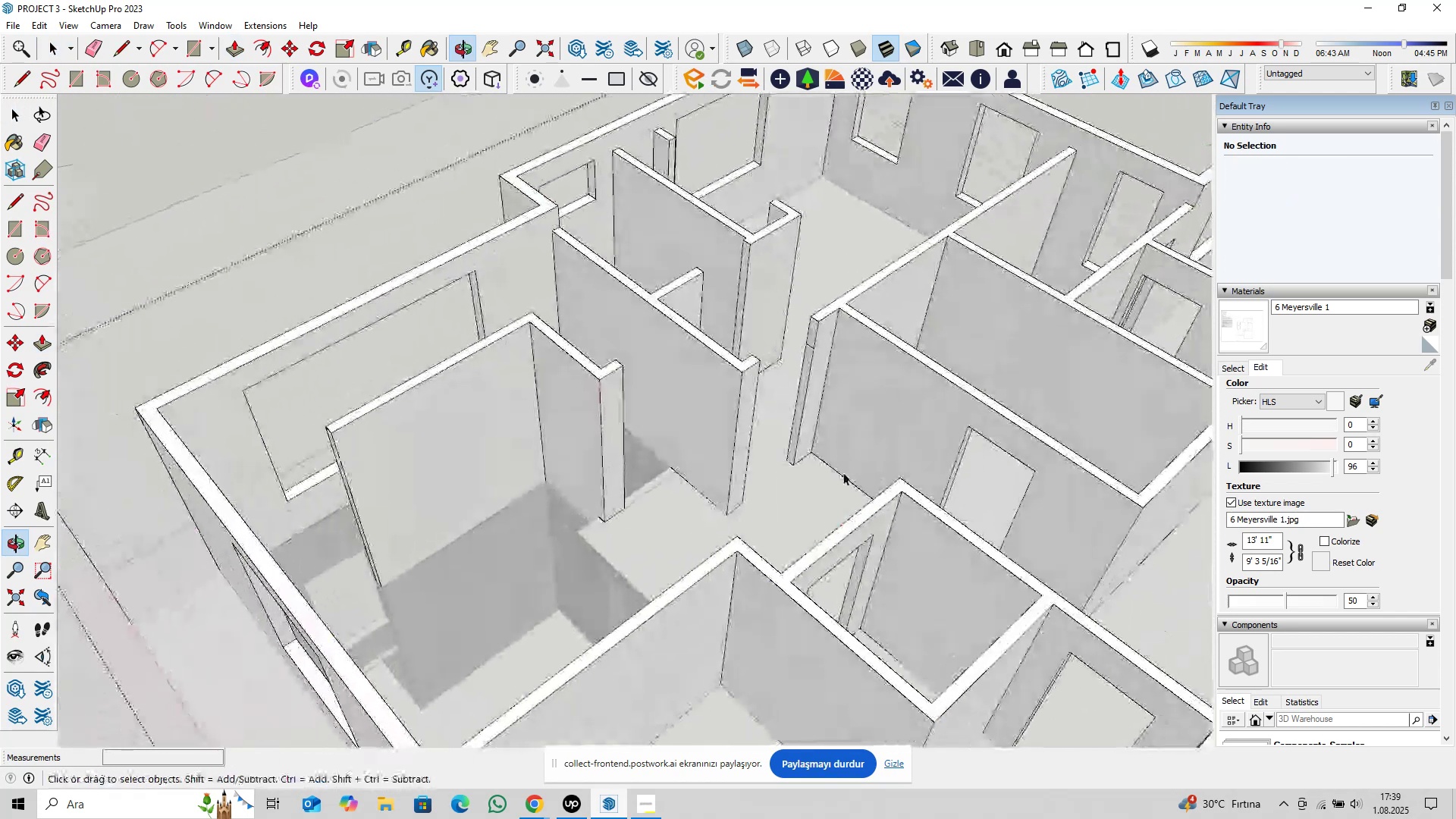 
scroll: coordinate [812, 350], scroll_direction: up, amount: 6.0
 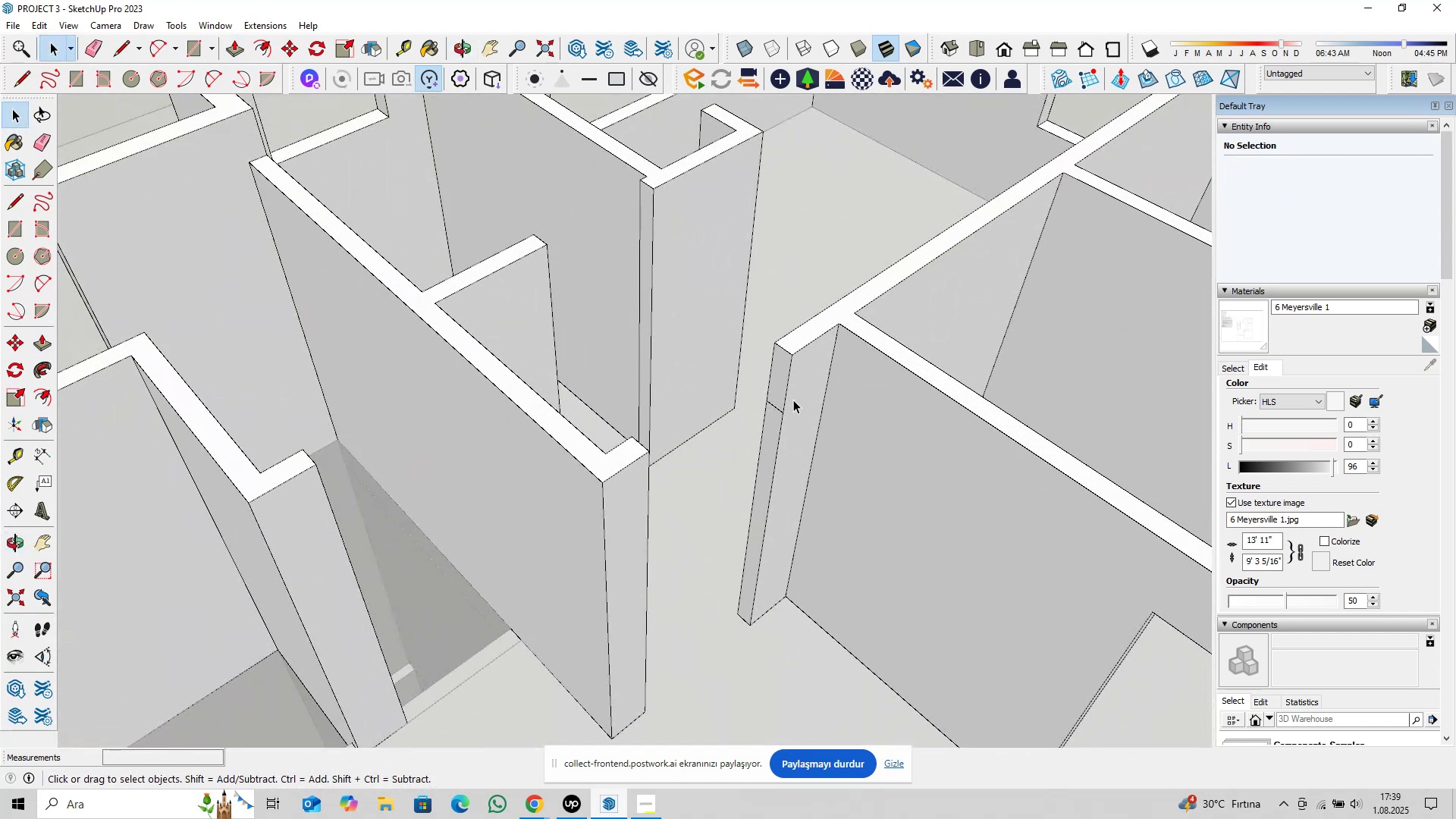 
key(P)
 